 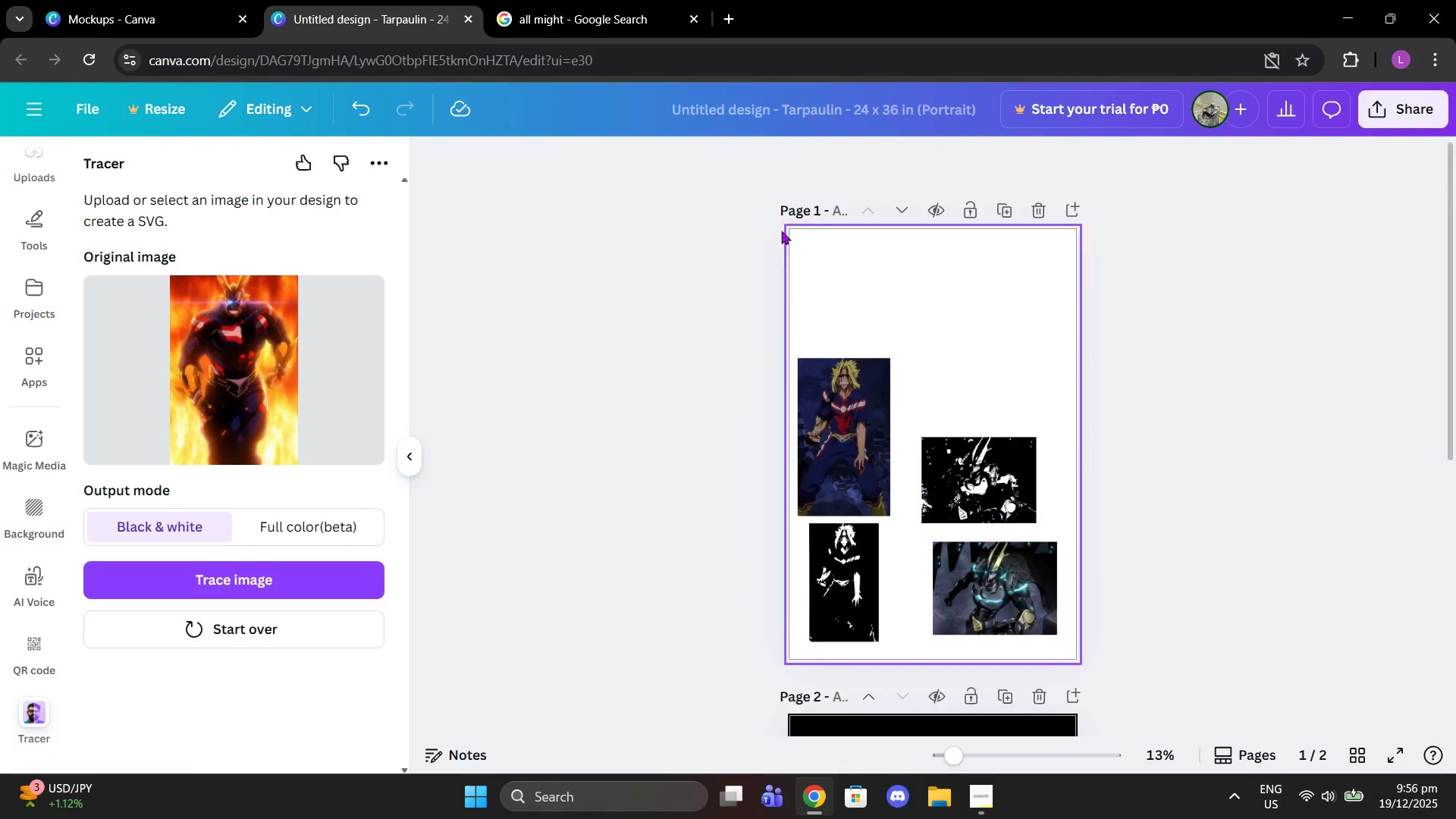 
left_click([585, 0])
 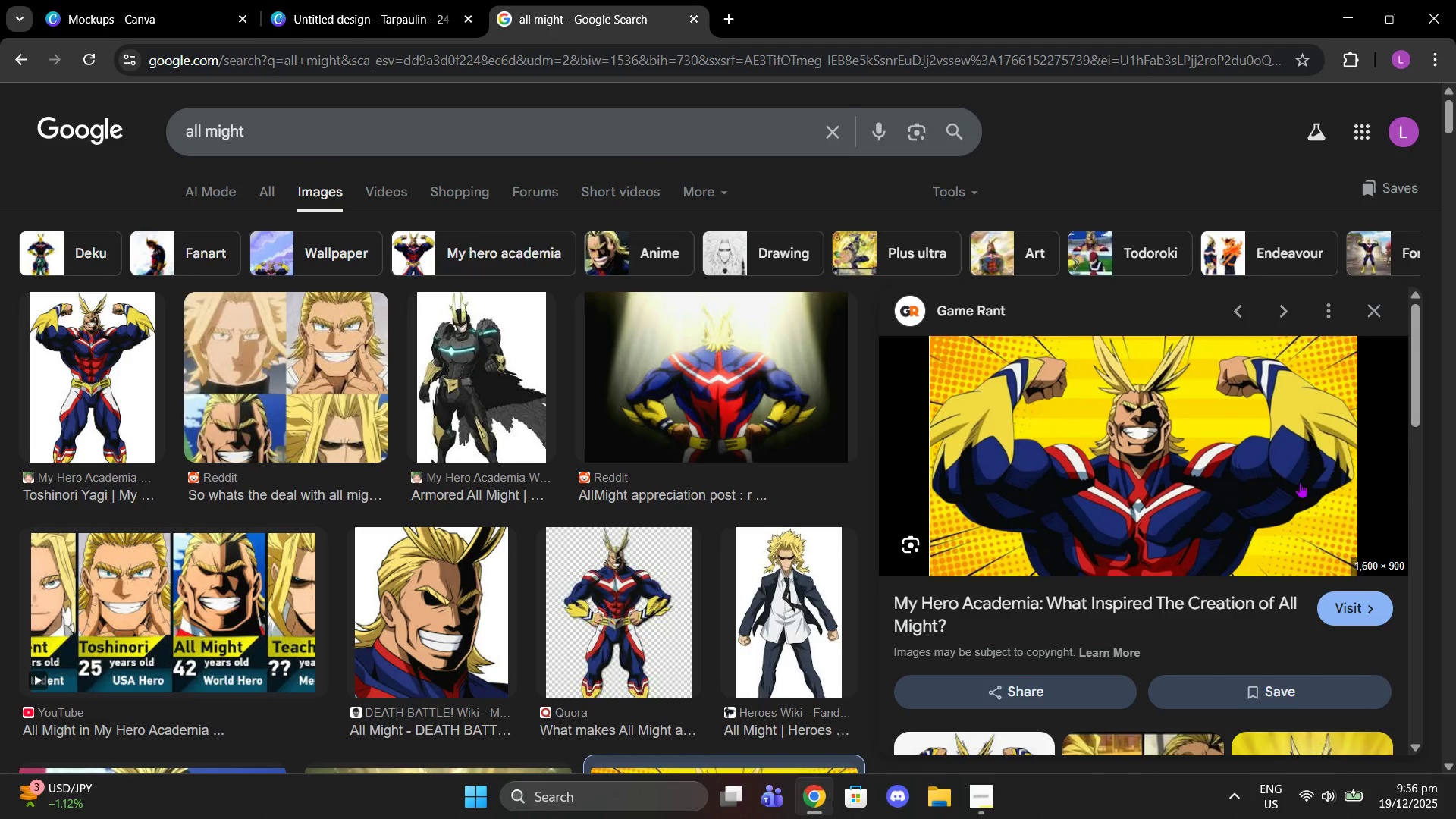 
left_click([1250, 479])
 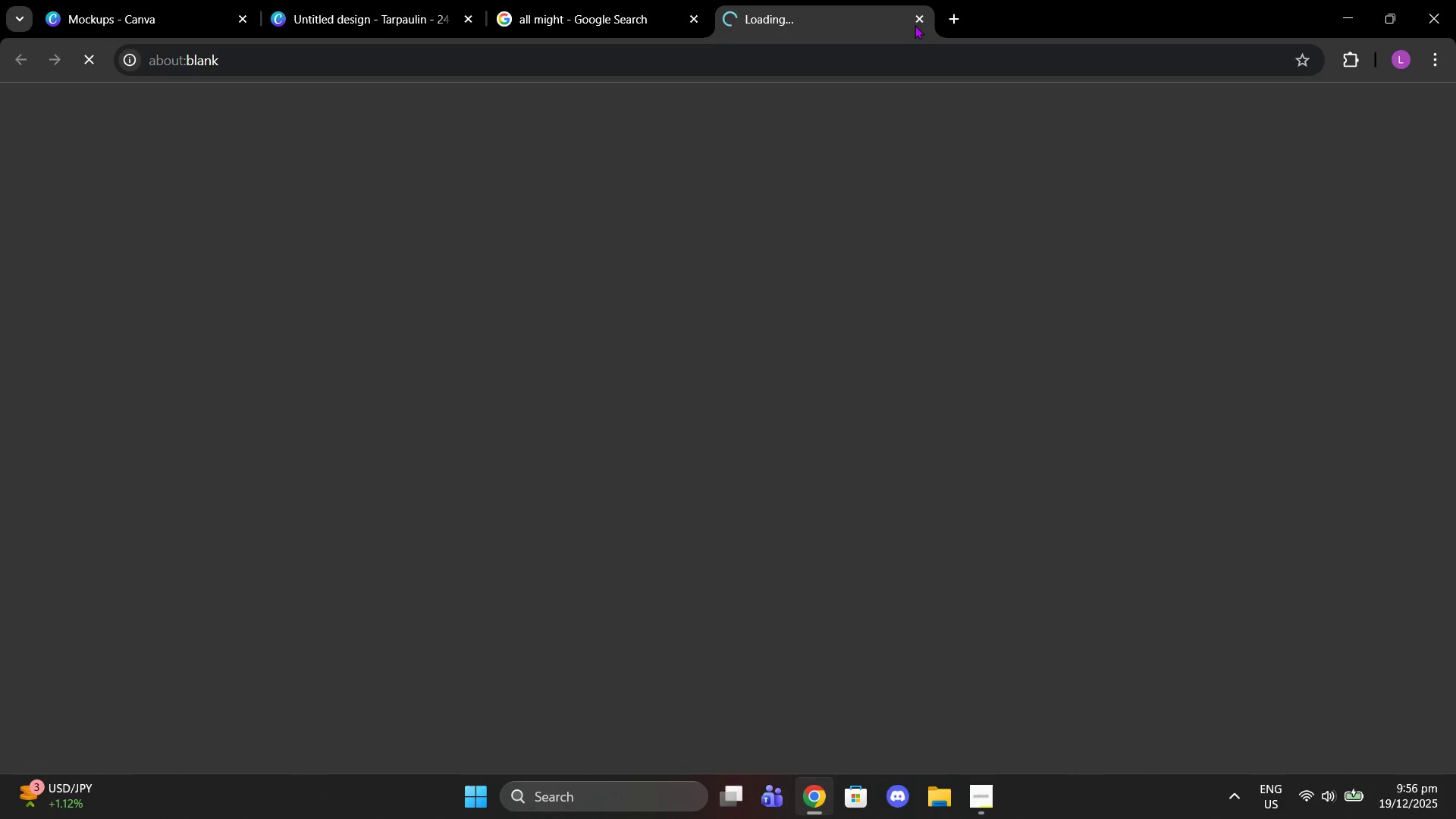 
left_click([918, 24])
 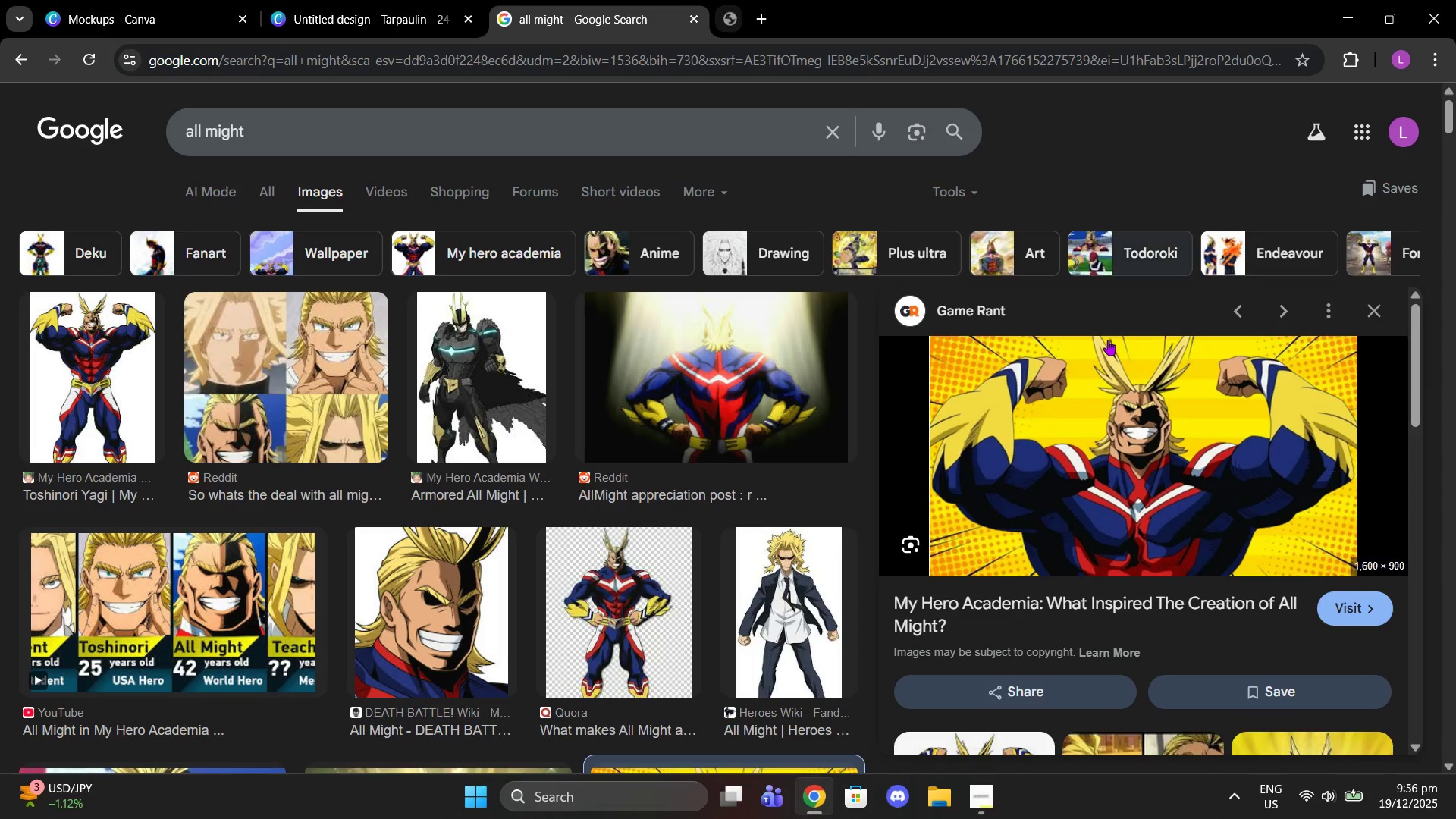 
right_click([1108, 340])
 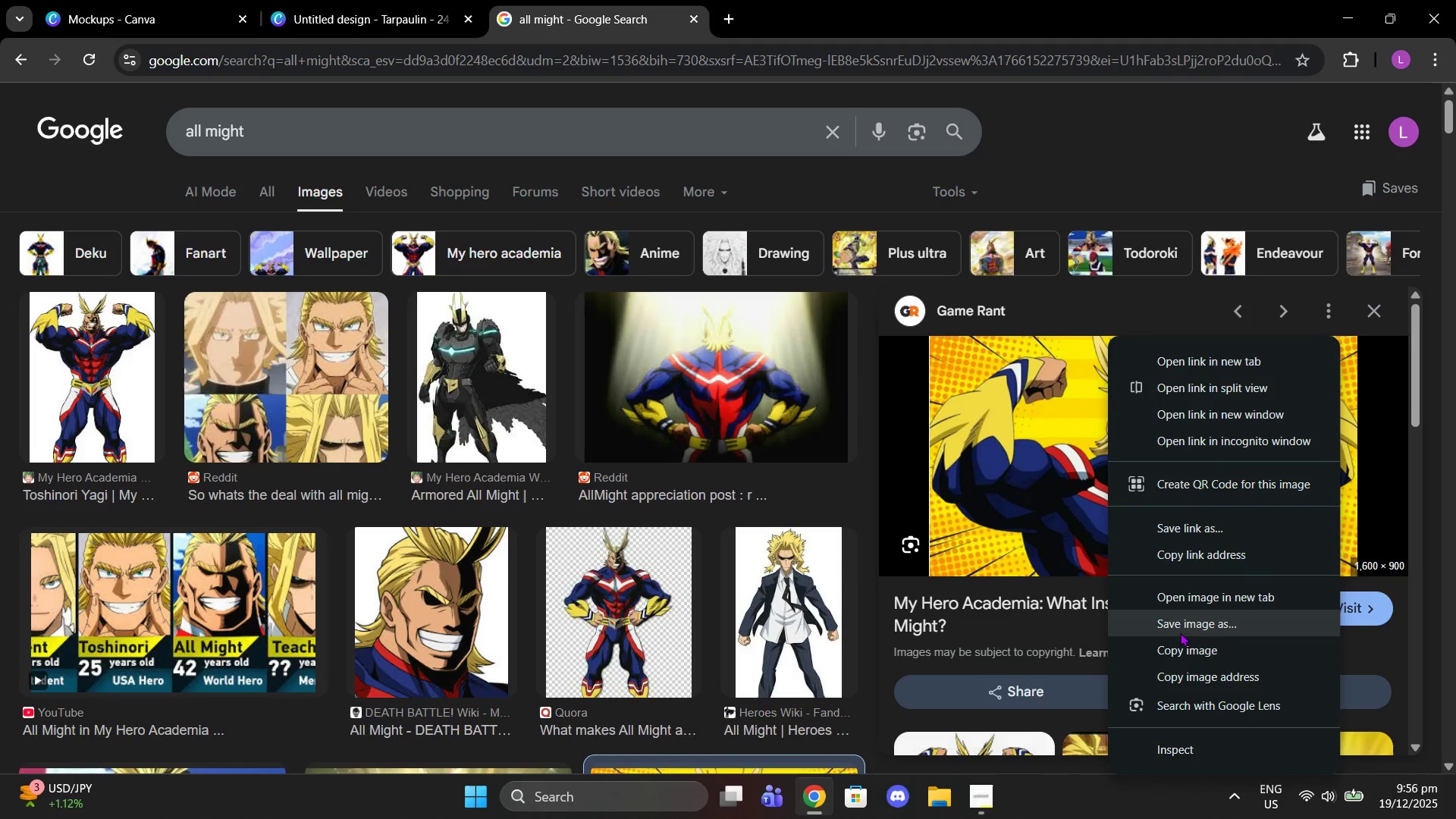 
left_click([1180, 648])
 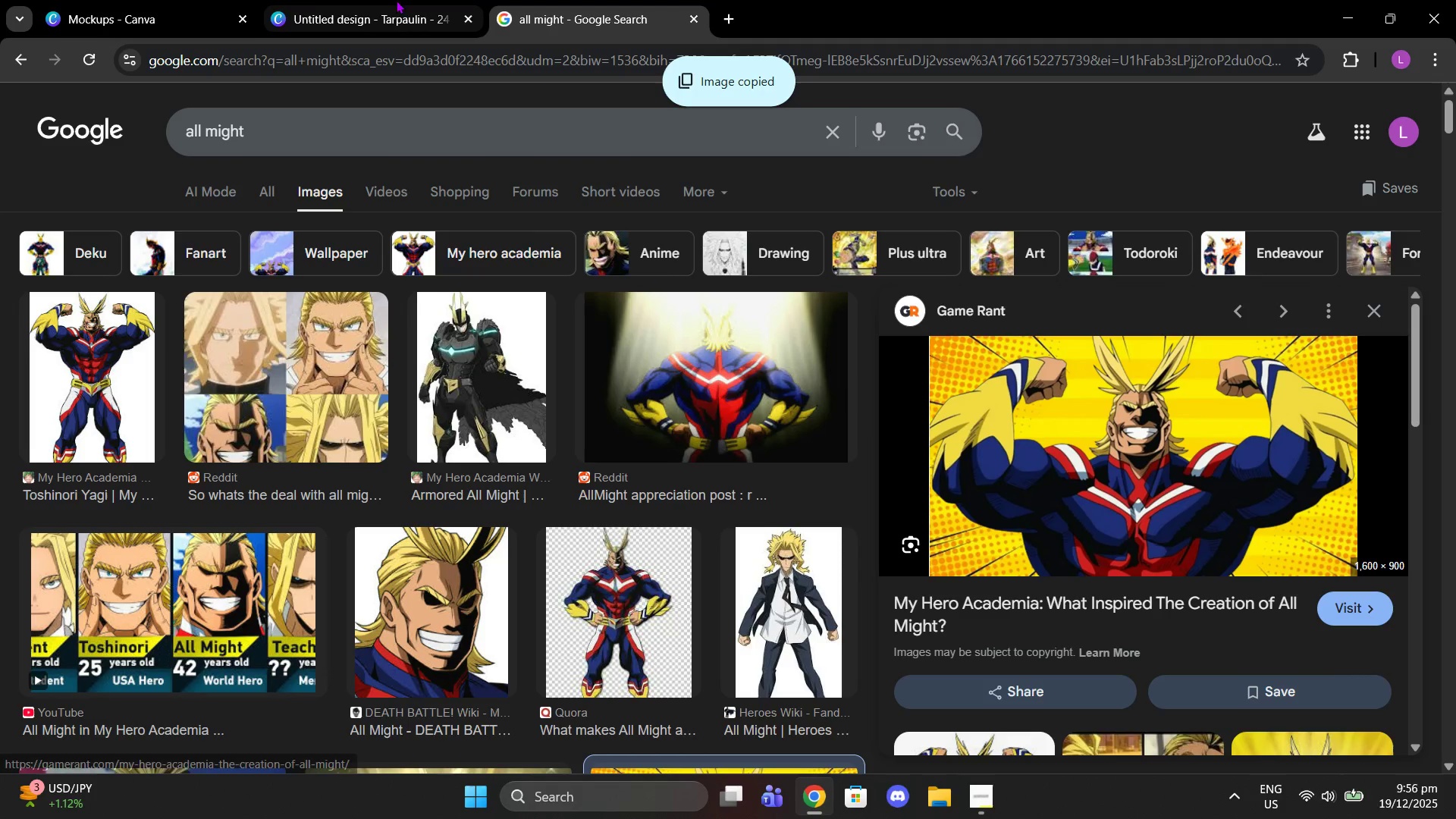 
left_click([308, 0])
 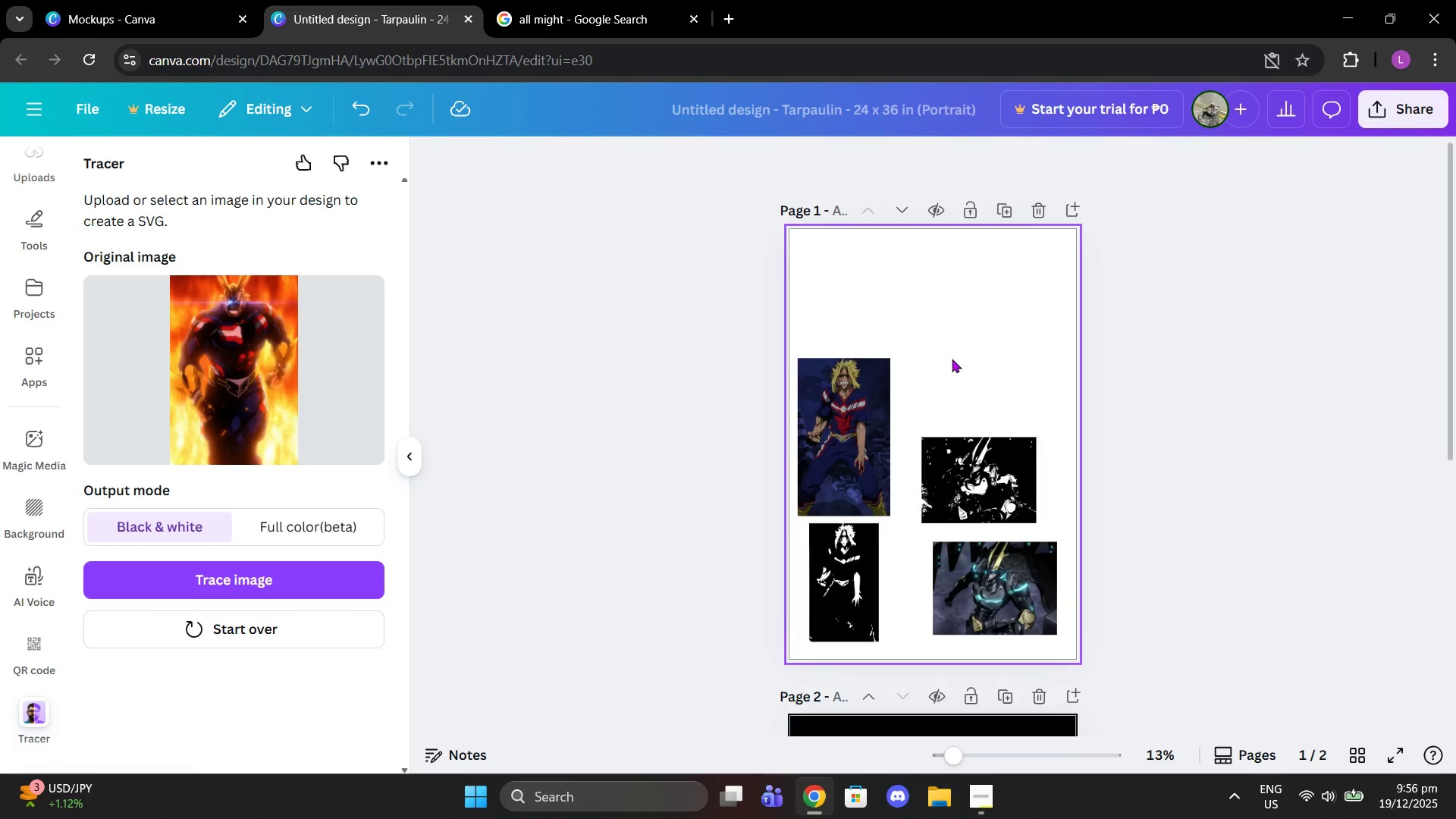 
key(Control+V)
 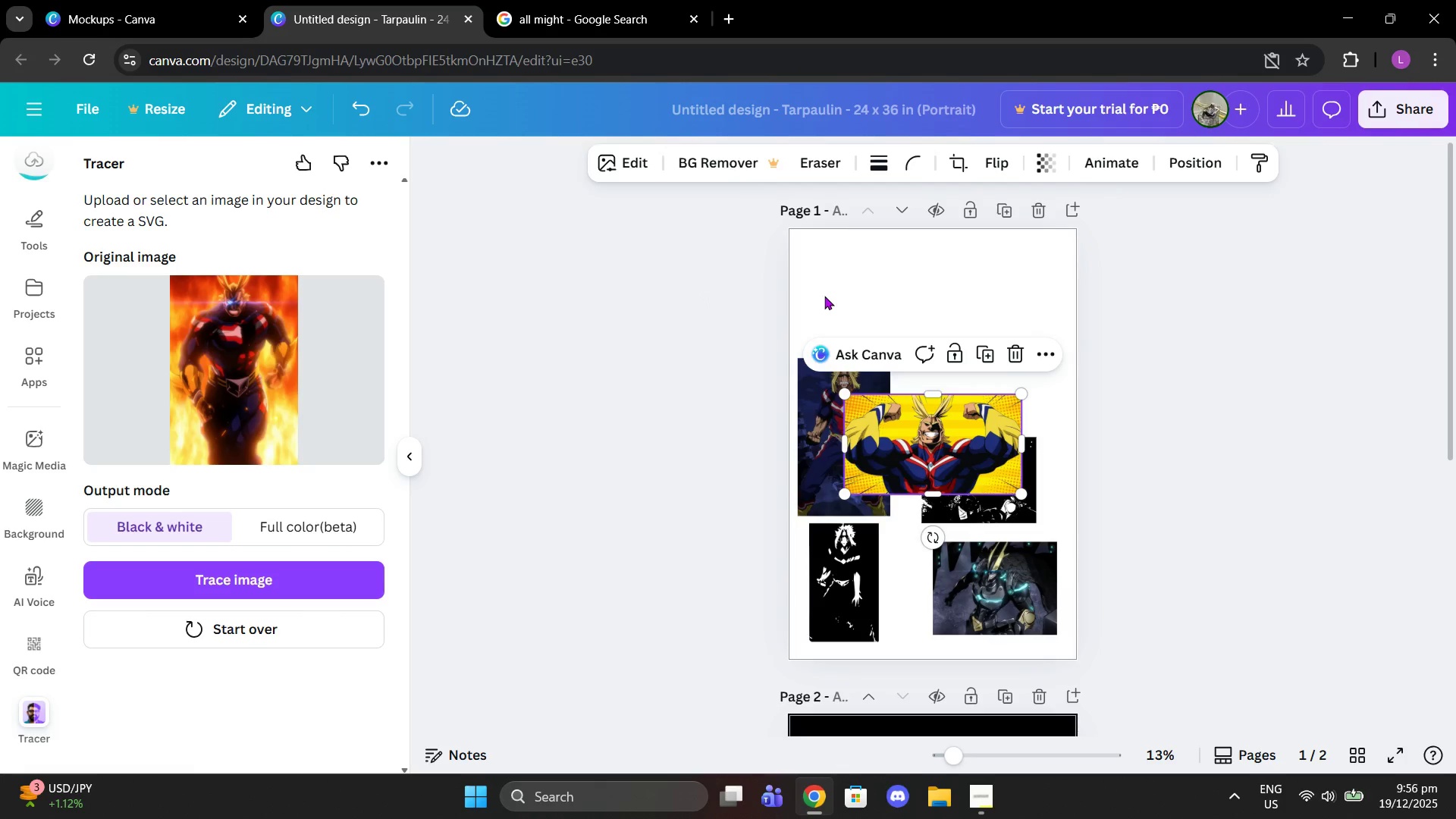 
left_click_drag(start_coordinate=[868, 432], to_coordinate=[878, 309])
 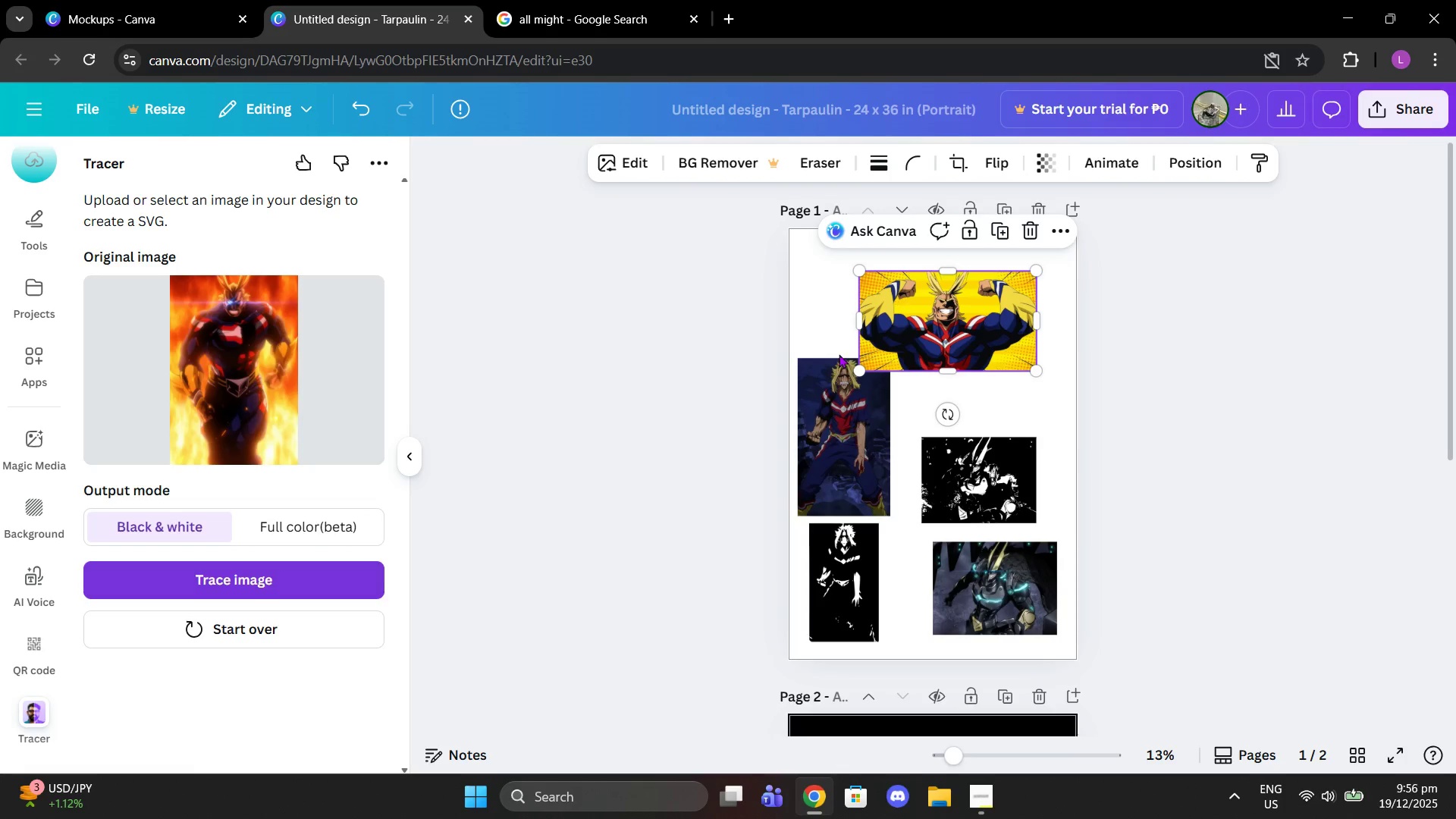 
left_click([889, 316])
 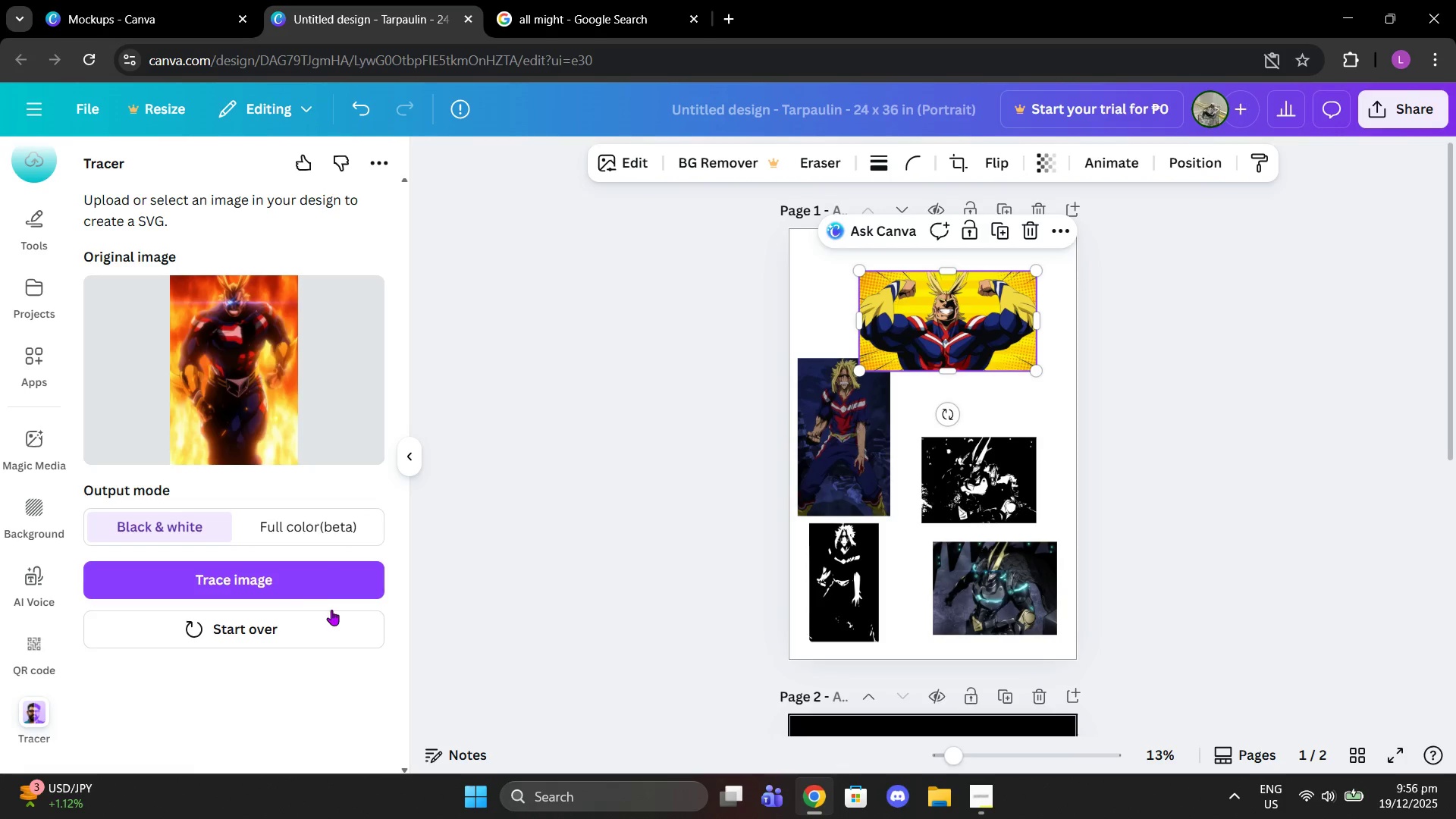 
left_click([313, 576])
 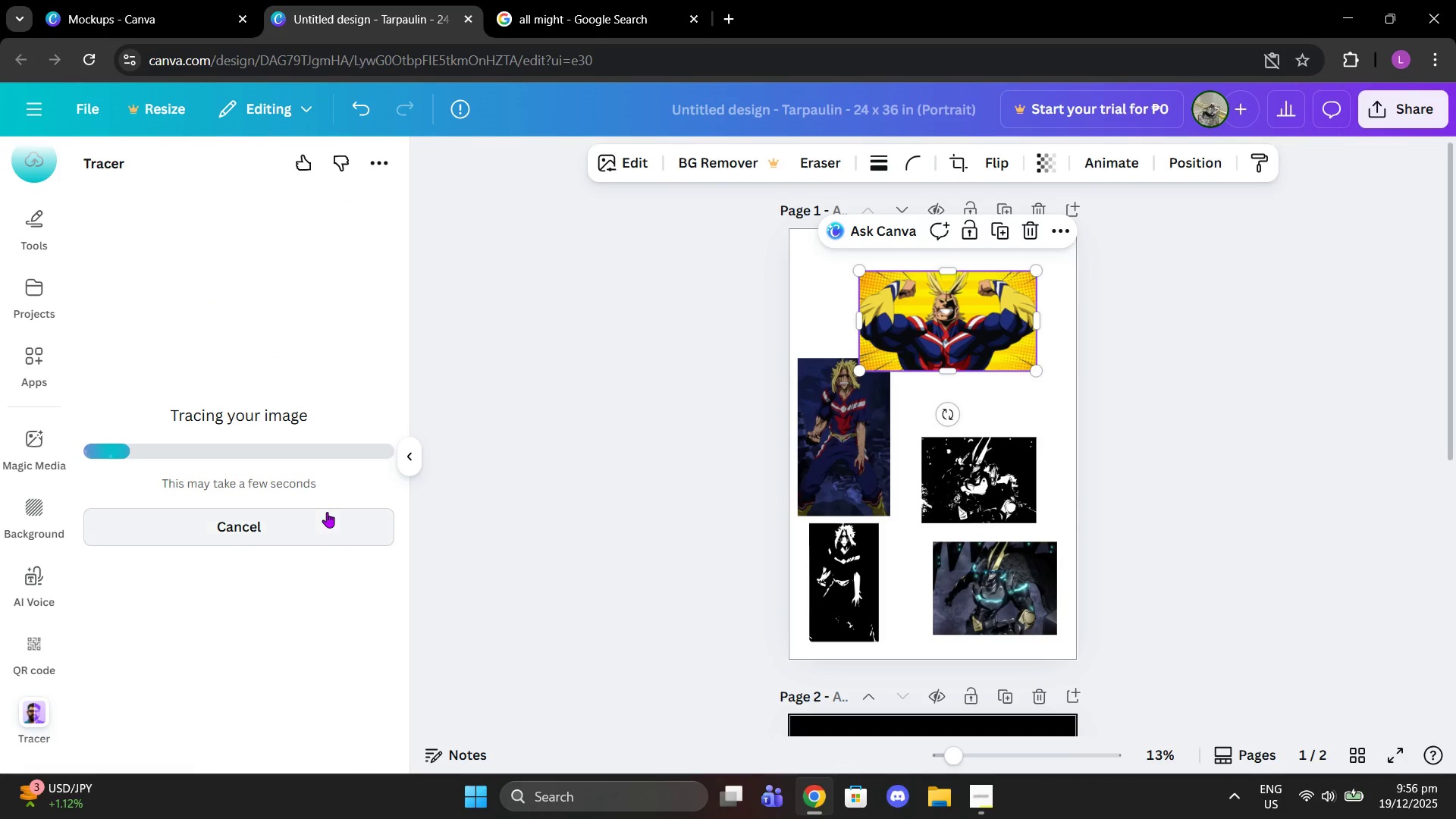 
 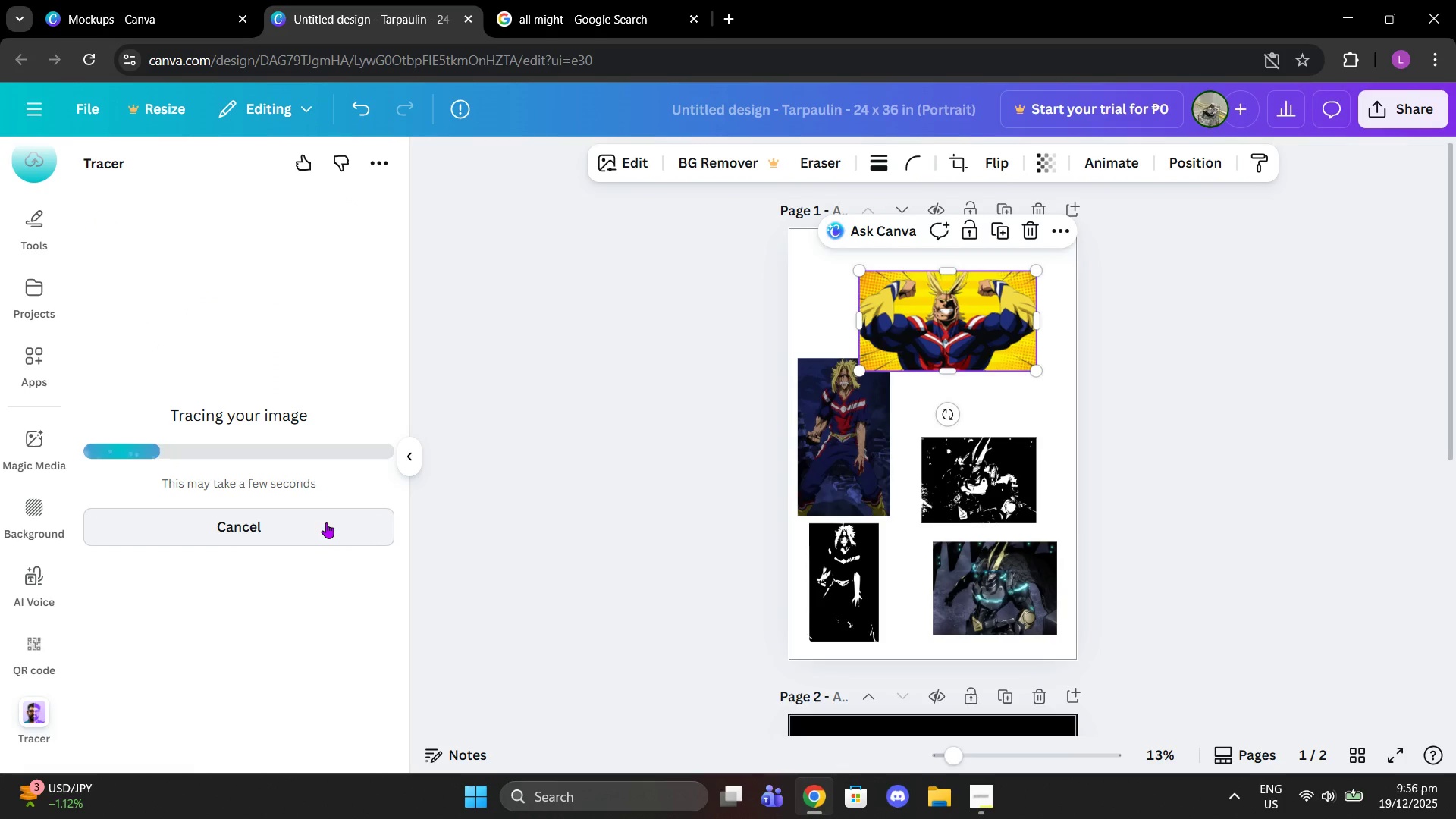 
left_click([326, 522])
 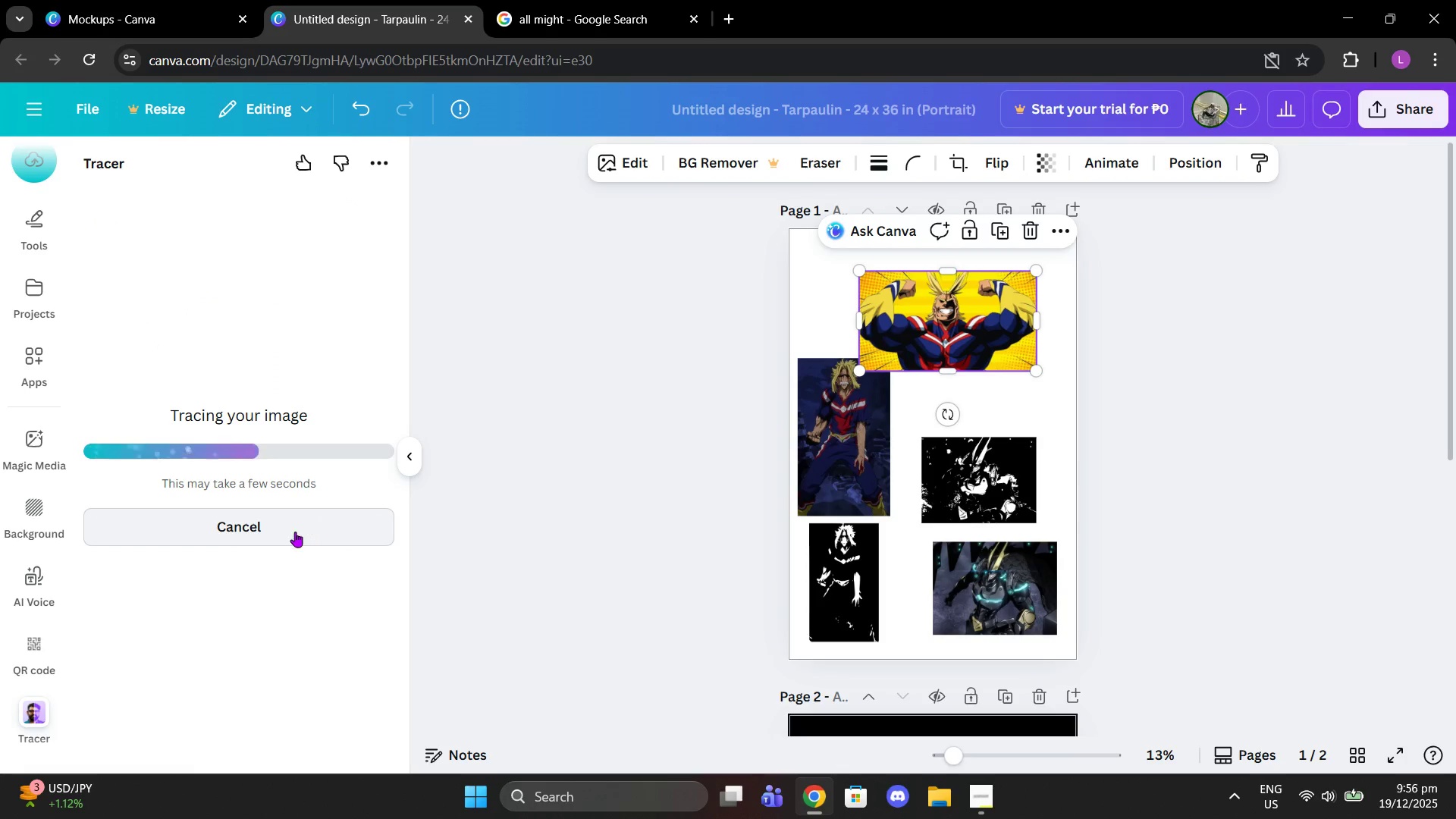 
left_click([293, 533])
 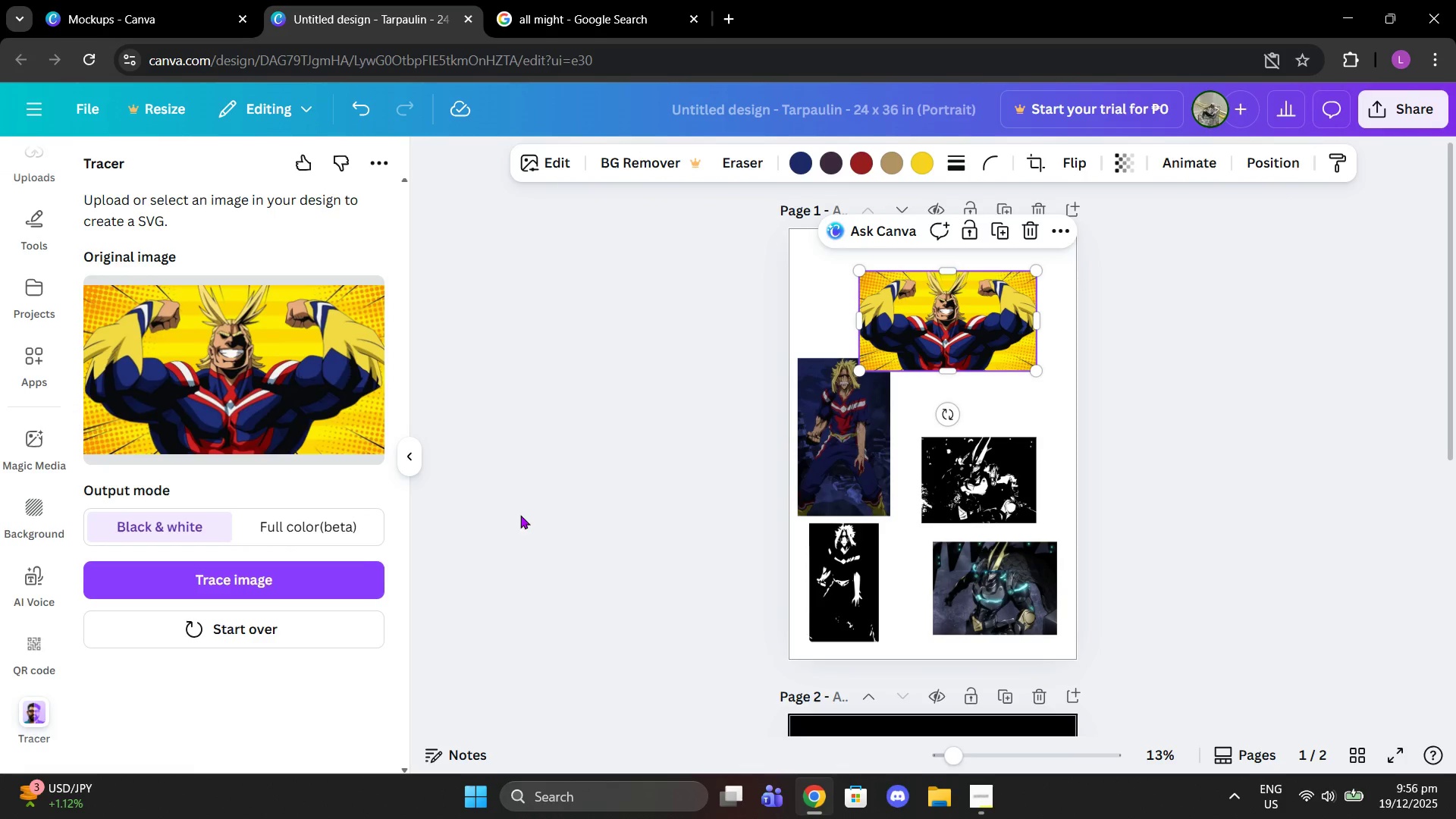 
left_click([328, 576])
 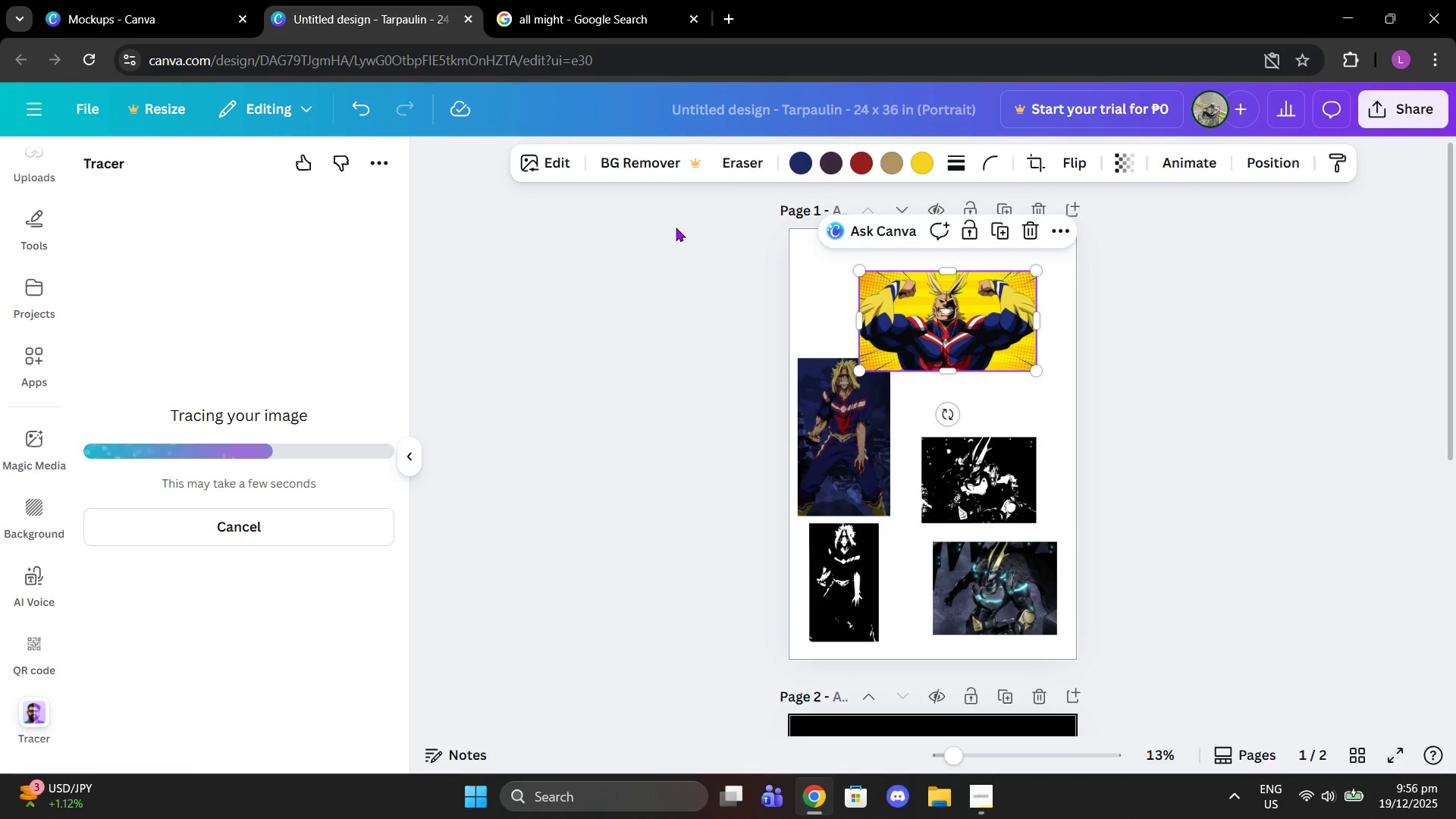 
left_click_drag(start_coordinate=[959, 295], to_coordinate=[905, 264])
 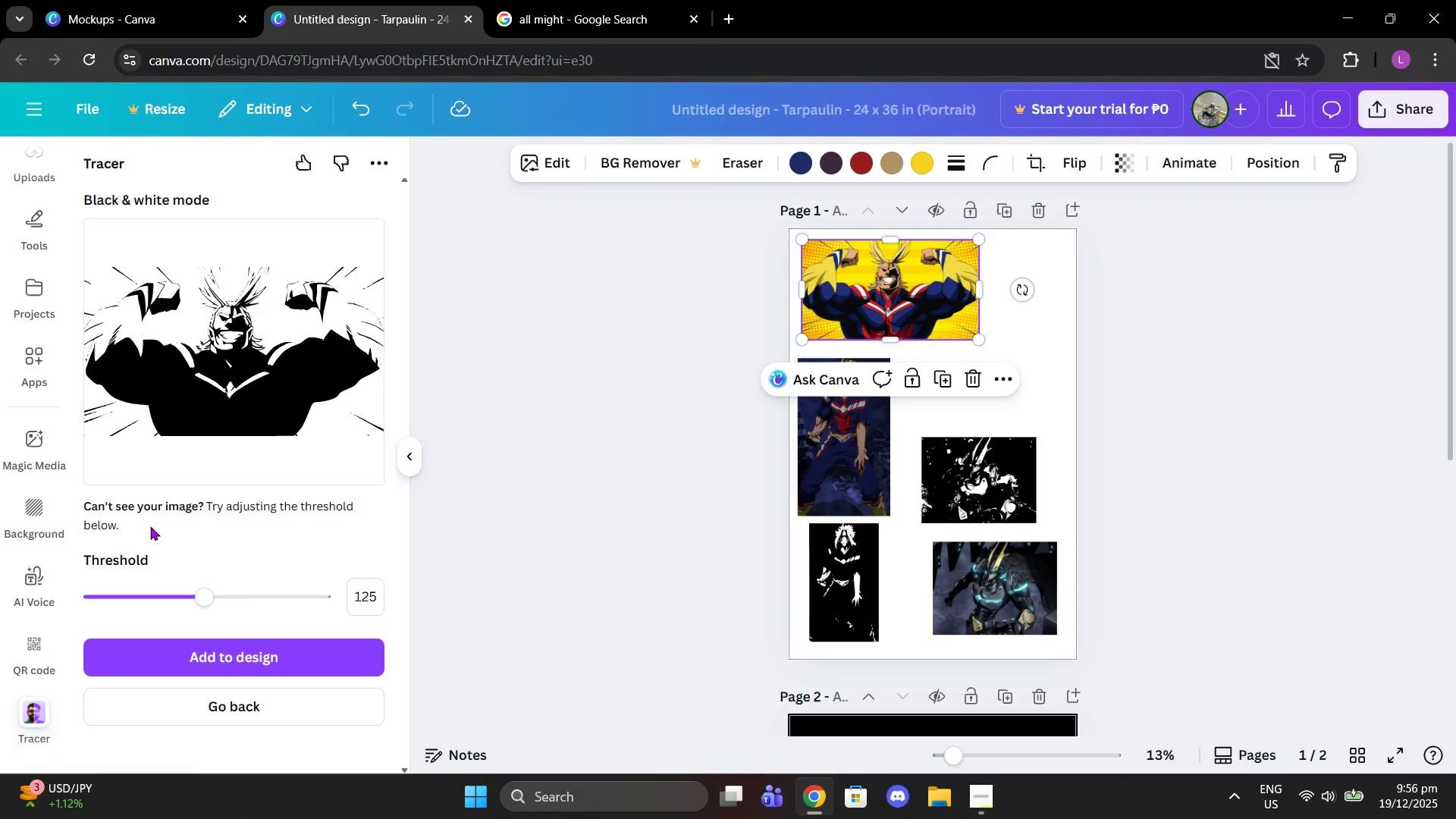 
left_click_drag(start_coordinate=[196, 593], to_coordinate=[220, 593])
 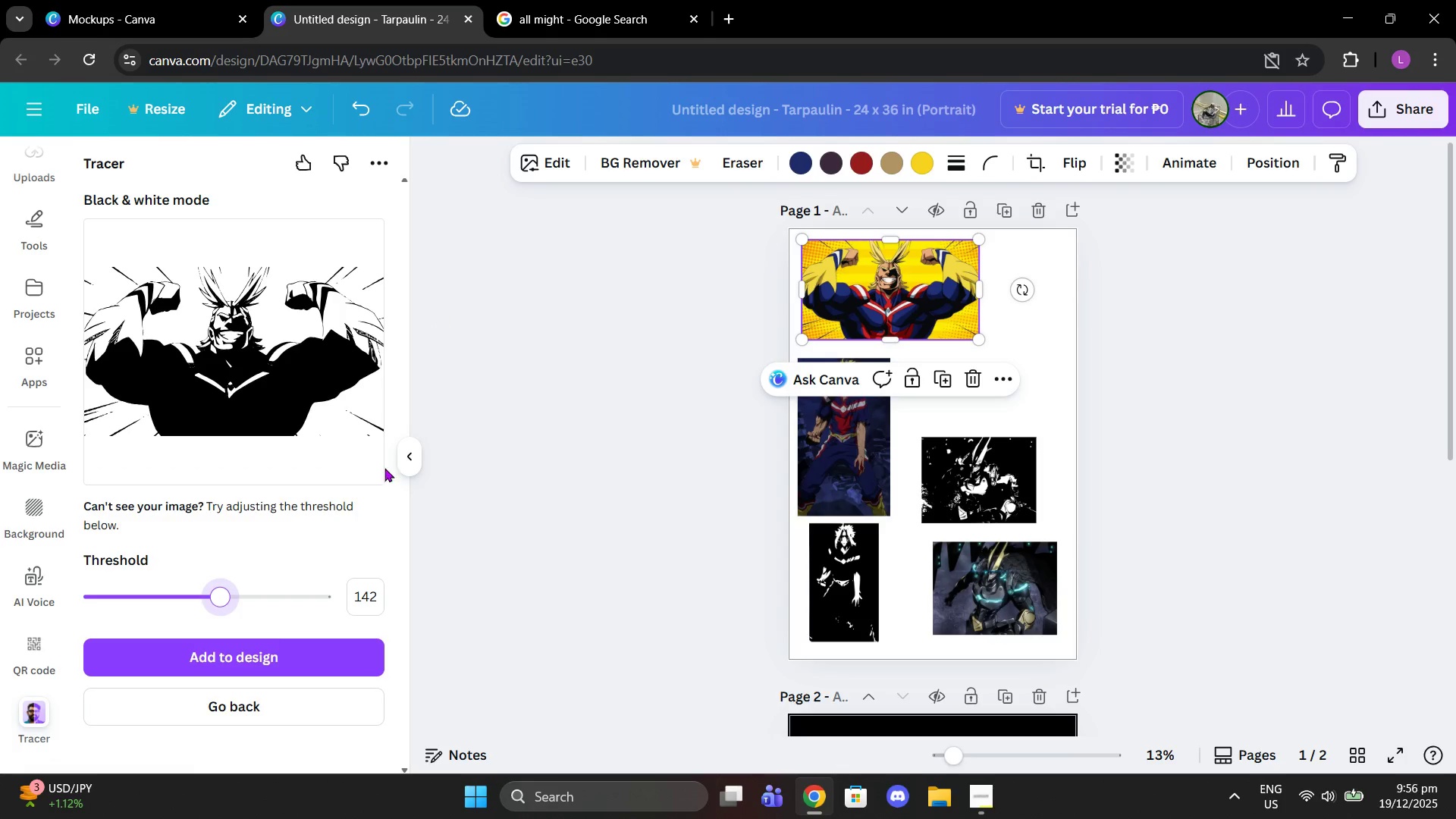 
wait(5.09)
 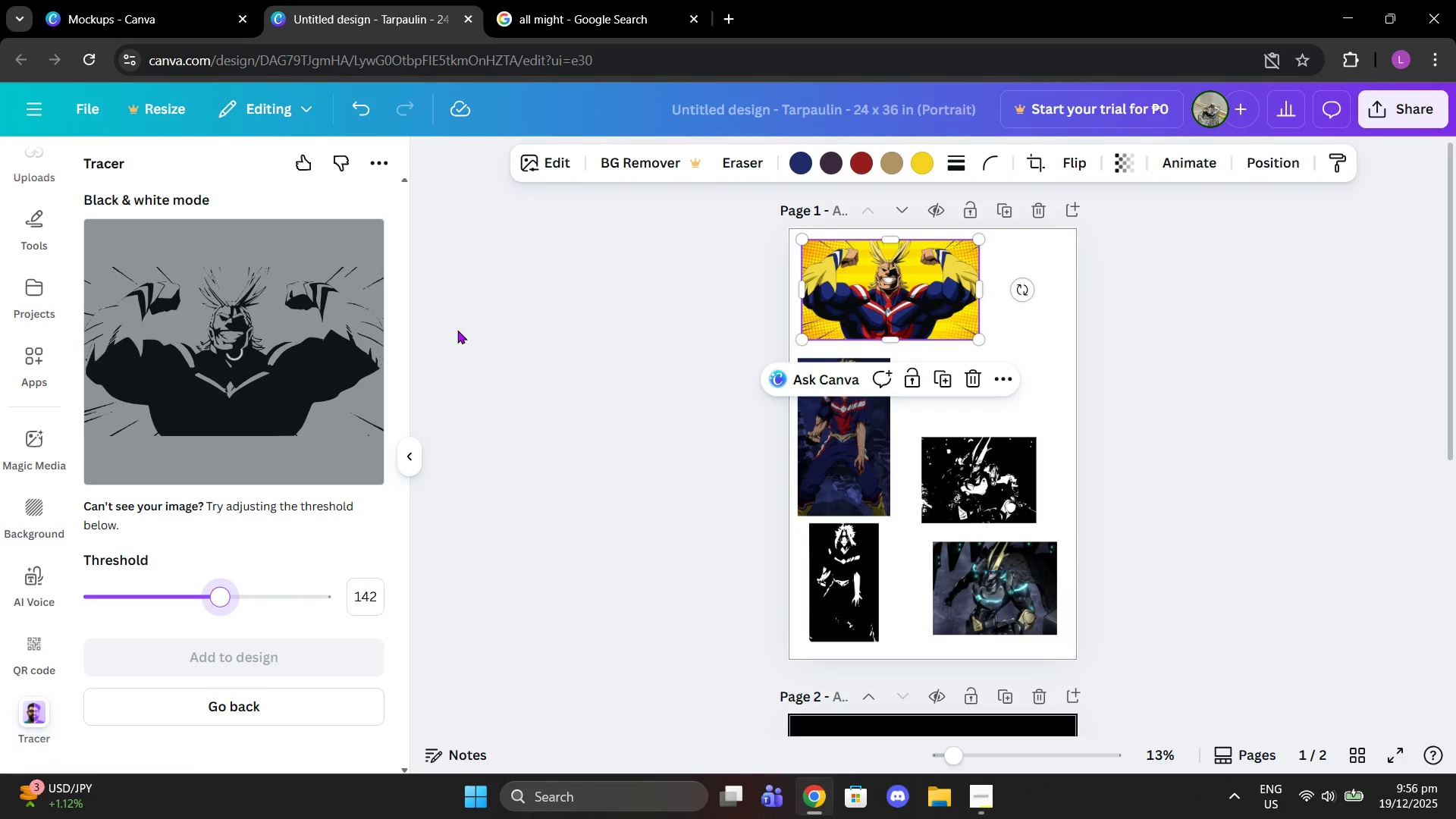 
left_click([270, 661])
 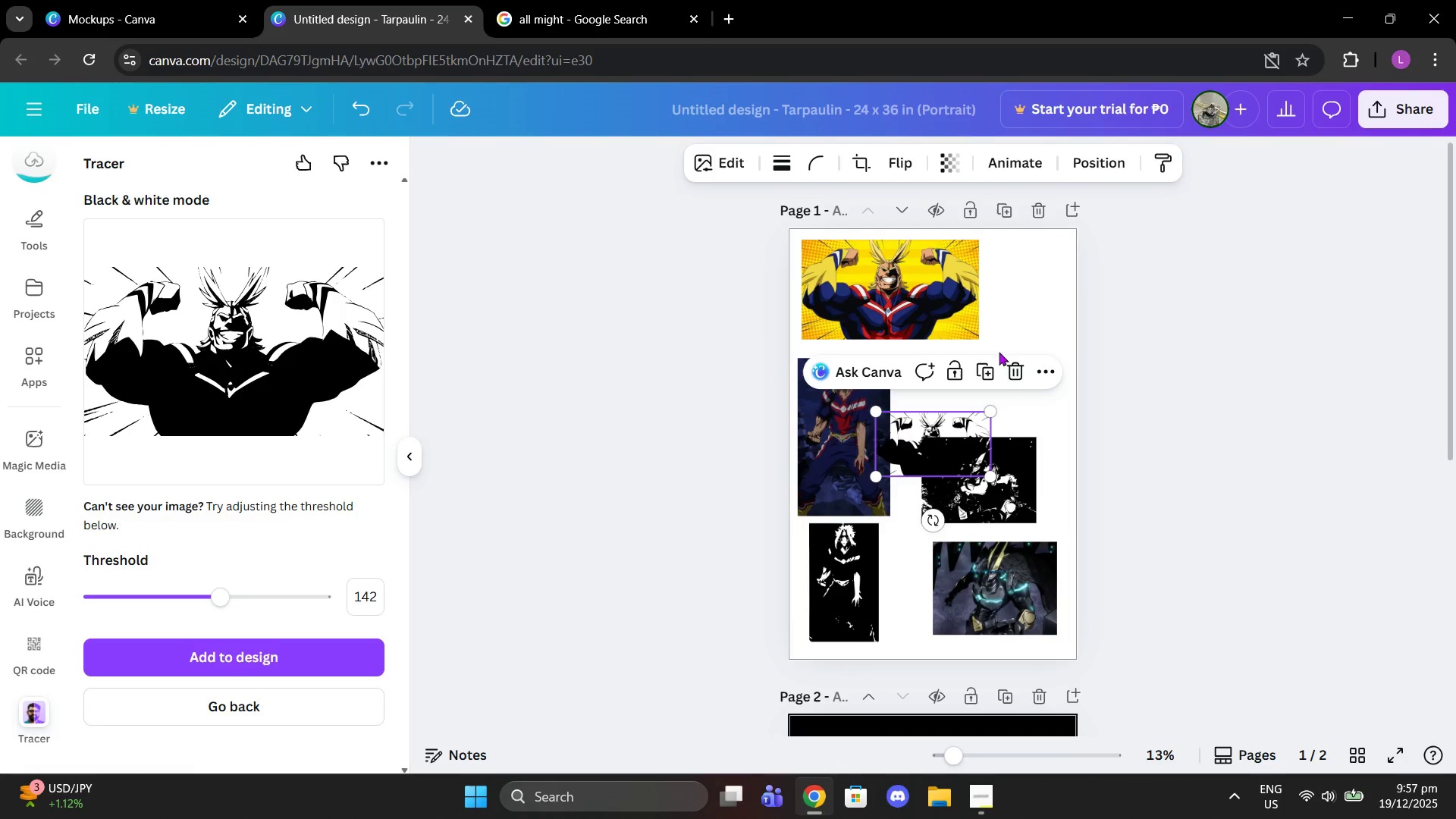 
left_click_drag(start_coordinate=[948, 451], to_coordinate=[995, 391])
 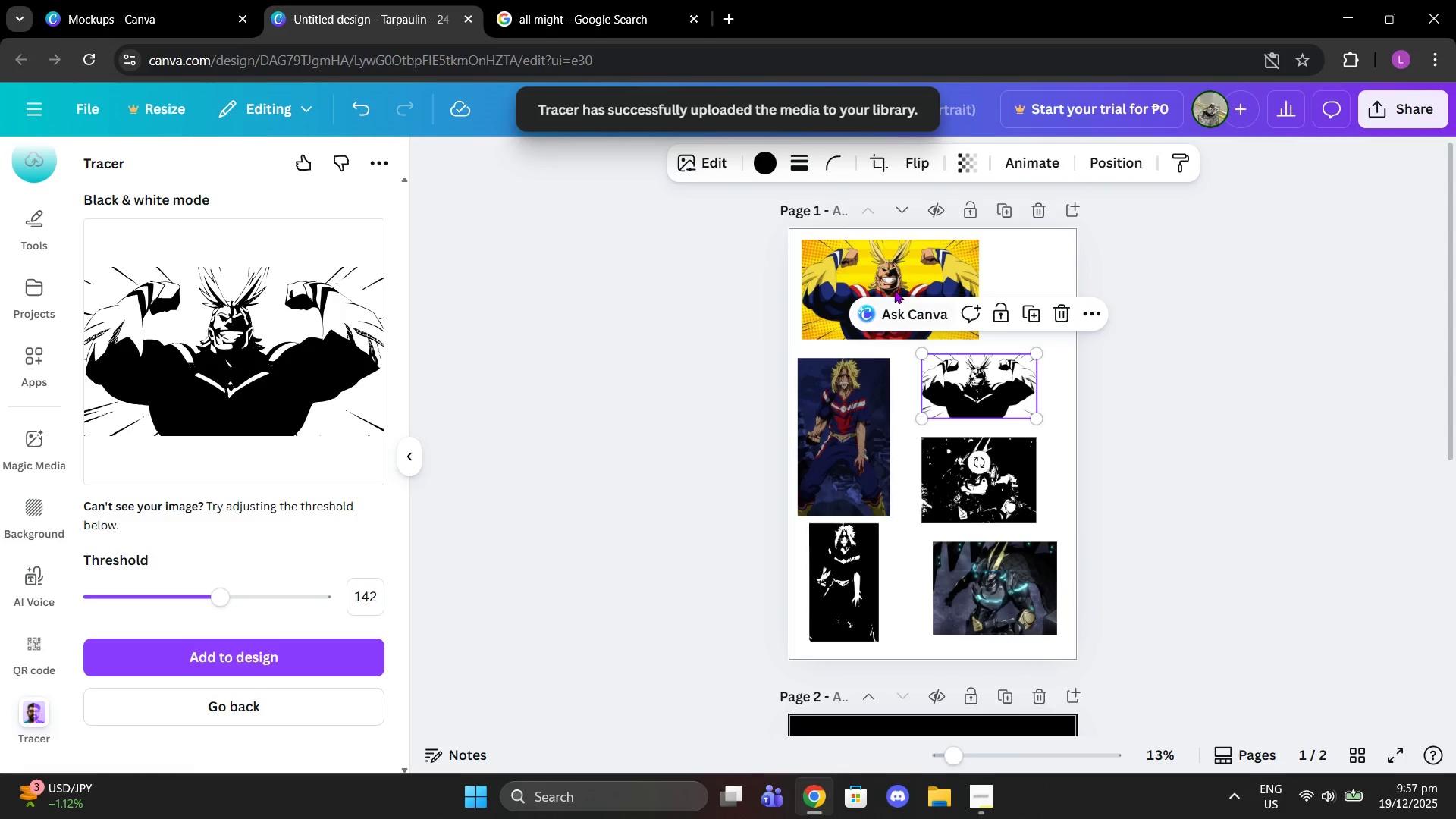 
left_click([894, 290])
 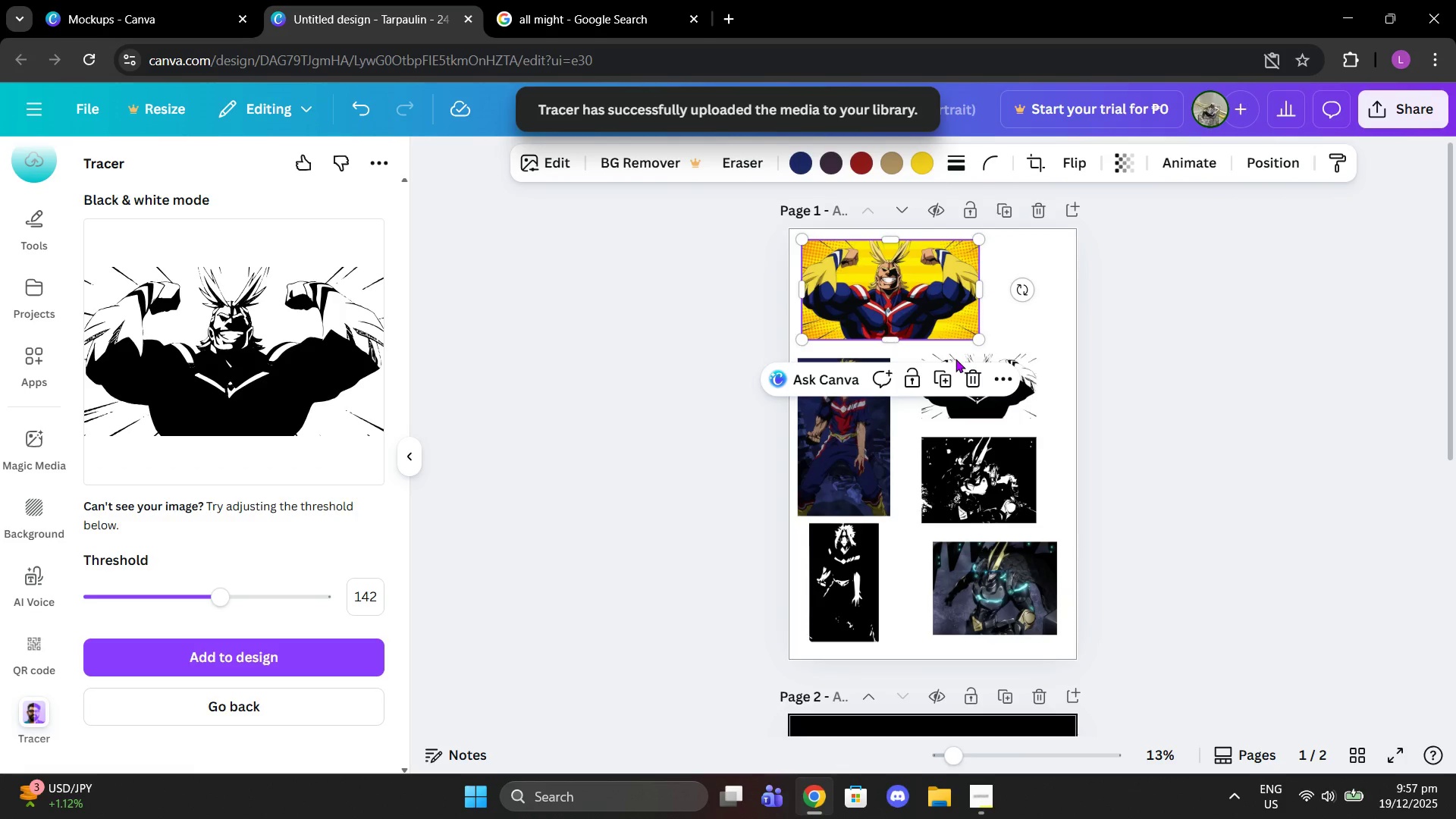 
left_click([977, 372])
 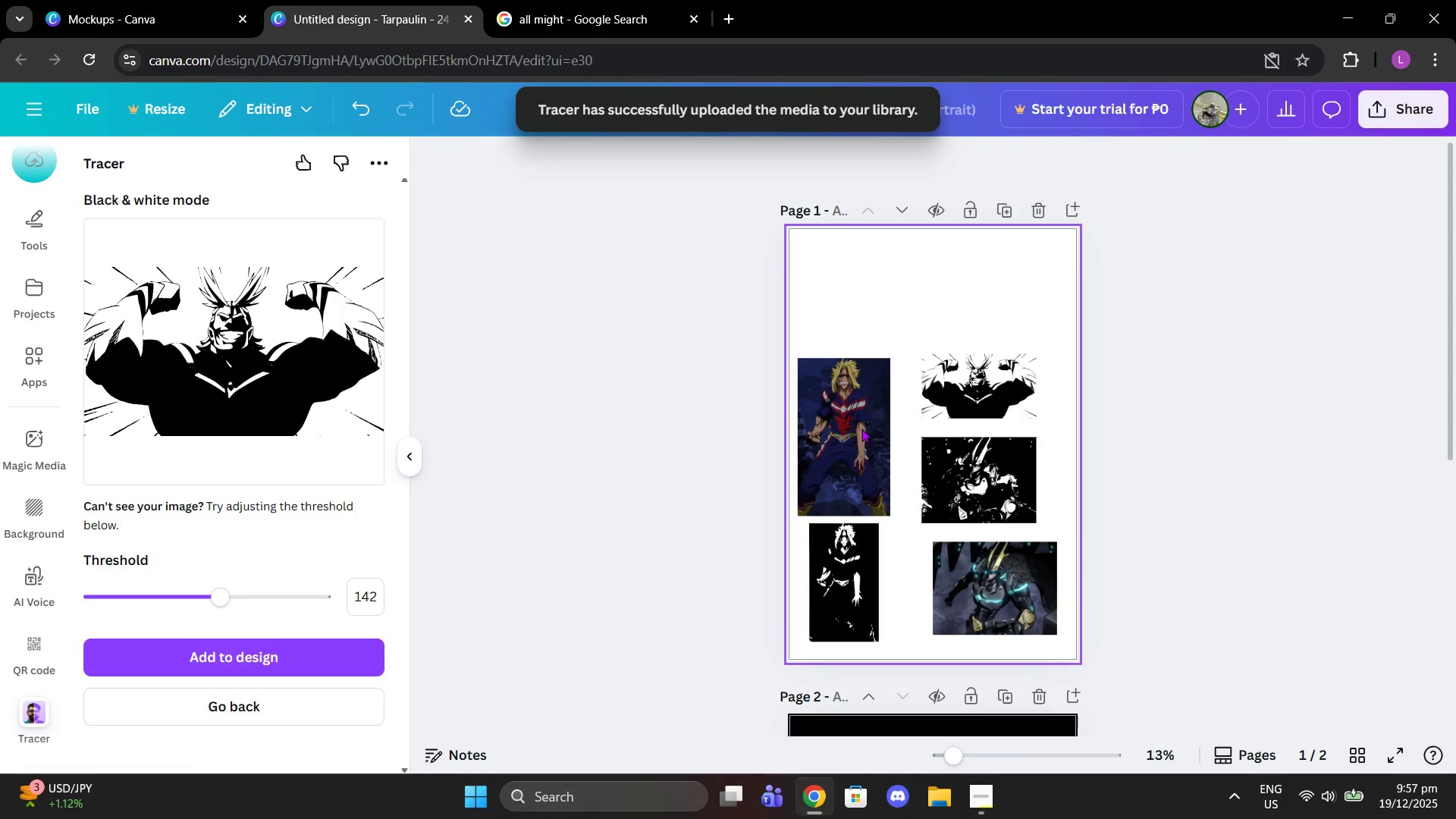 
left_click([857, 428])
 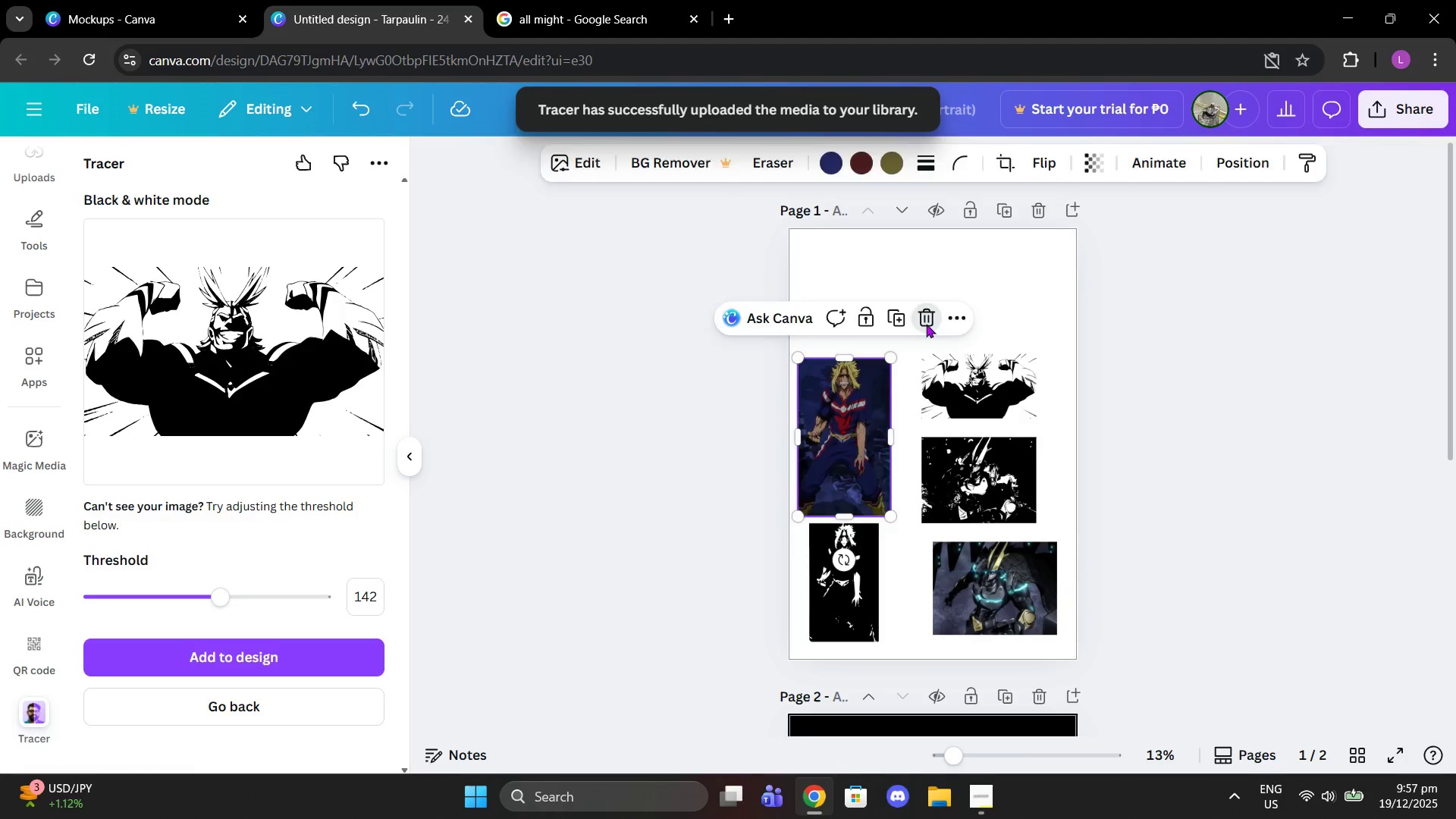 
left_click([1003, 594])
 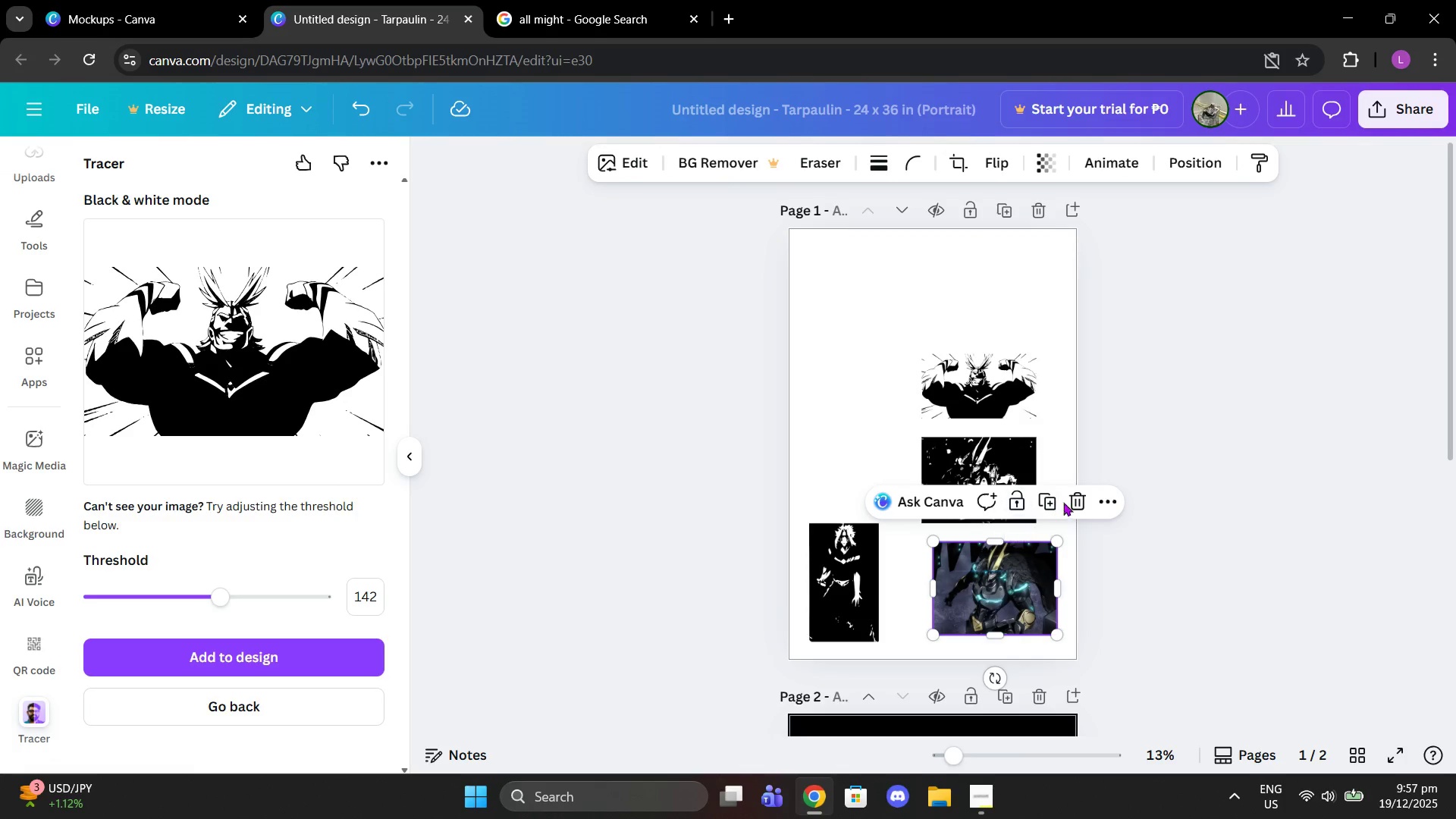 
left_click([1078, 504])
 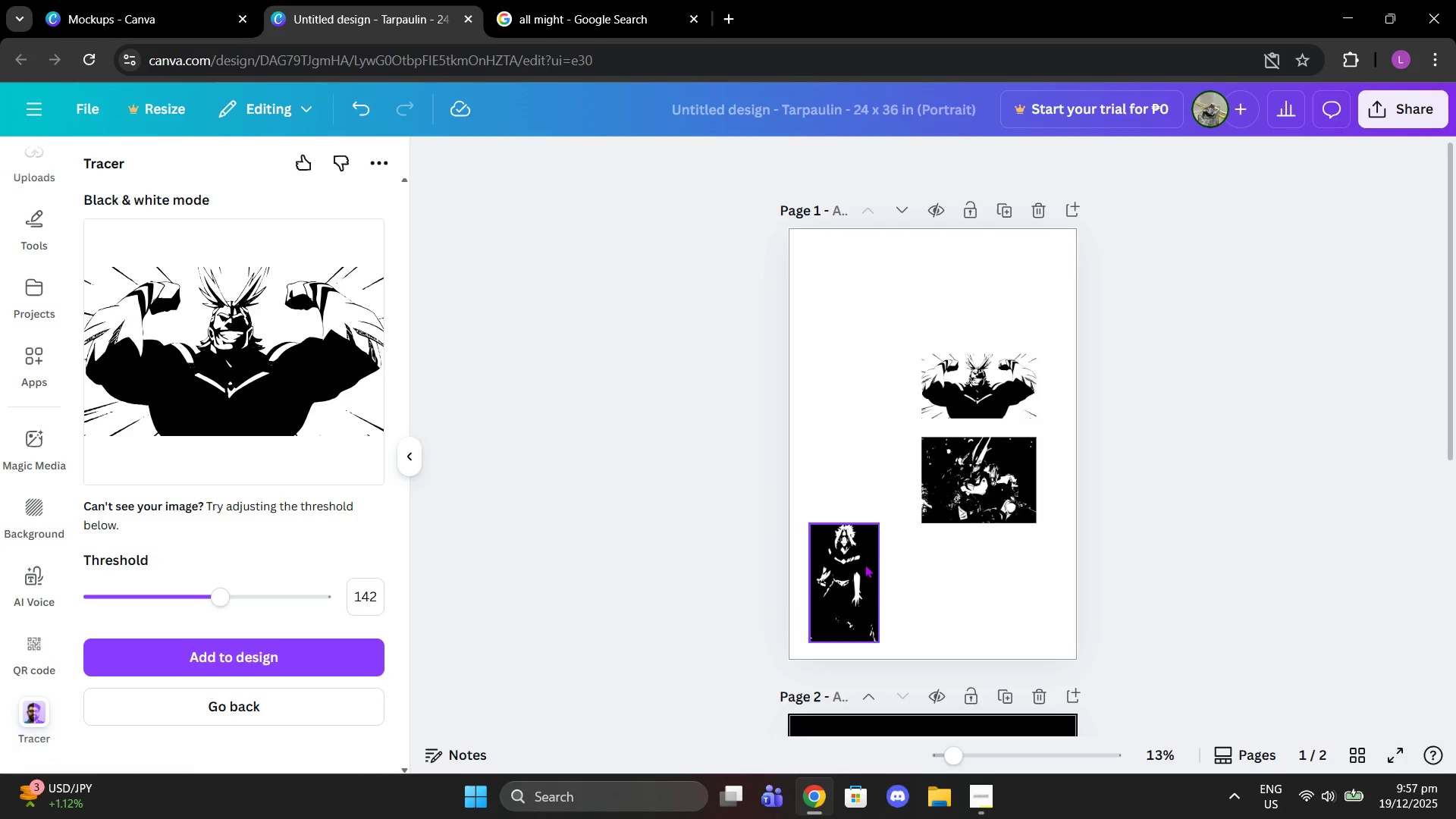 
left_click_drag(start_coordinate=[864, 564], to_coordinate=[868, 350])
 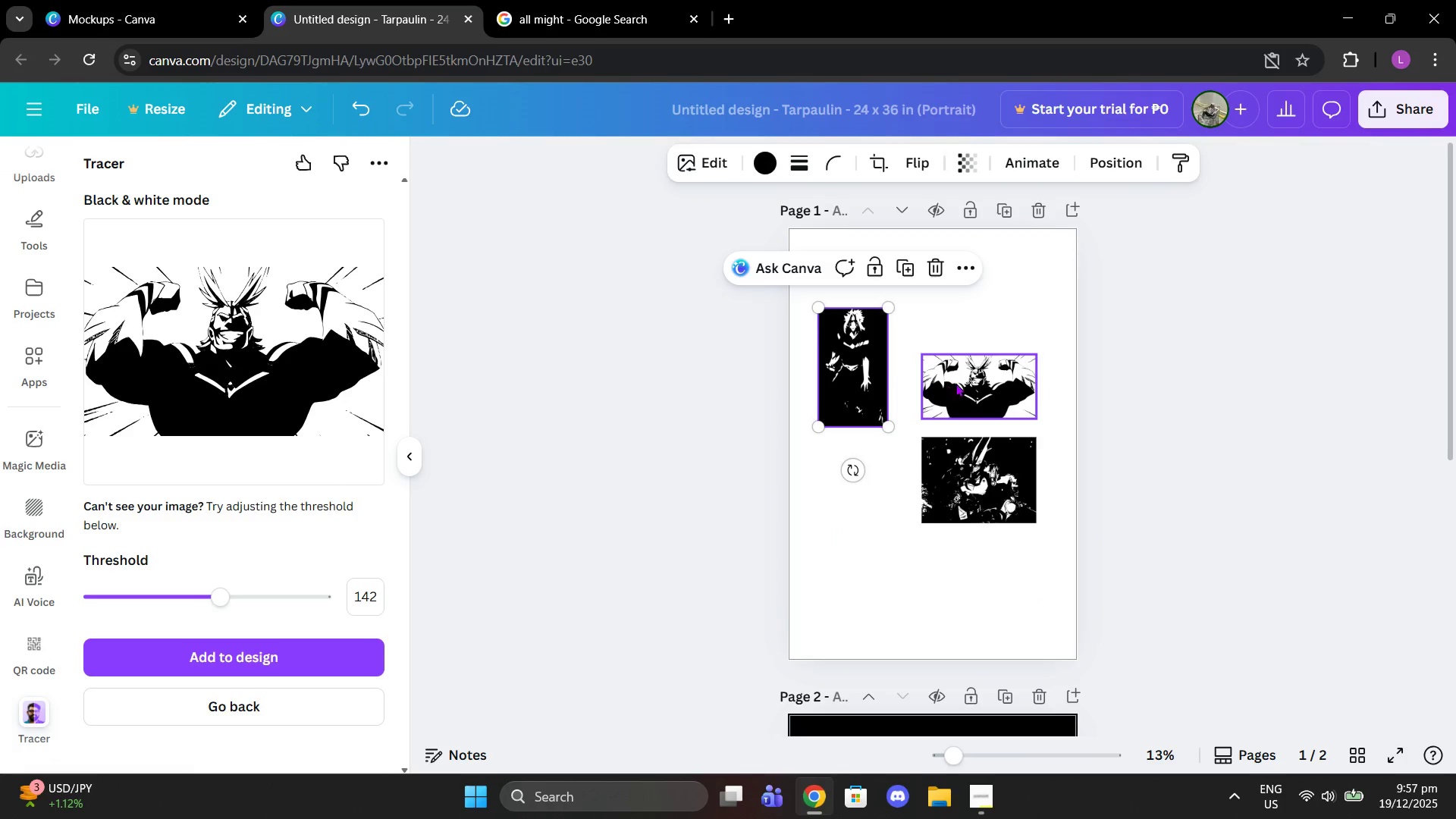 
left_click_drag(start_coordinate=[961, 383], to_coordinate=[937, 335])
 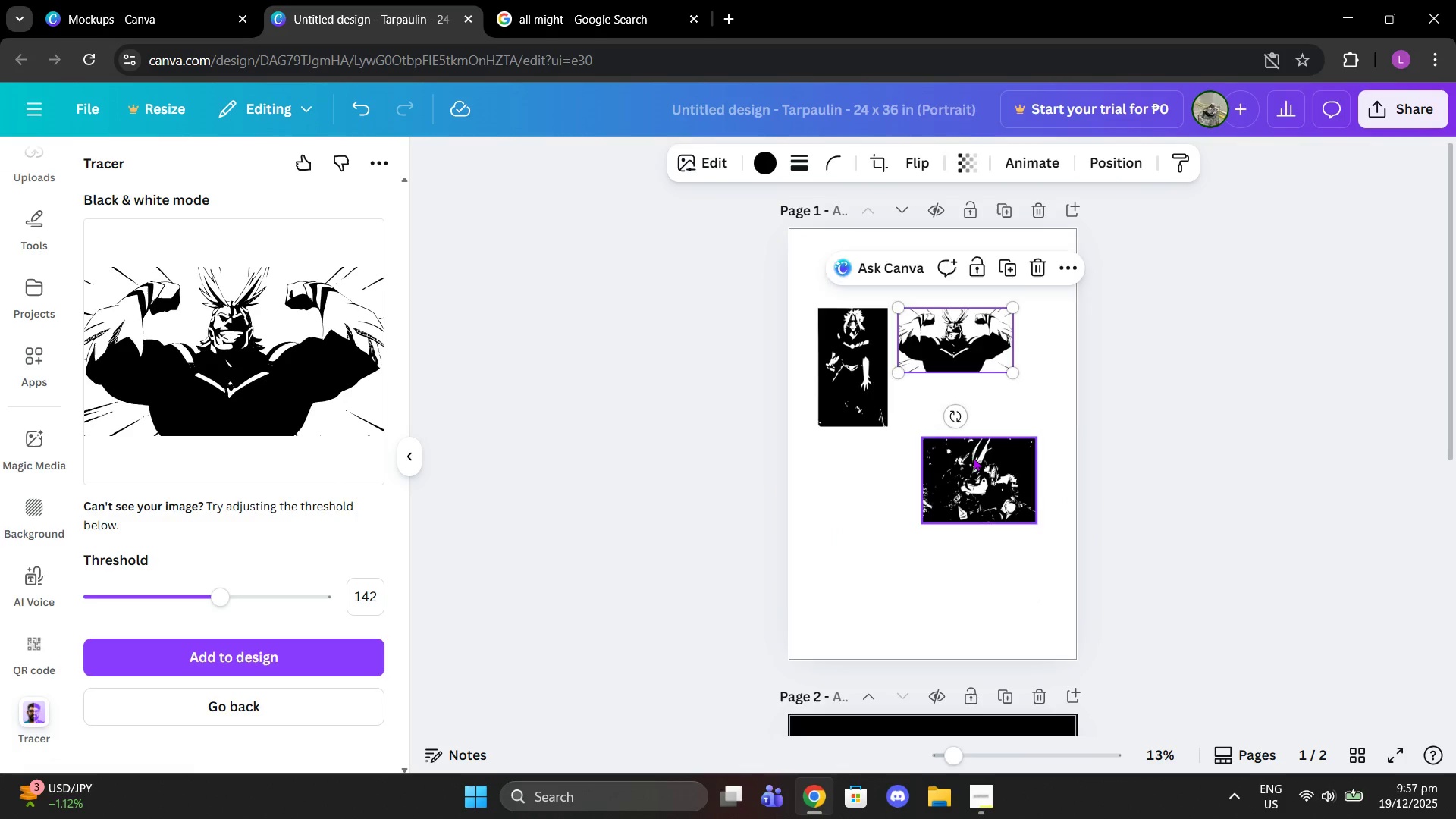 
left_click_drag(start_coordinate=[973, 456], to_coordinate=[873, 465])
 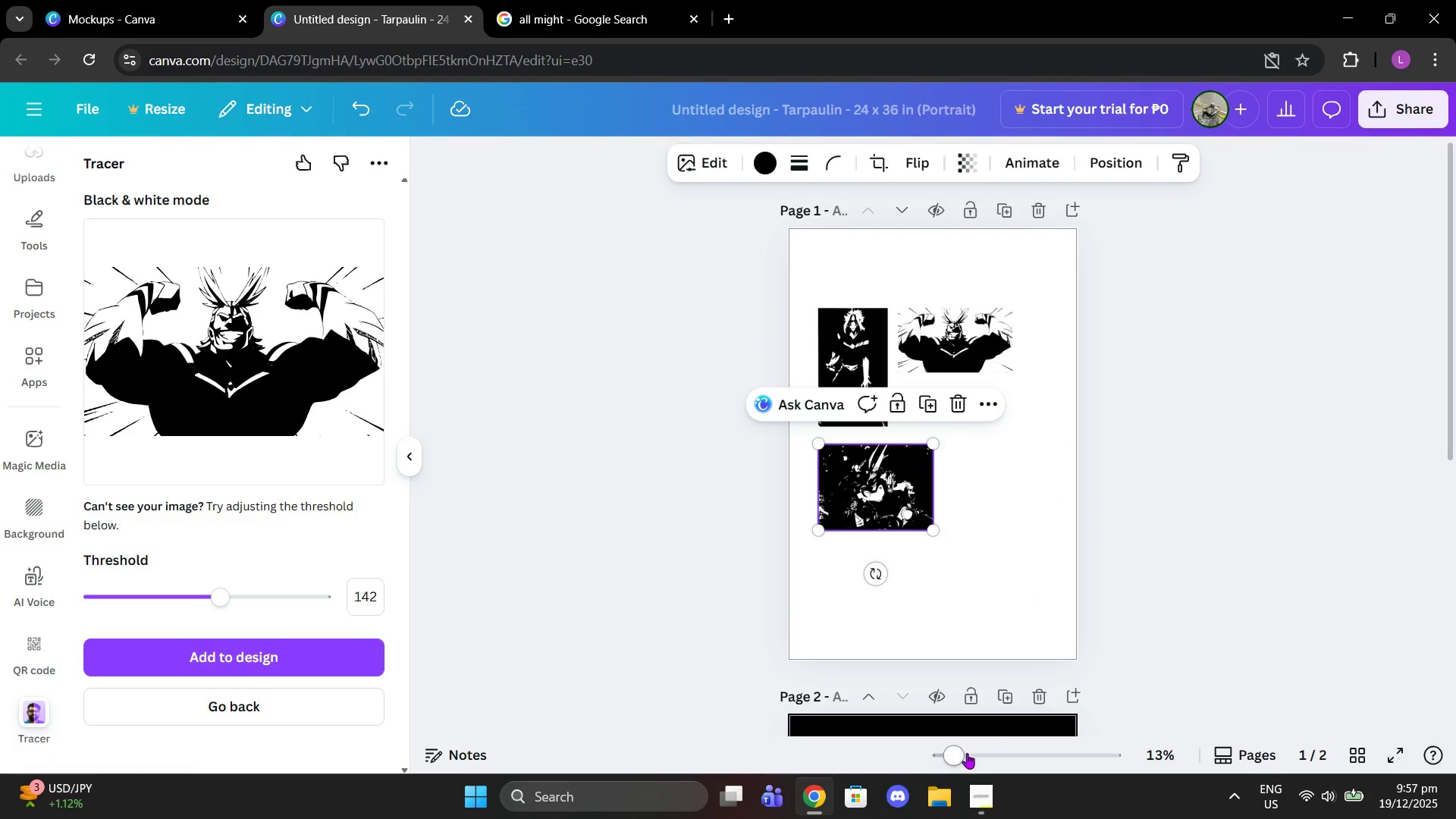 
left_click_drag(start_coordinate=[963, 754], to_coordinate=[989, 744])
 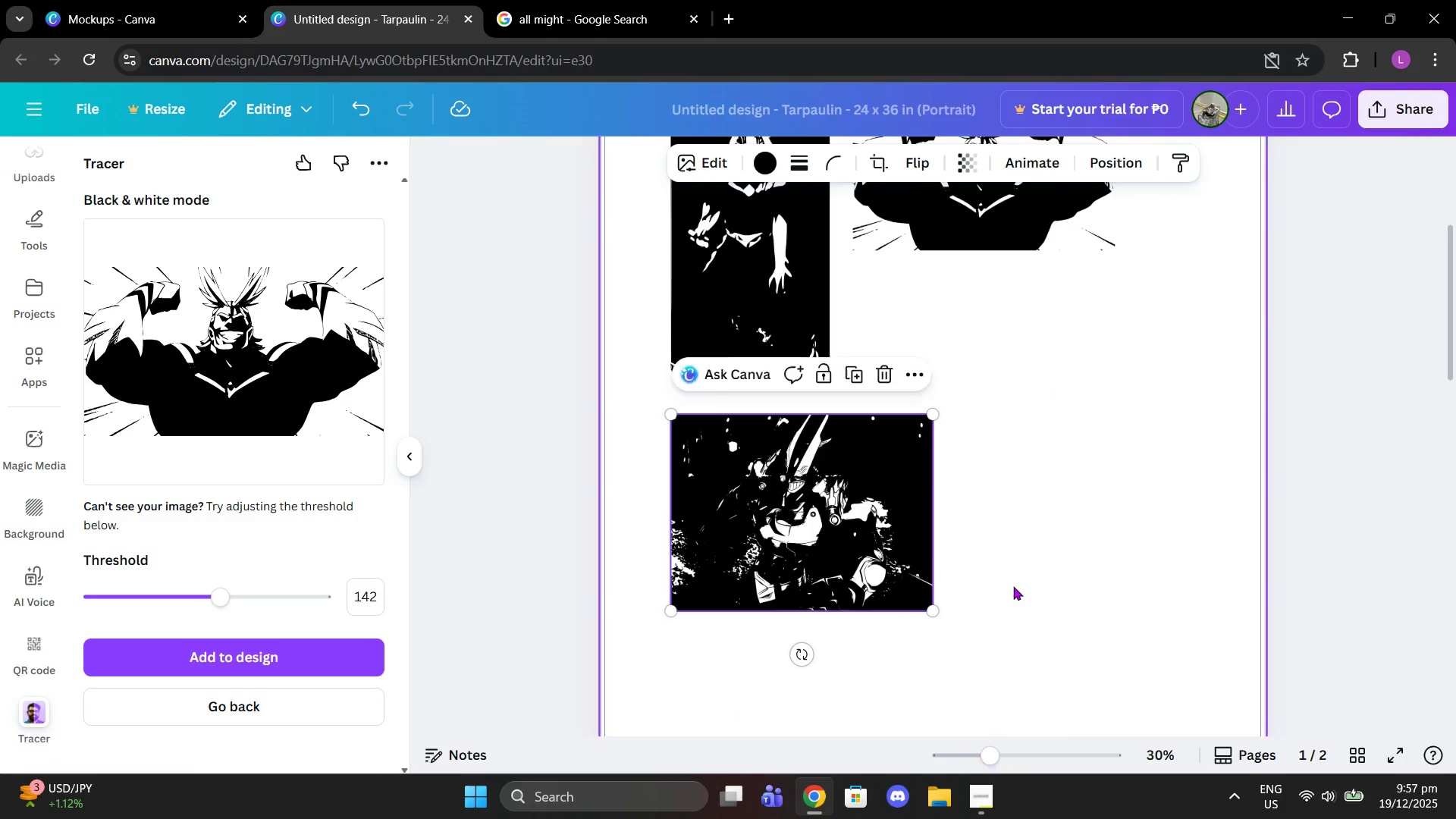 
left_click([983, 500])
 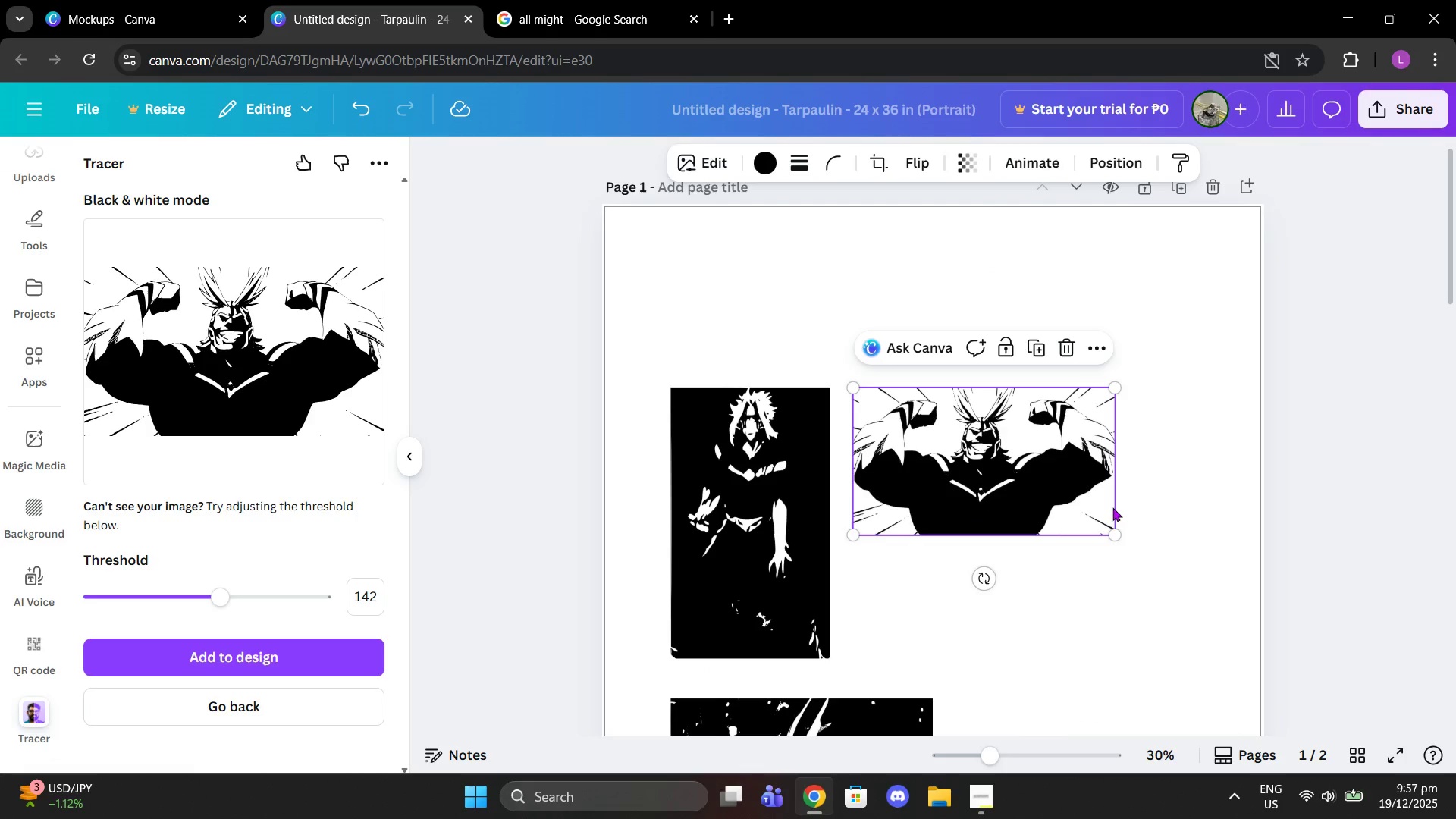 
scroll: coordinate [1013, 586], scroll_direction: up, amount: 3.0
 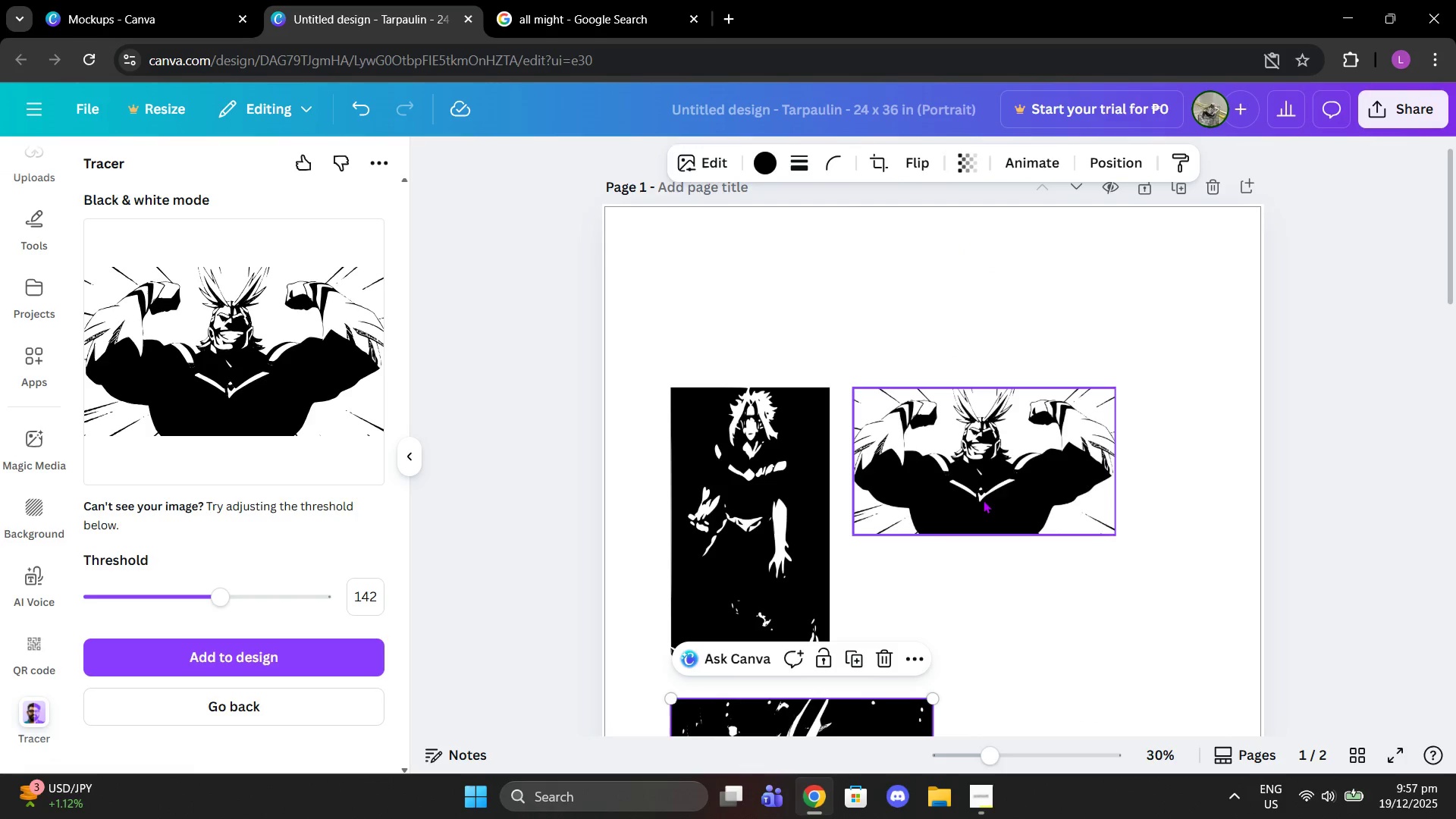 
left_click_drag(start_coordinate=[1112, 534], to_coordinate=[1307, 704])
 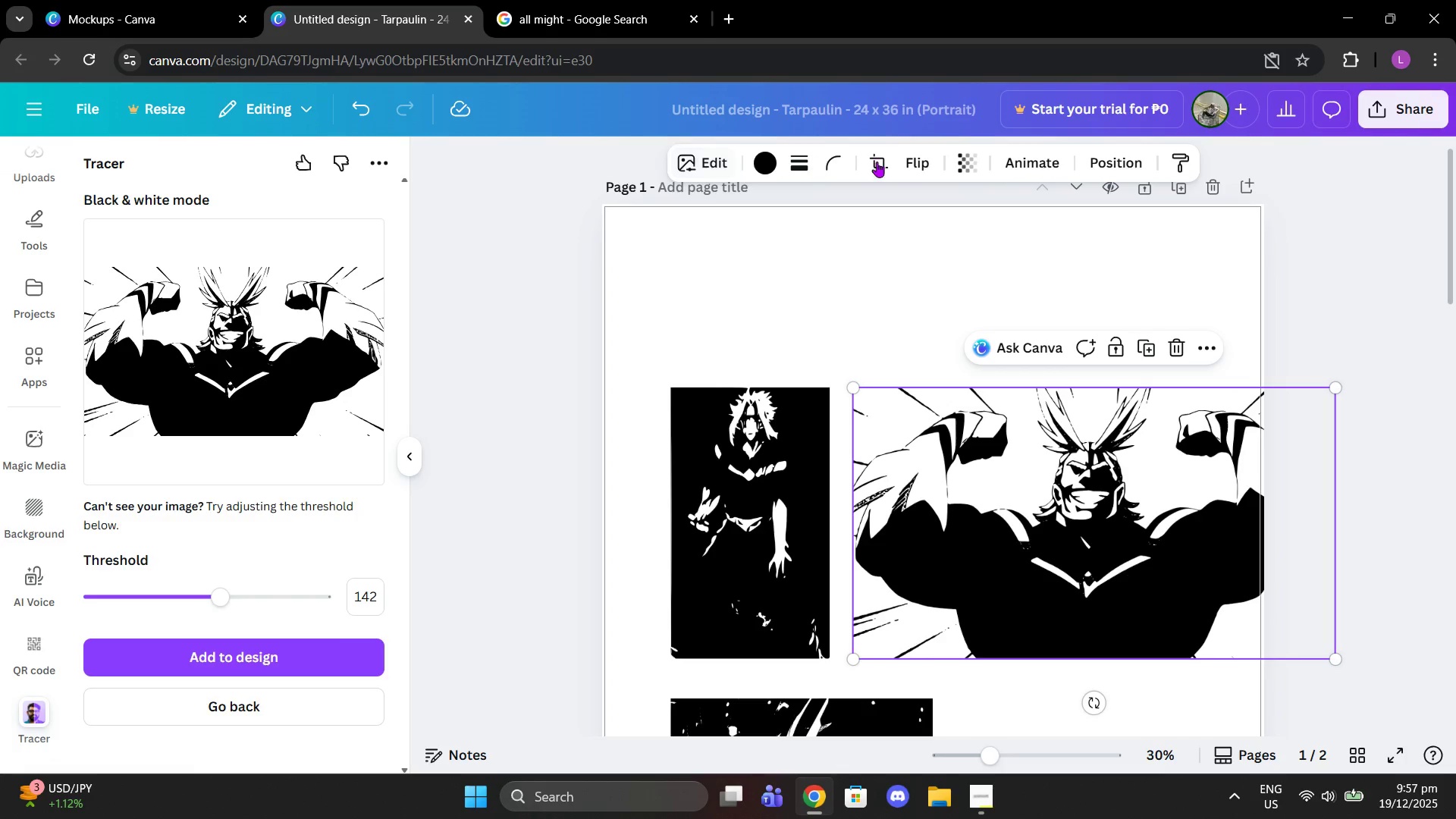 
left_click([877, 160])
 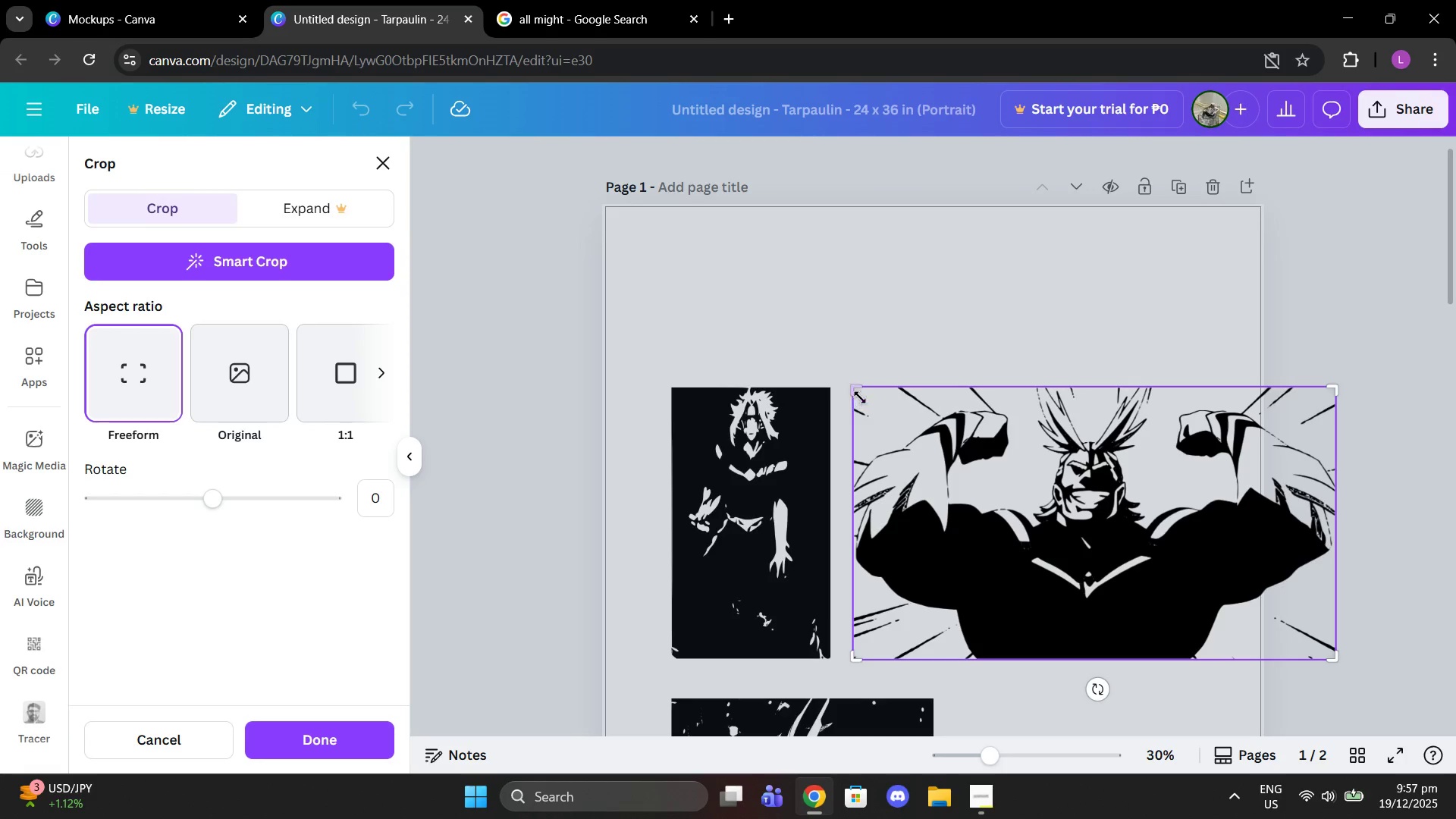 
left_click_drag(start_coordinate=[852, 393], to_coordinate=[956, 372])
 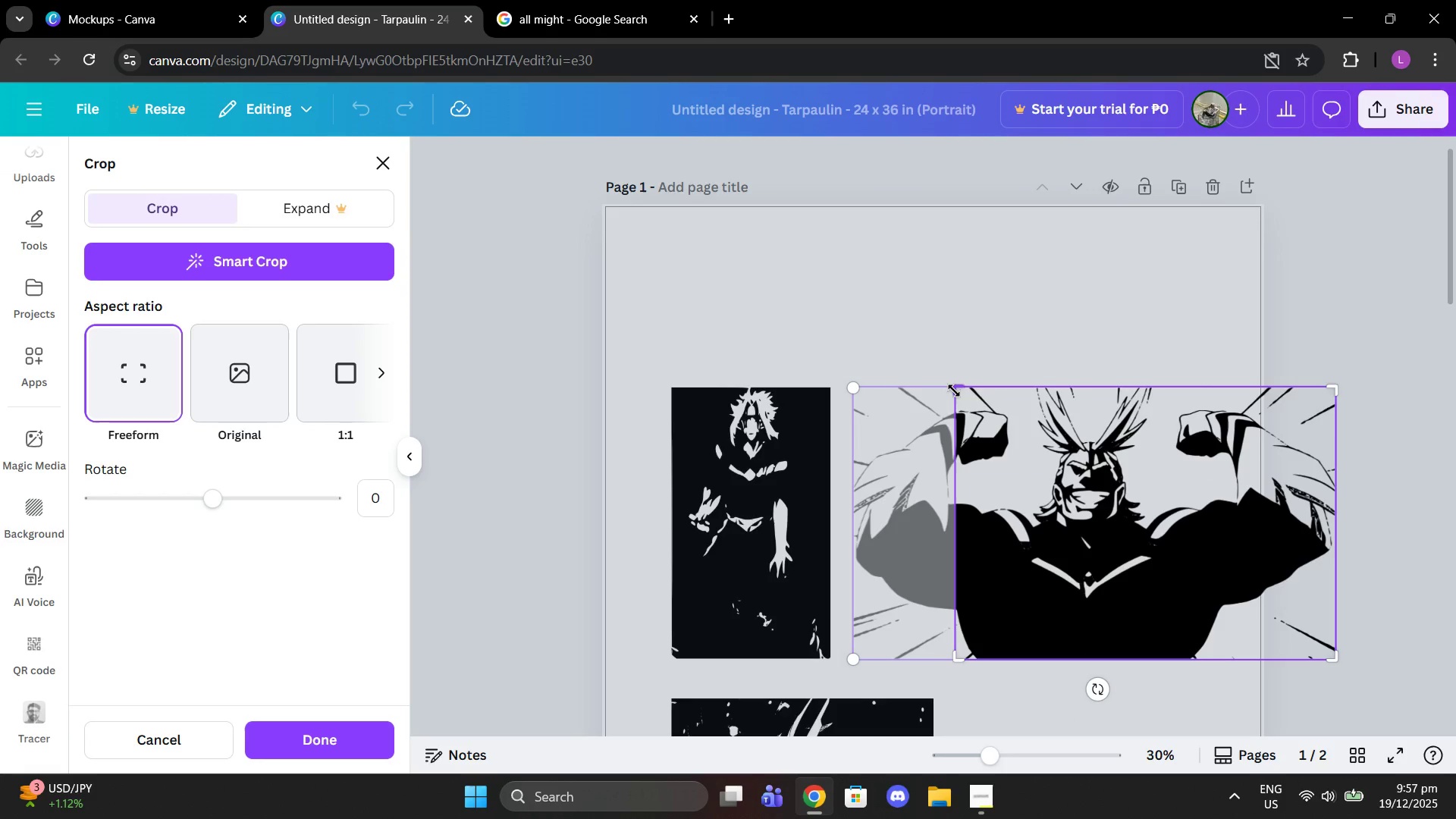 
left_click_drag(start_coordinate=[954, 391], to_coordinate=[996, 384])
 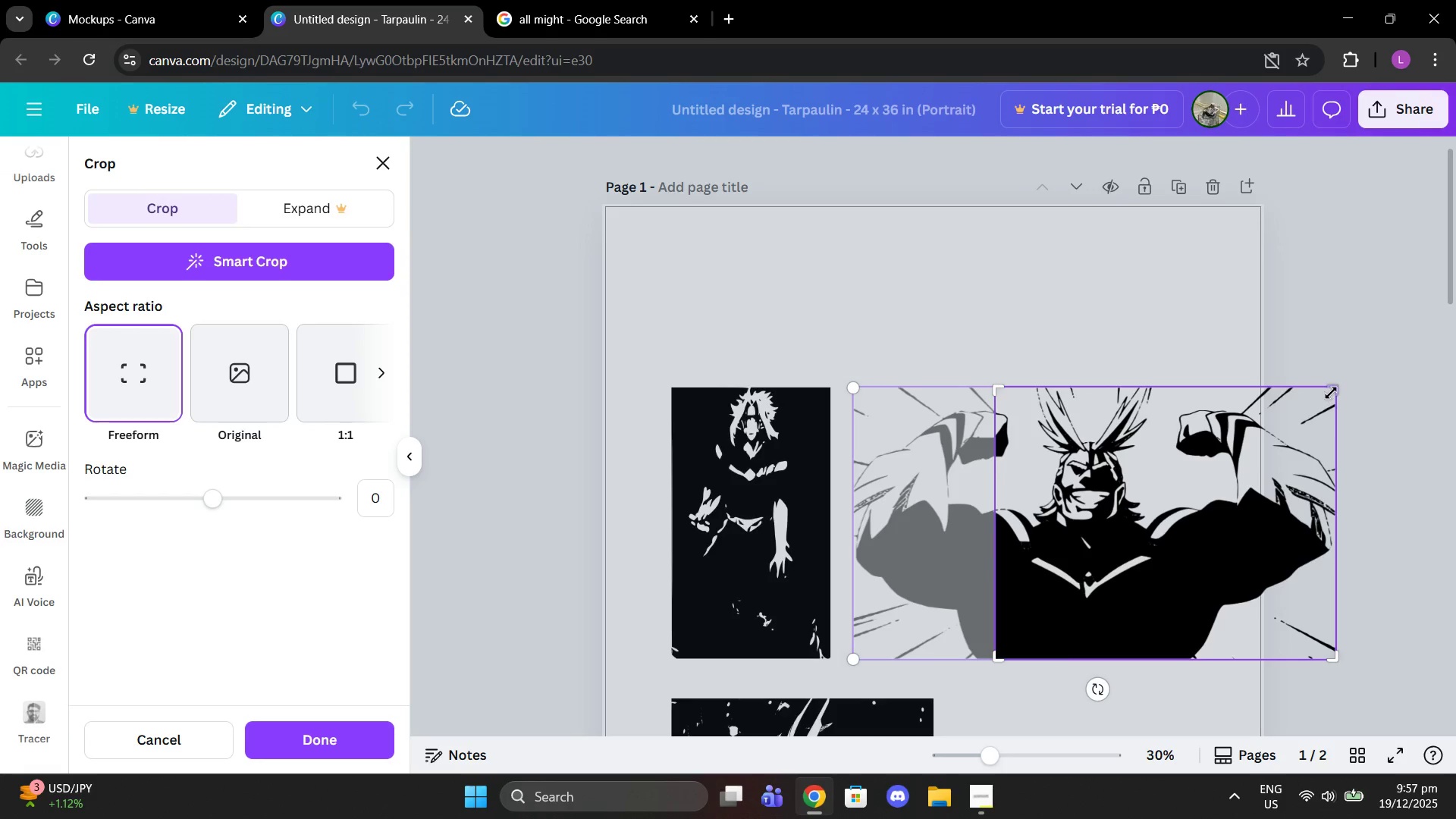 
left_click_drag(start_coordinate=[1334, 391], to_coordinate=[1169, 378])
 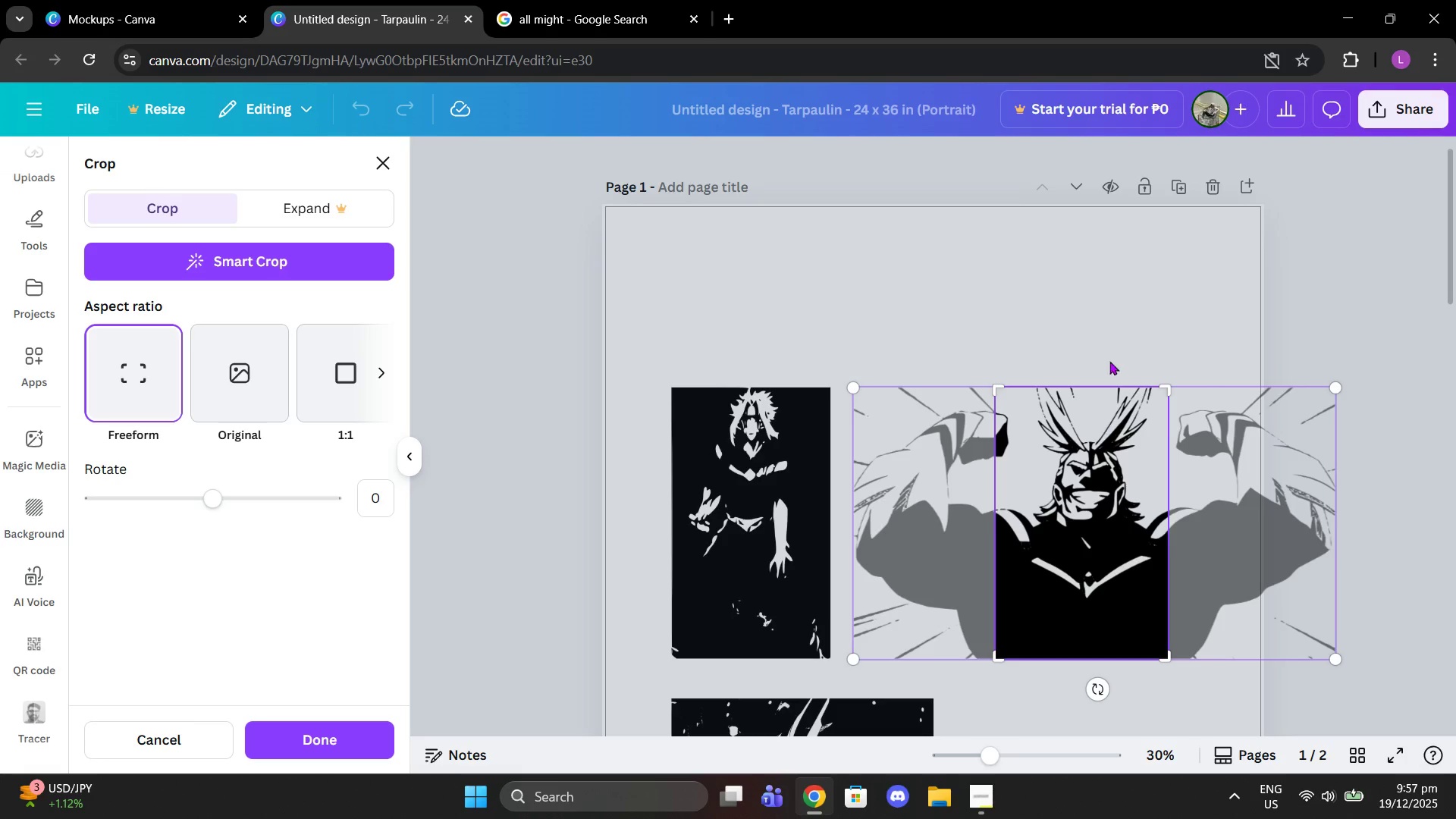 
left_click([1104, 339])
 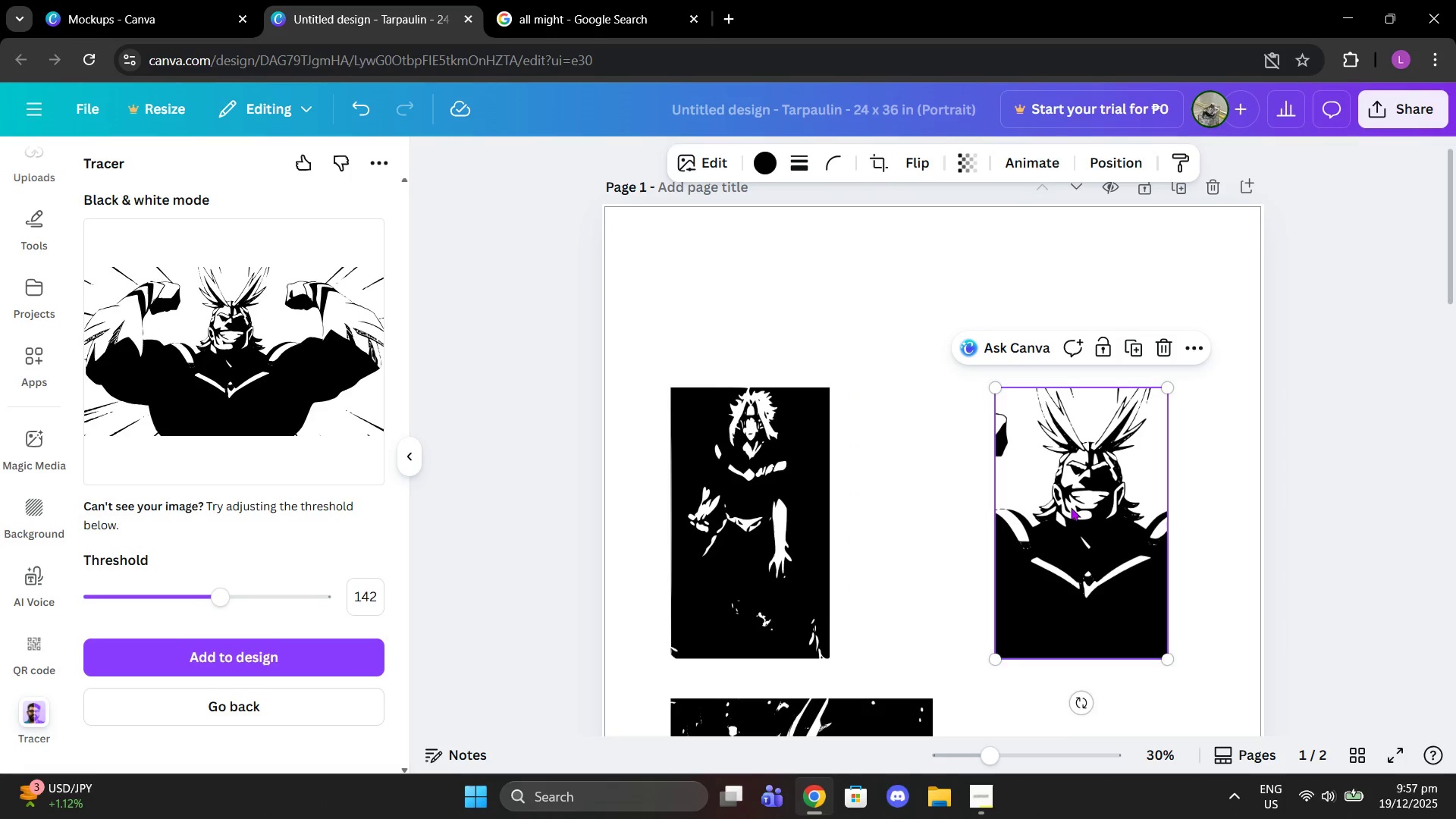 
left_click_drag(start_coordinate=[1071, 507], to_coordinate=[921, 504])
 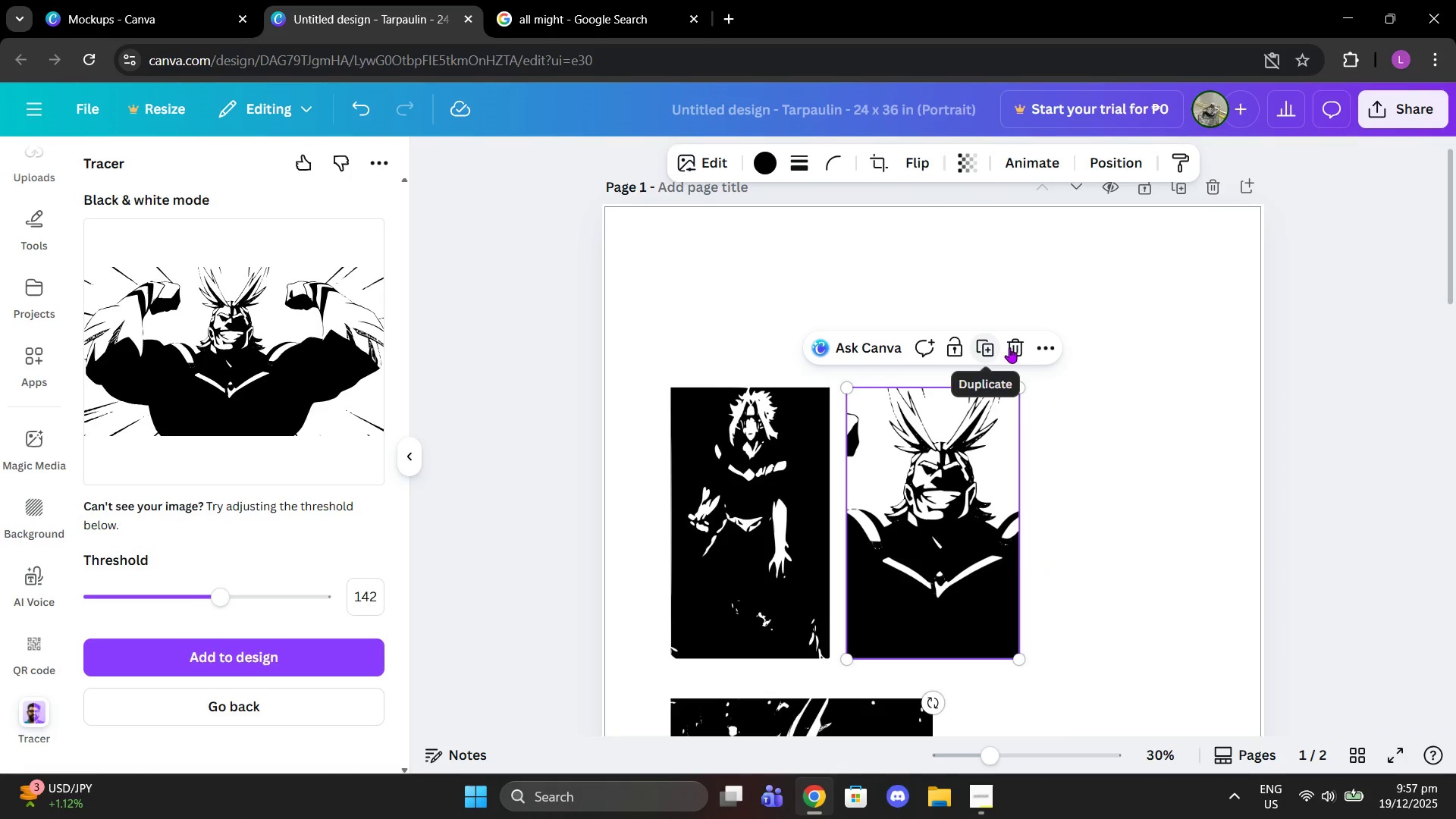 
left_click([1044, 340])
 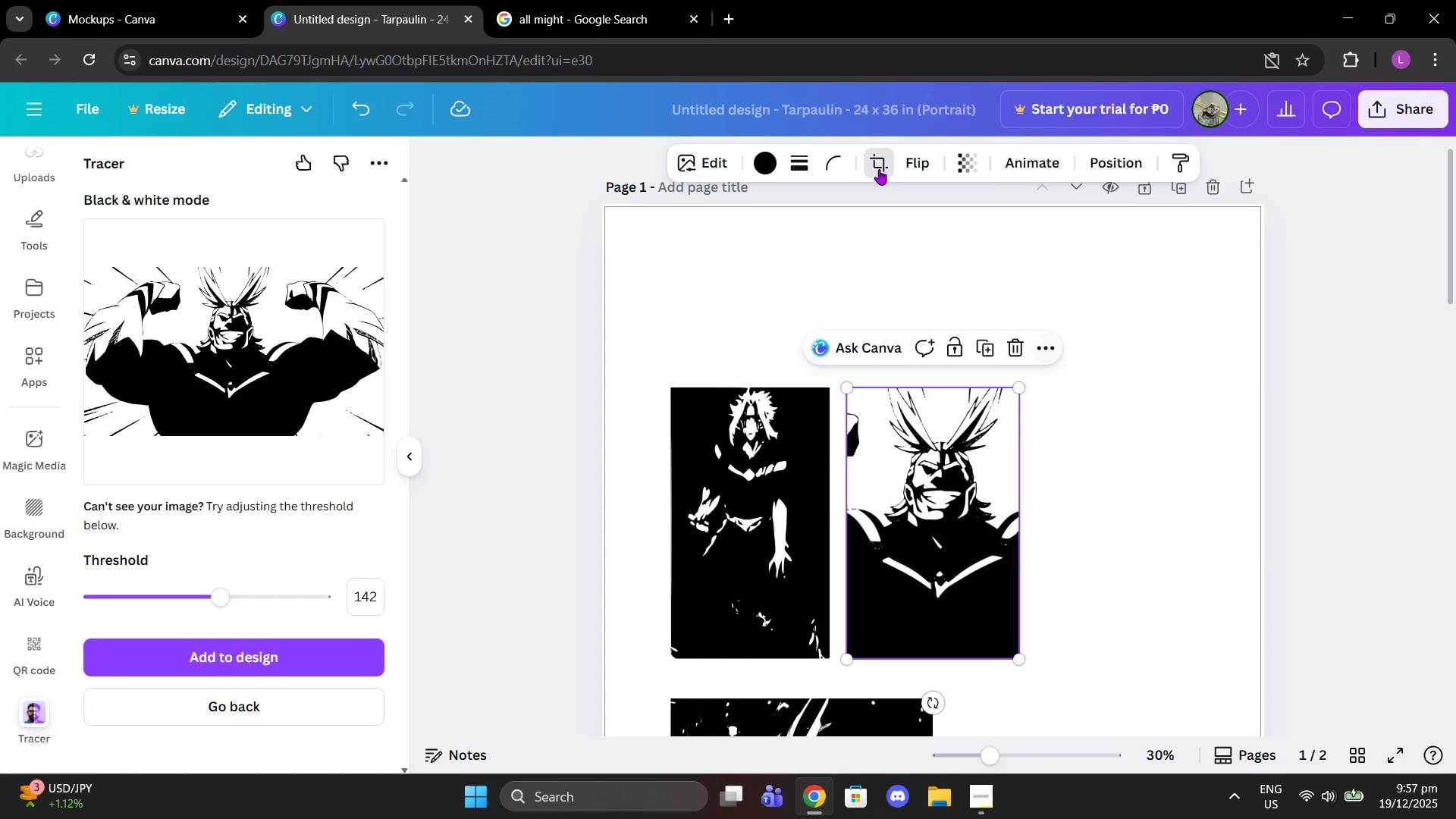 
left_click_drag(start_coordinate=[1009, 387], to_coordinate=[1019, 387])
 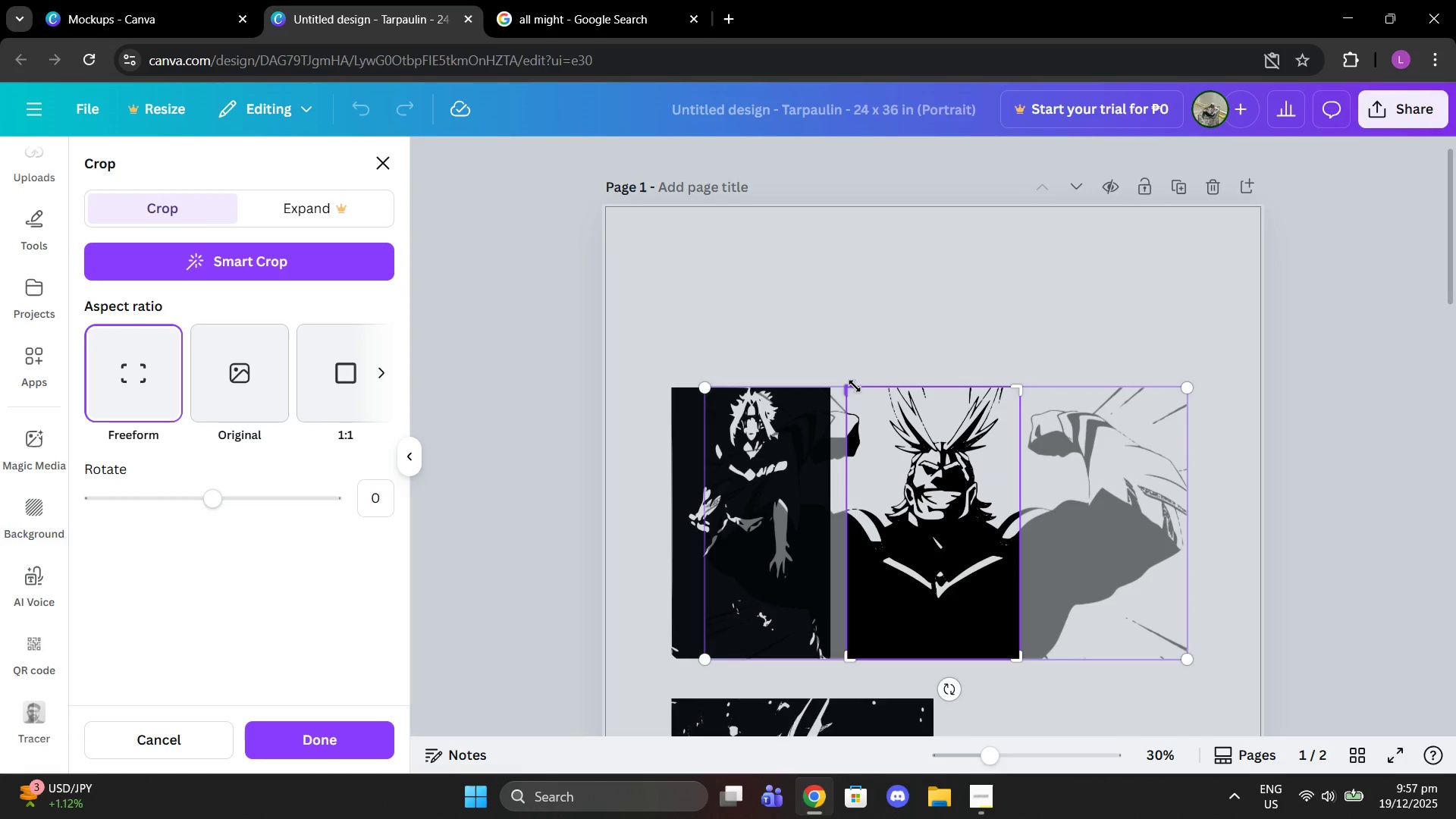 
left_click_drag(start_coordinate=[852, 390], to_coordinate=[862, 368])
 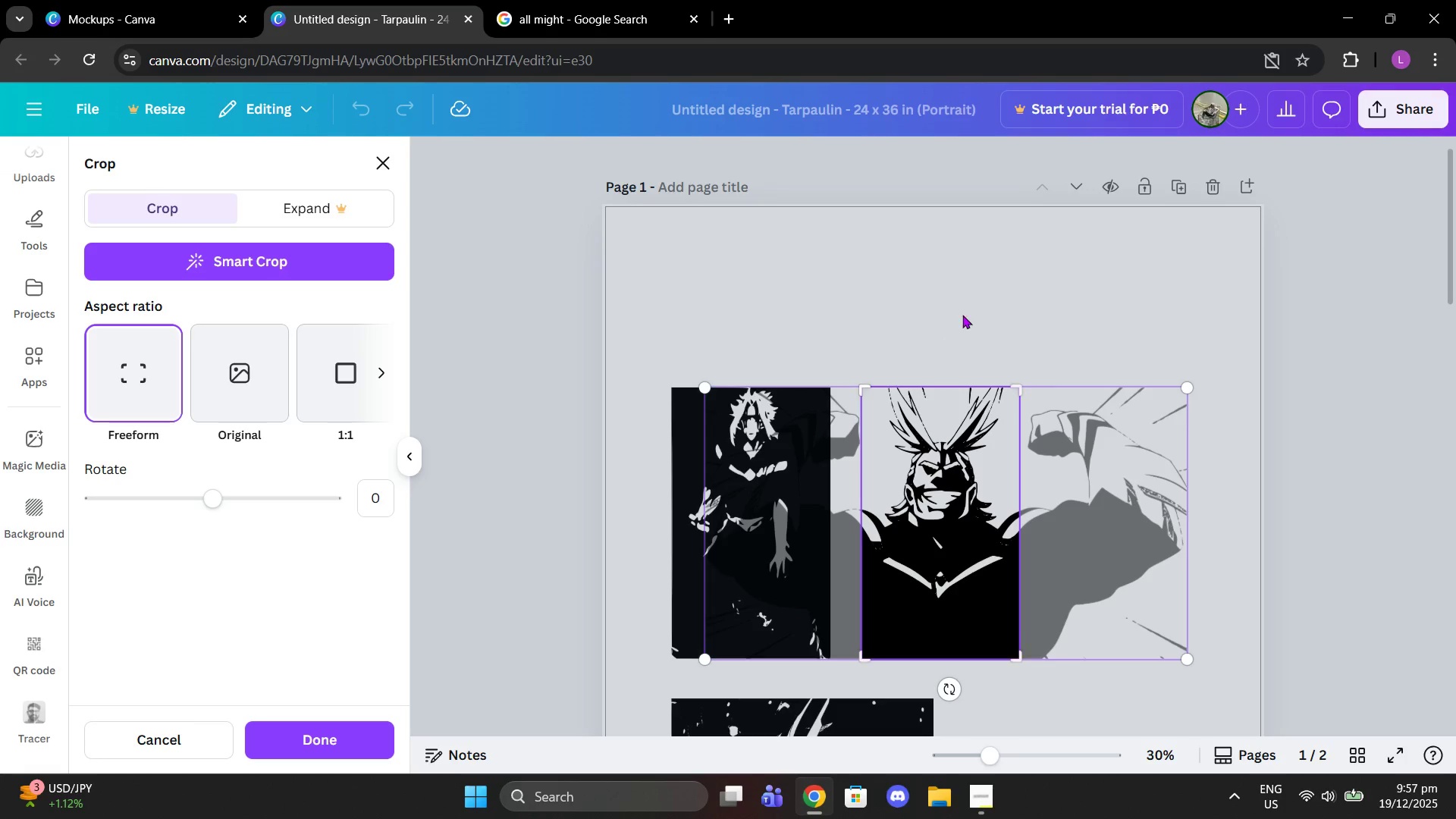 
left_click([964, 310])
 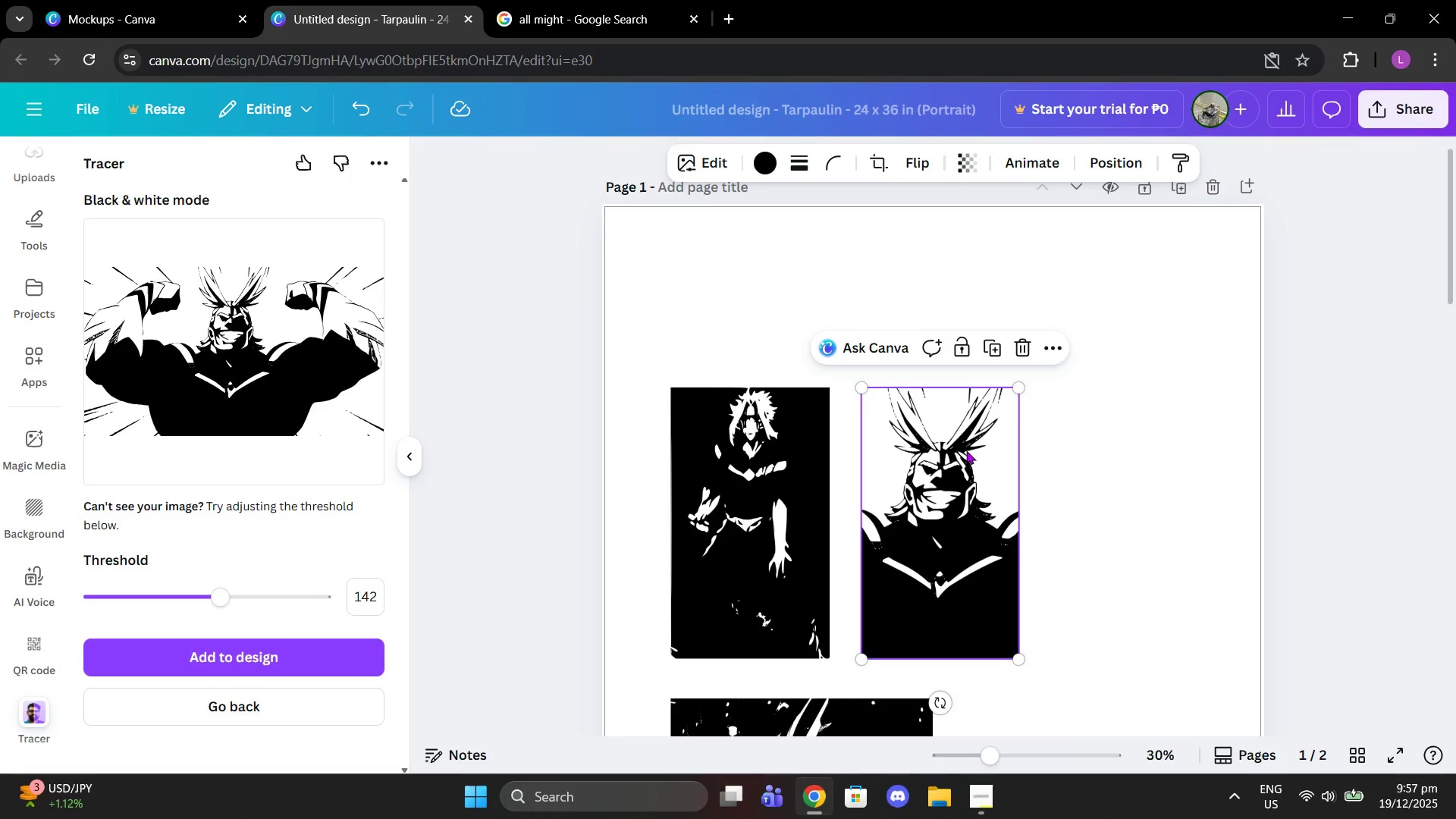 
left_click_drag(start_coordinate=[966, 450], to_coordinate=[950, 448])
 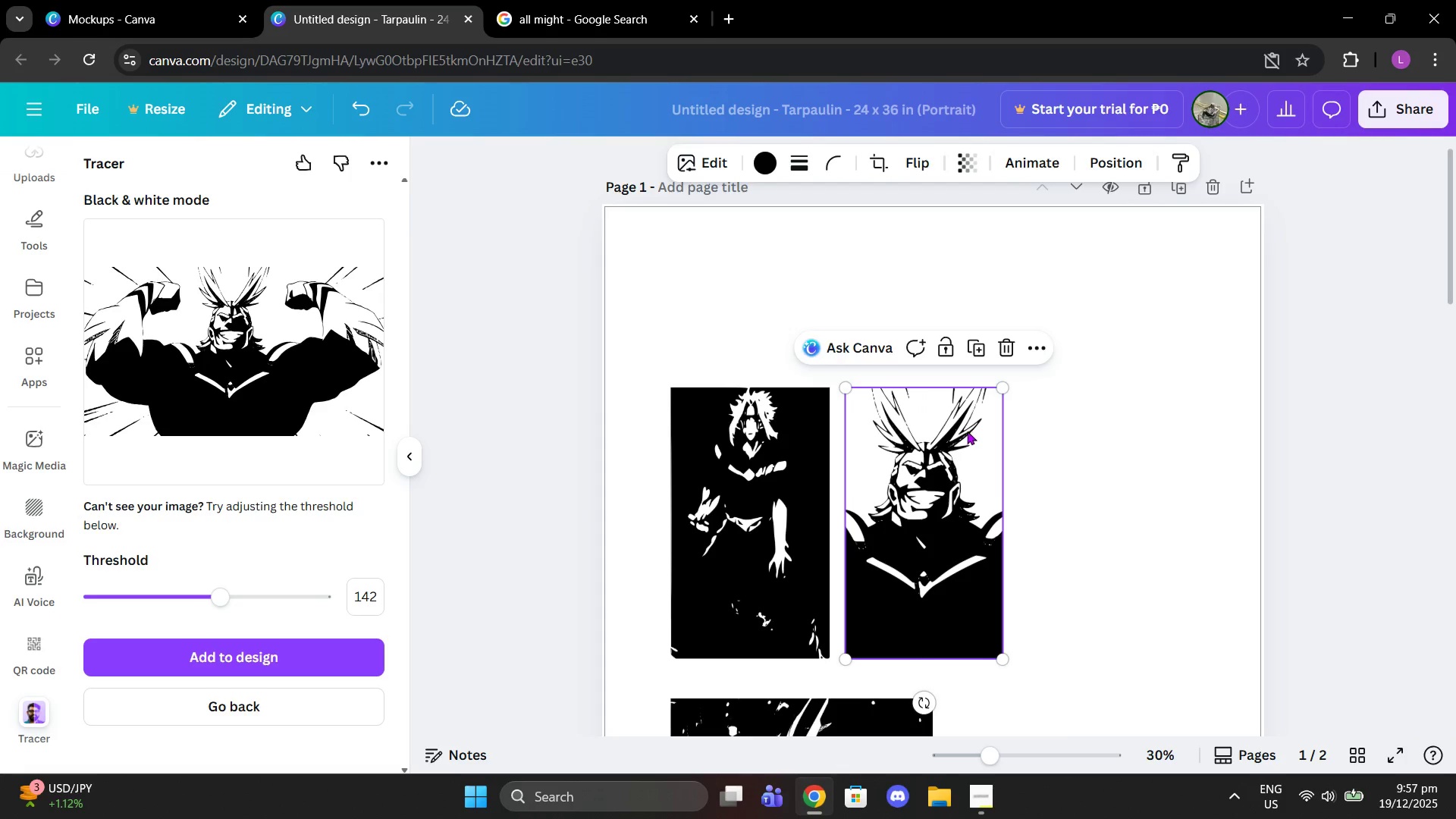 
scroll: coordinate [967, 431], scroll_direction: down, amount: 2.0
 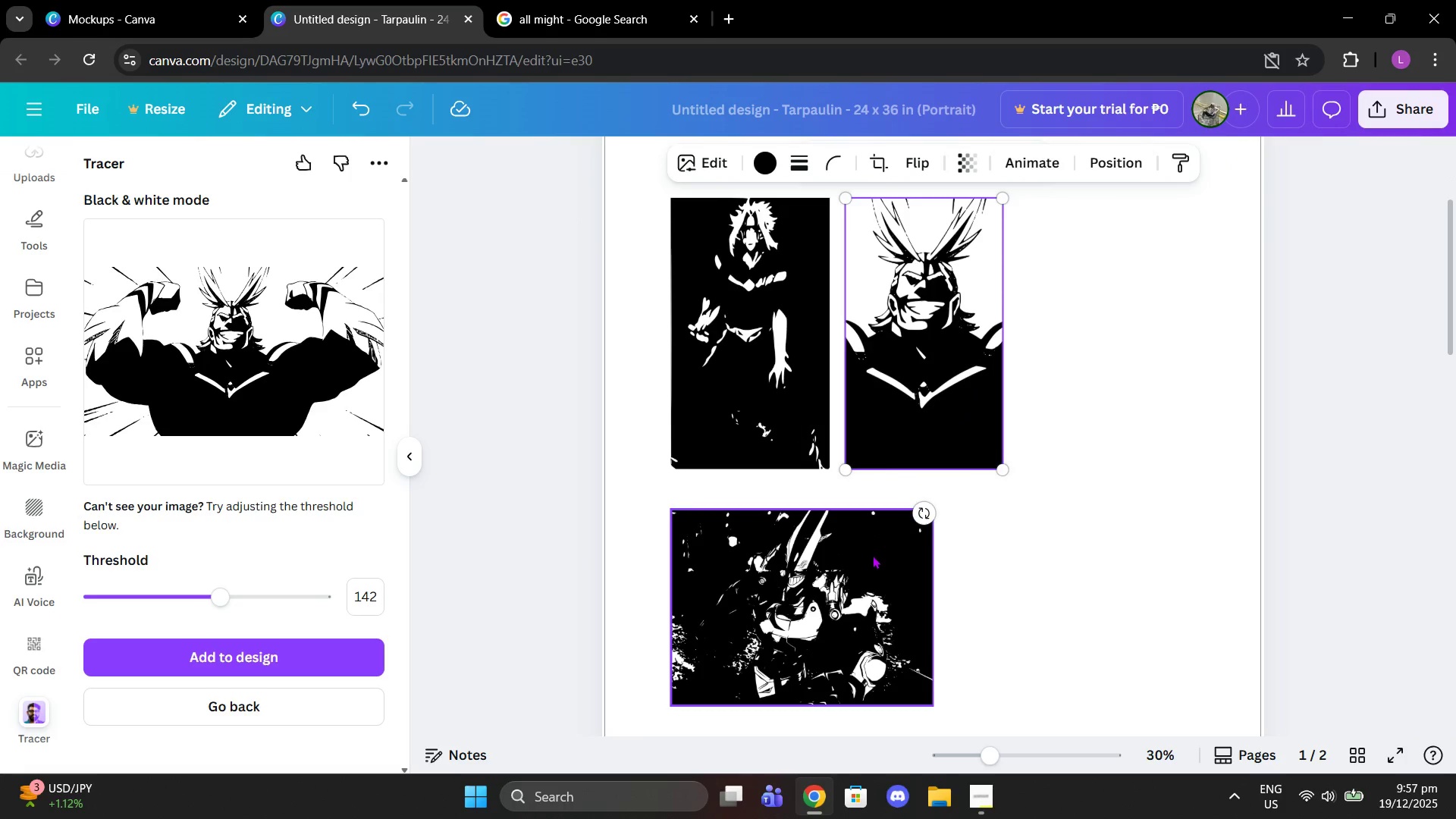 
left_click([872, 555])
 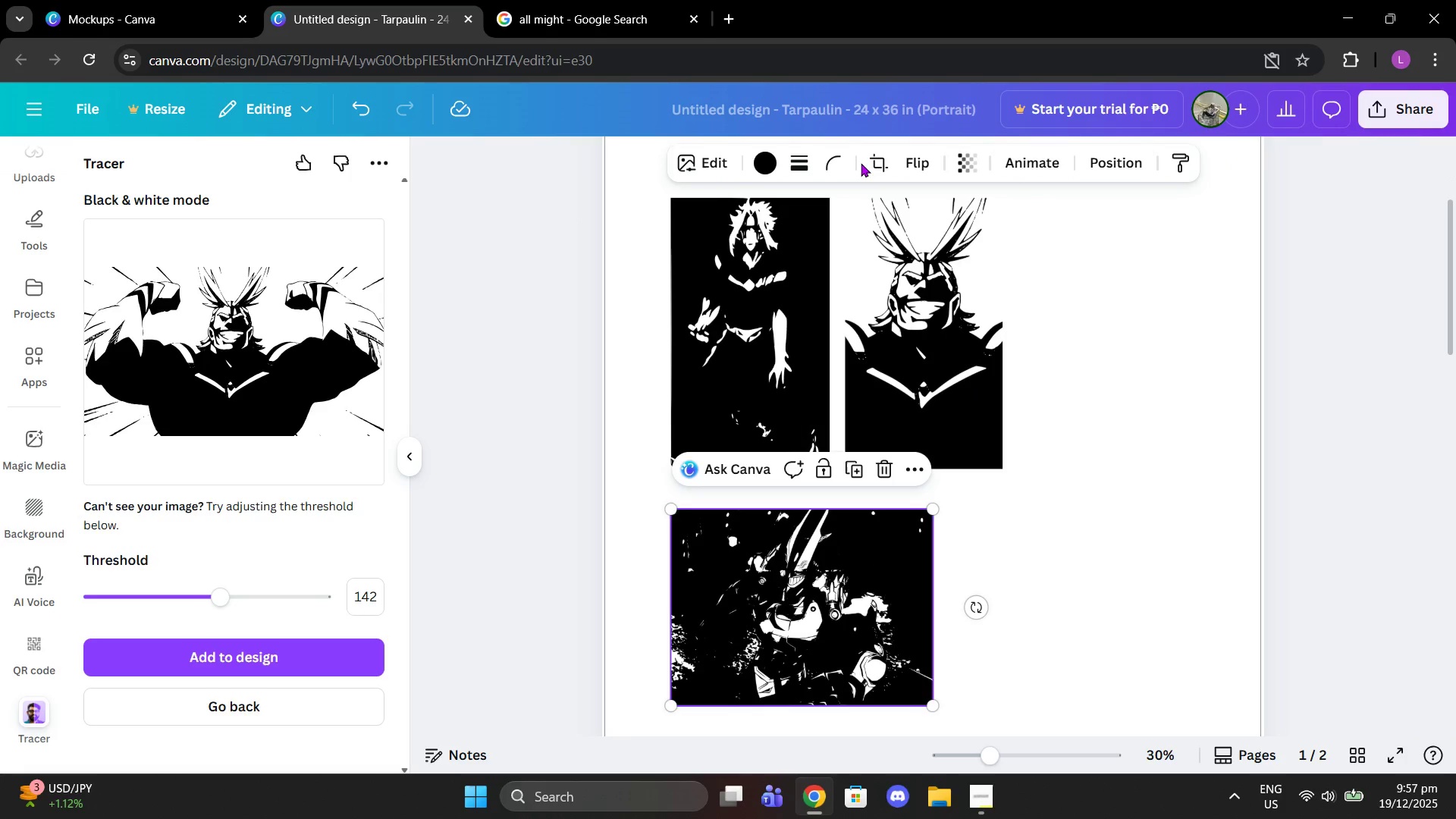 
left_click([872, 164])
 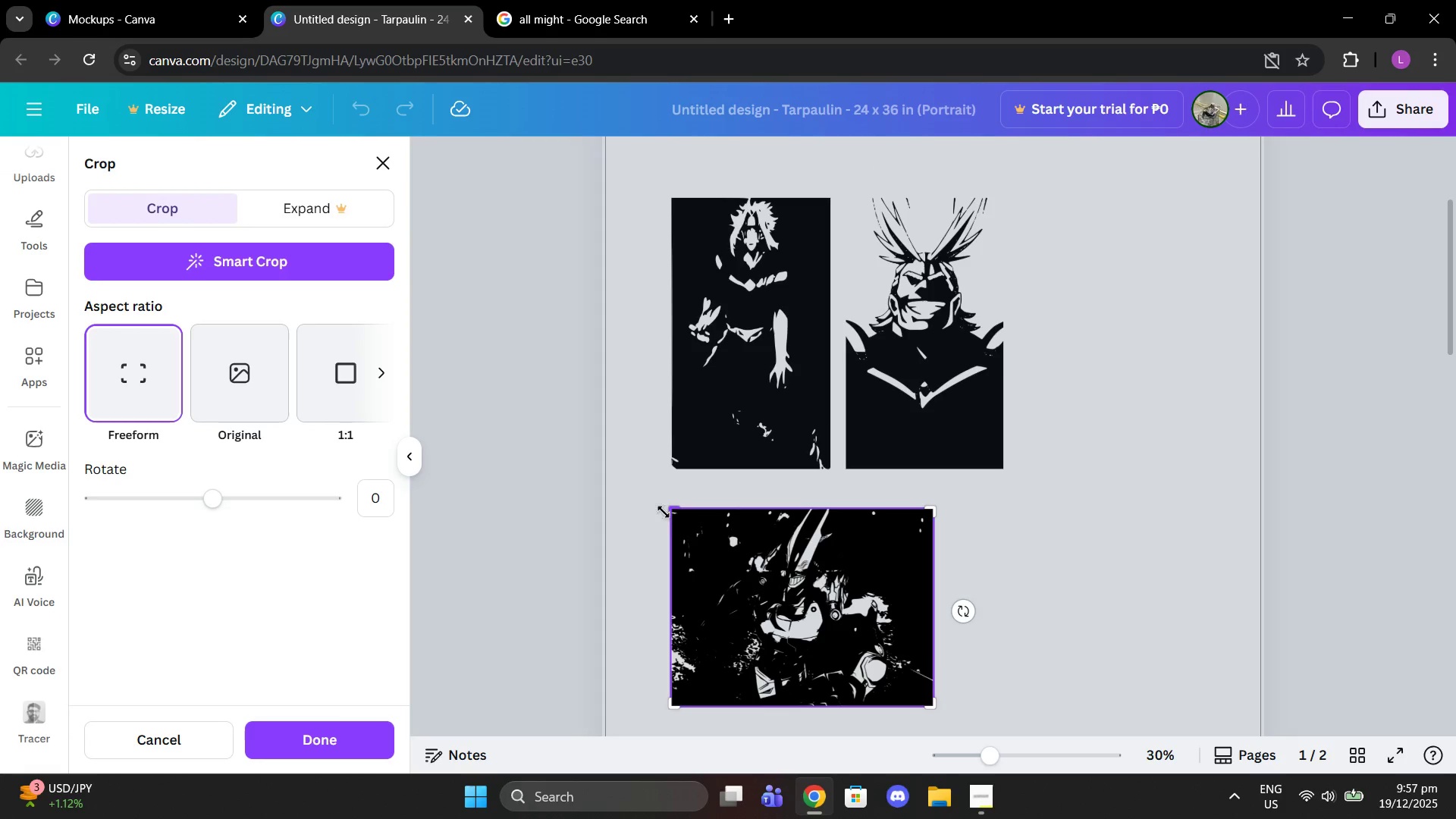 
left_click([1094, 453])
 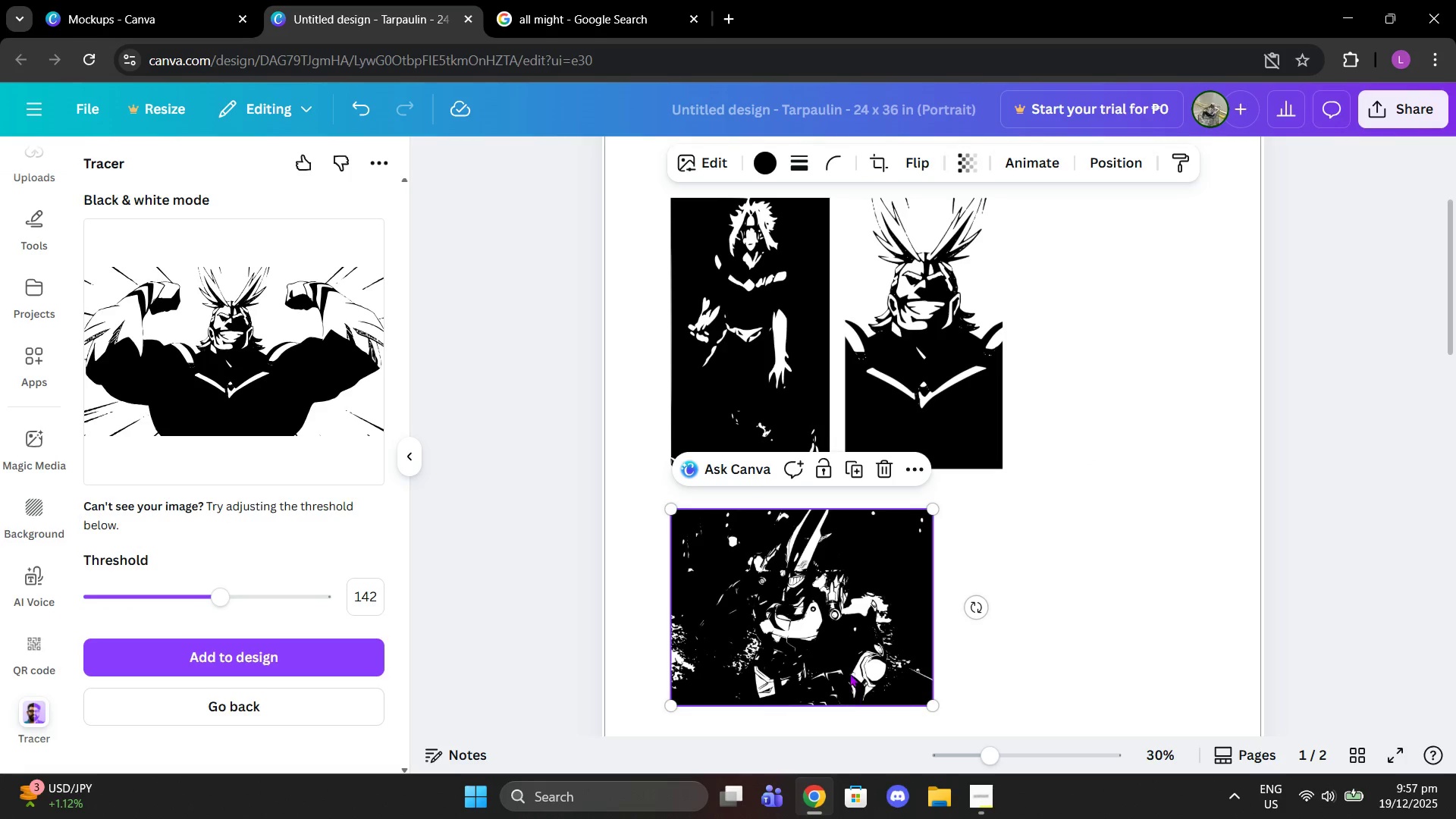 
left_click_drag(start_coordinate=[844, 668], to_coordinate=[1191, 353])
 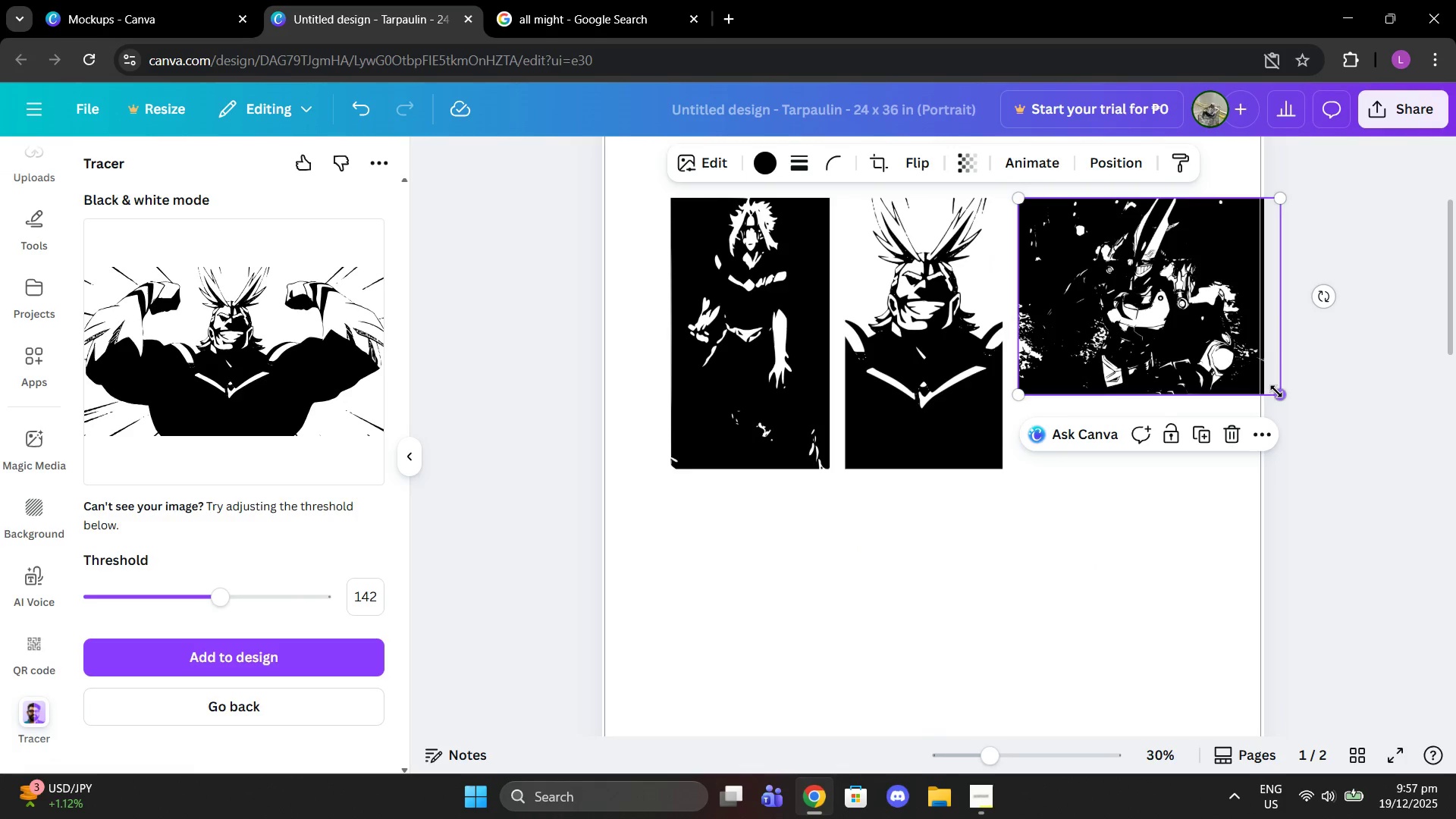 
left_click_drag(start_coordinate=[1277, 391], to_coordinate=[1376, 459])
 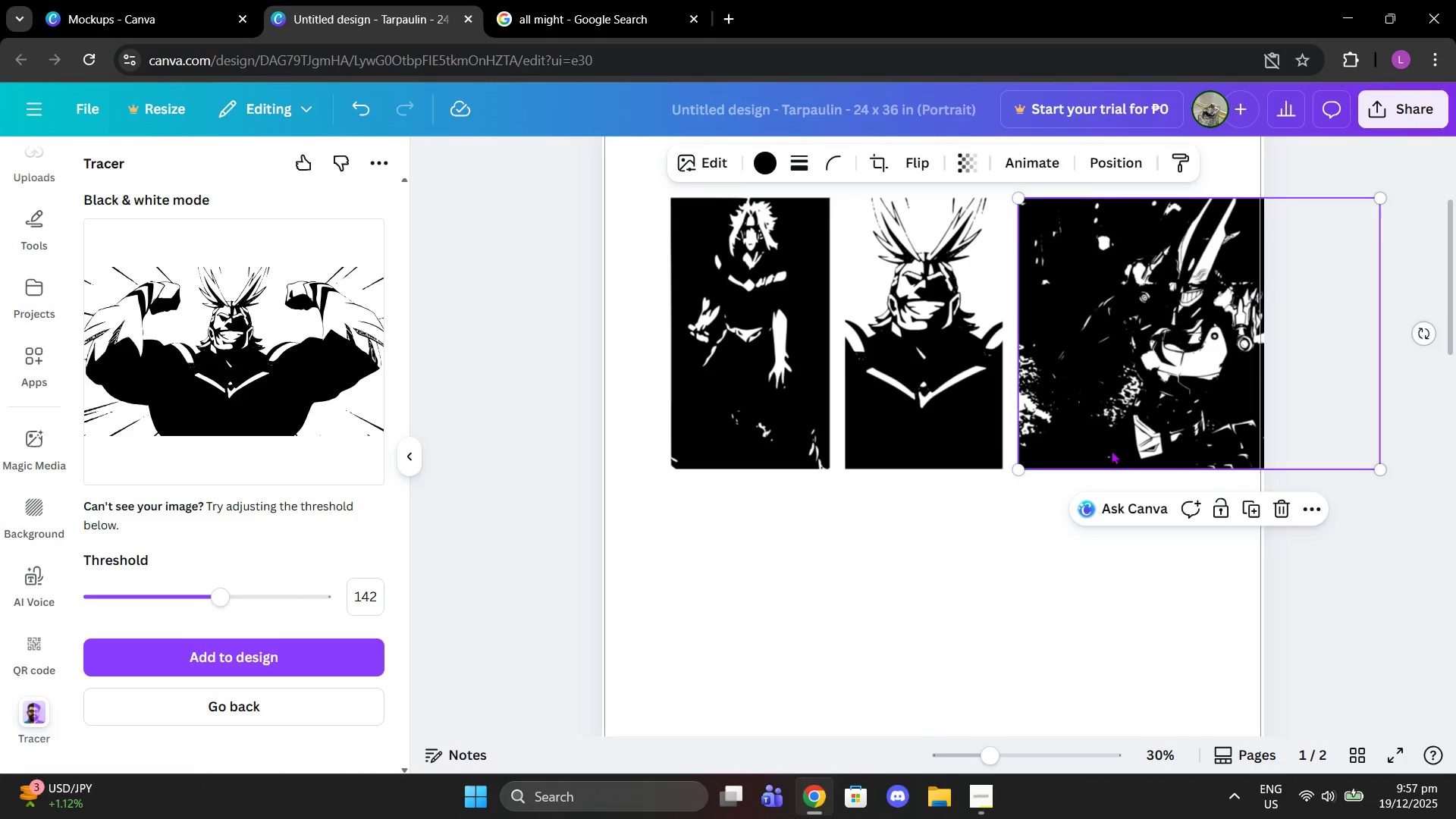 
scroll: coordinate [1111, 450], scroll_direction: up, amount: 1.0
 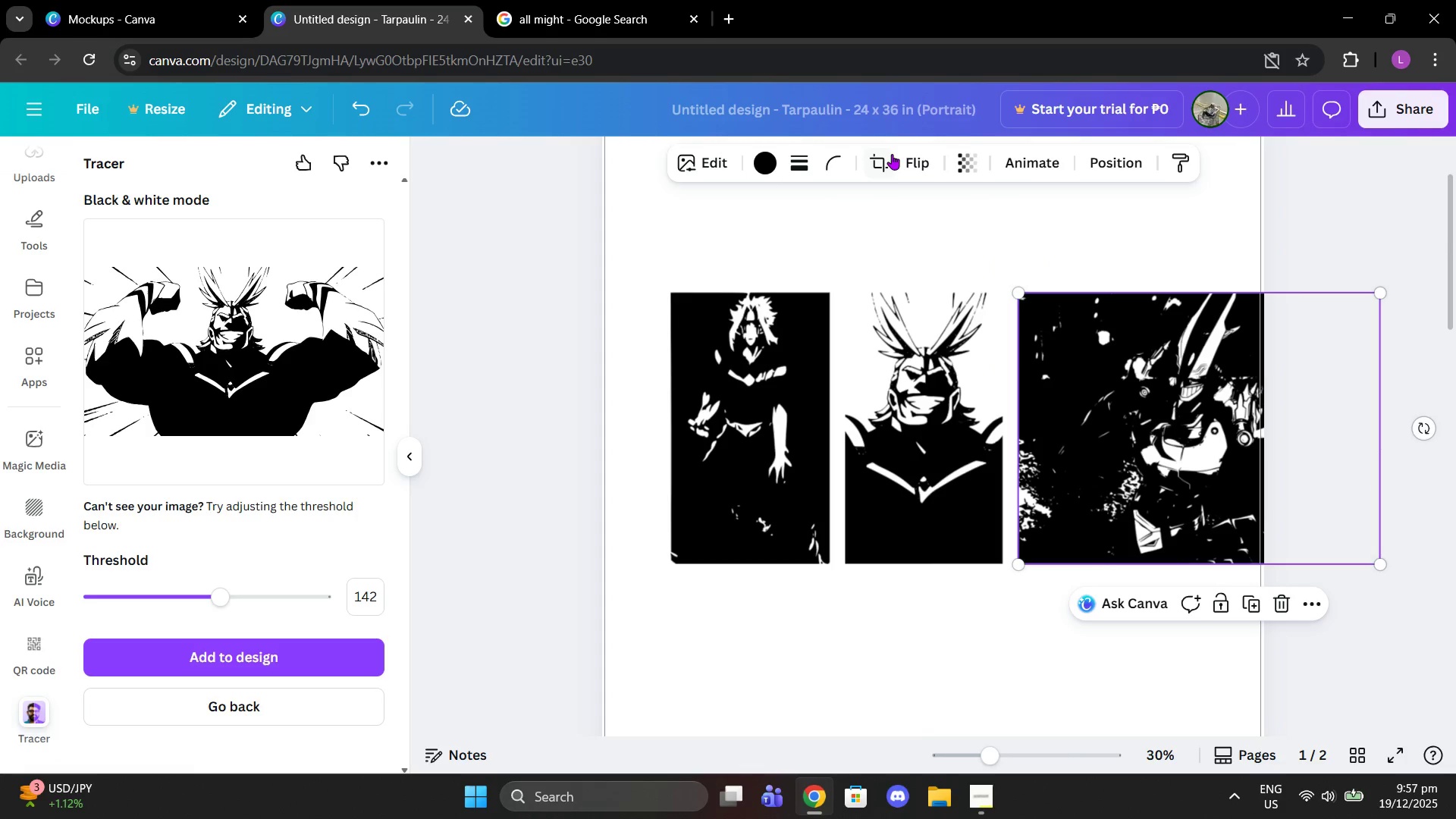 
left_click([892, 154])
 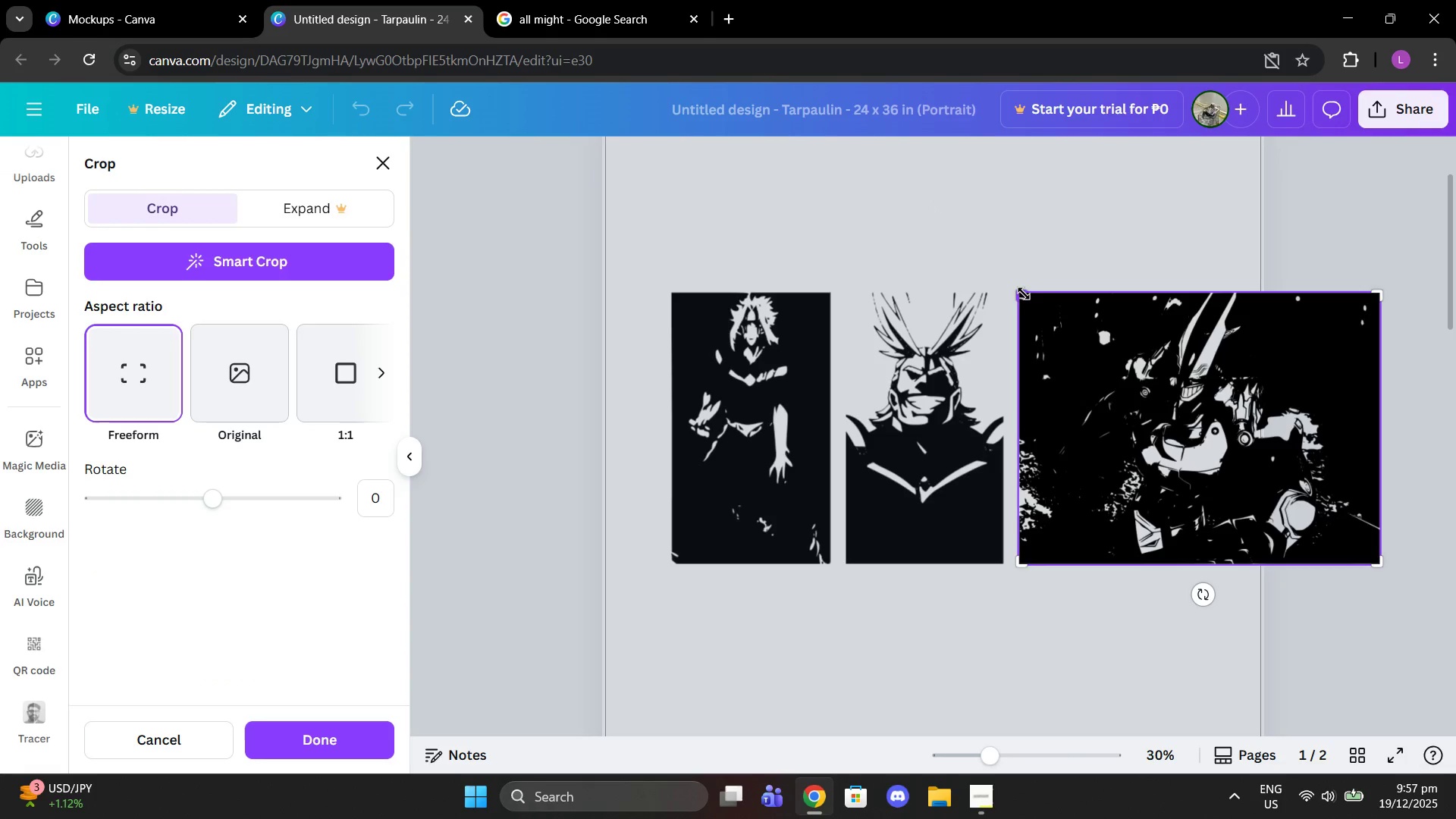 
left_click_drag(start_coordinate=[1024, 293], to_coordinate=[1109, 275])
 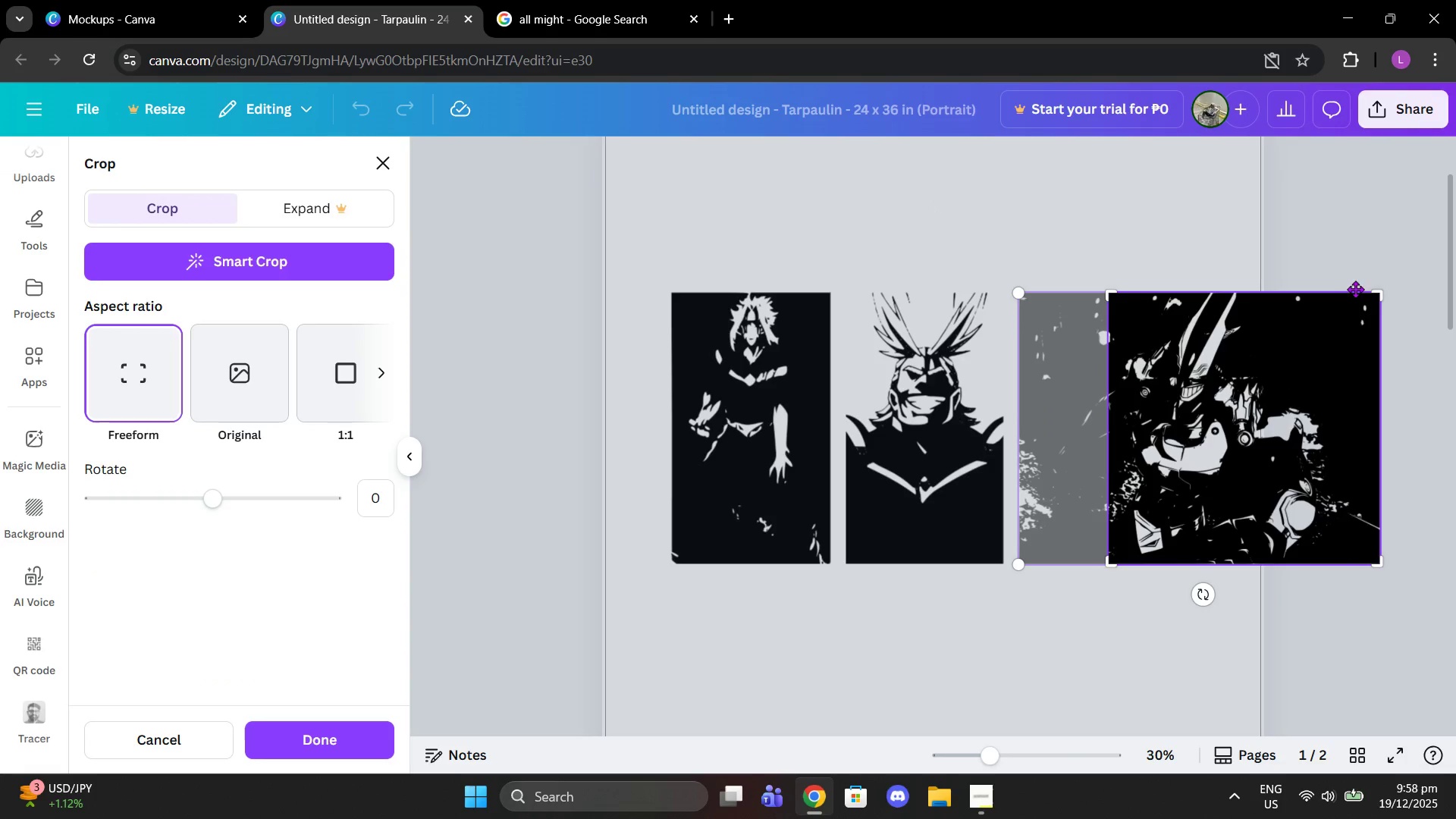 
left_click_drag(start_coordinate=[1370, 297], to_coordinate=[1275, 281])
 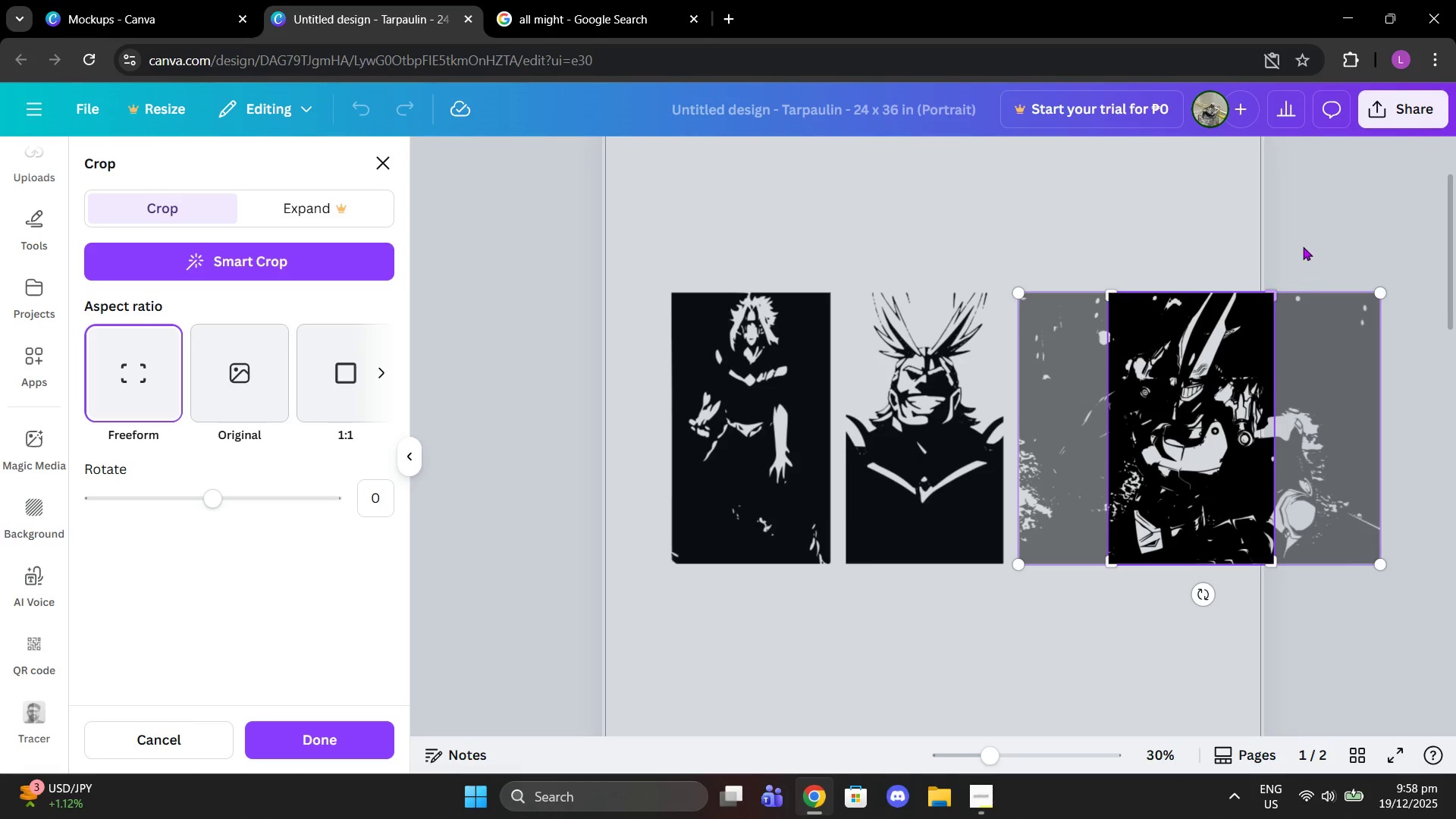 
left_click([1303, 246])
 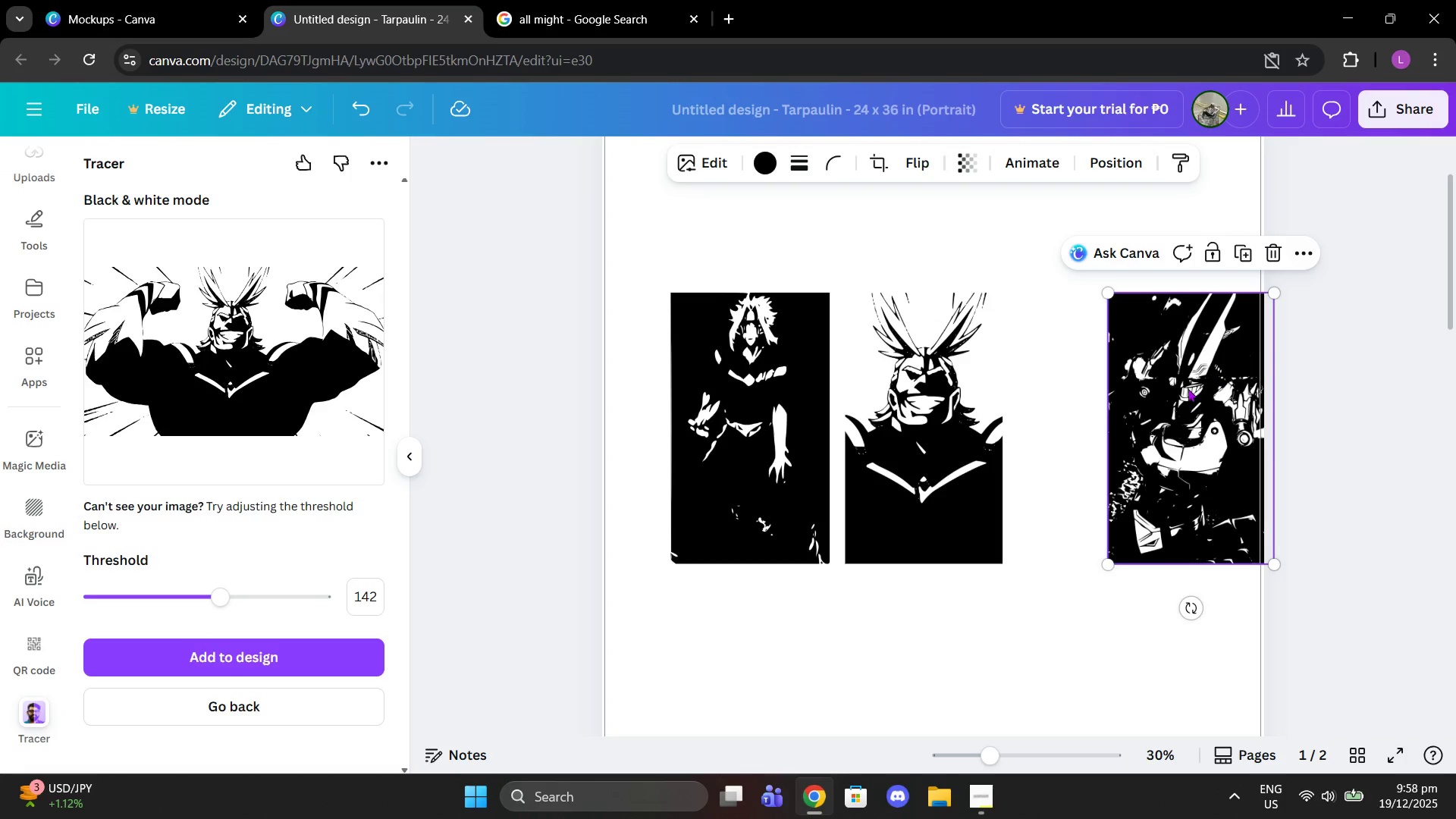 
left_click_drag(start_coordinate=[1185, 391], to_coordinate=[1105, 392])
 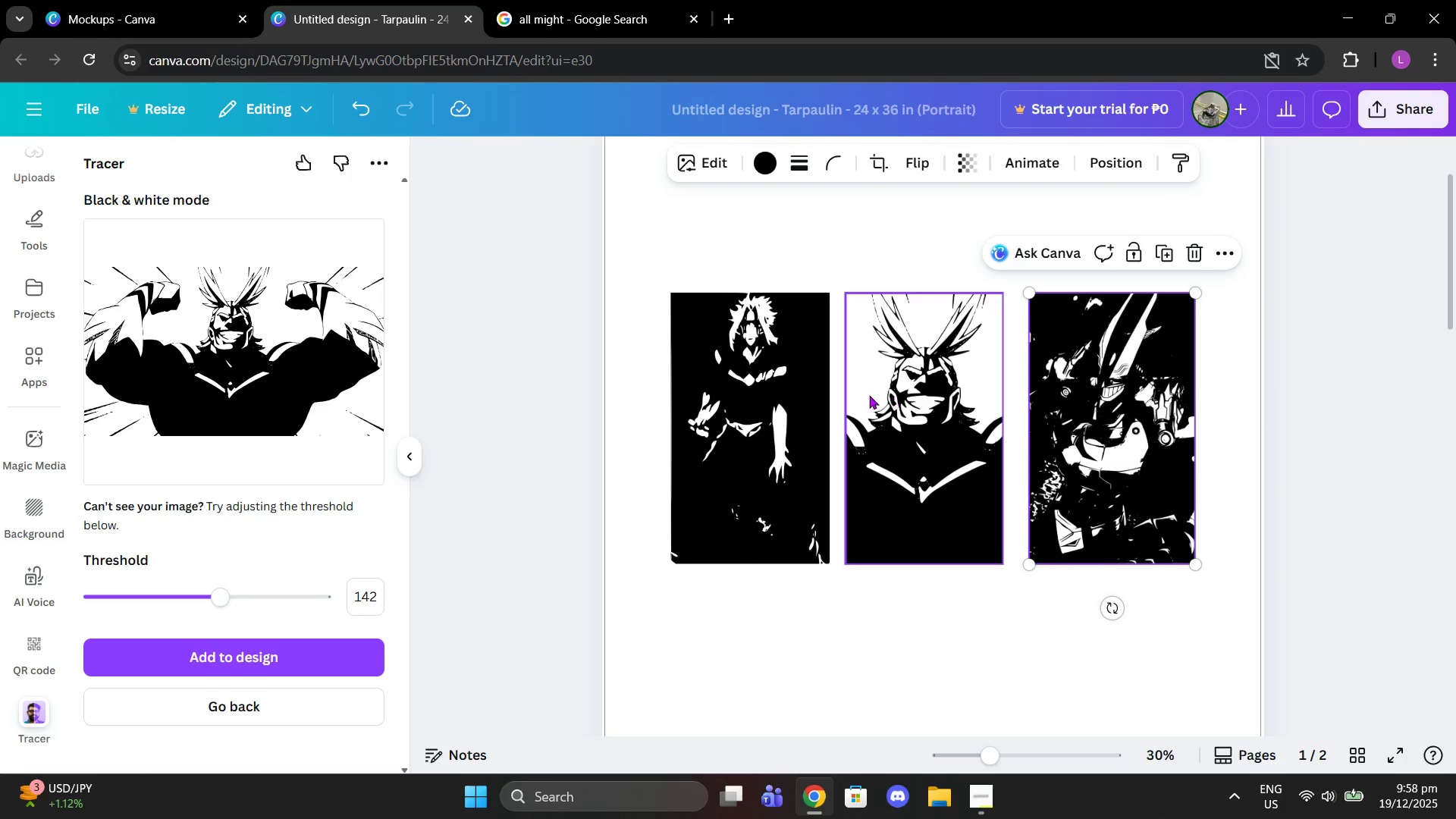 
left_click([742, 406])
 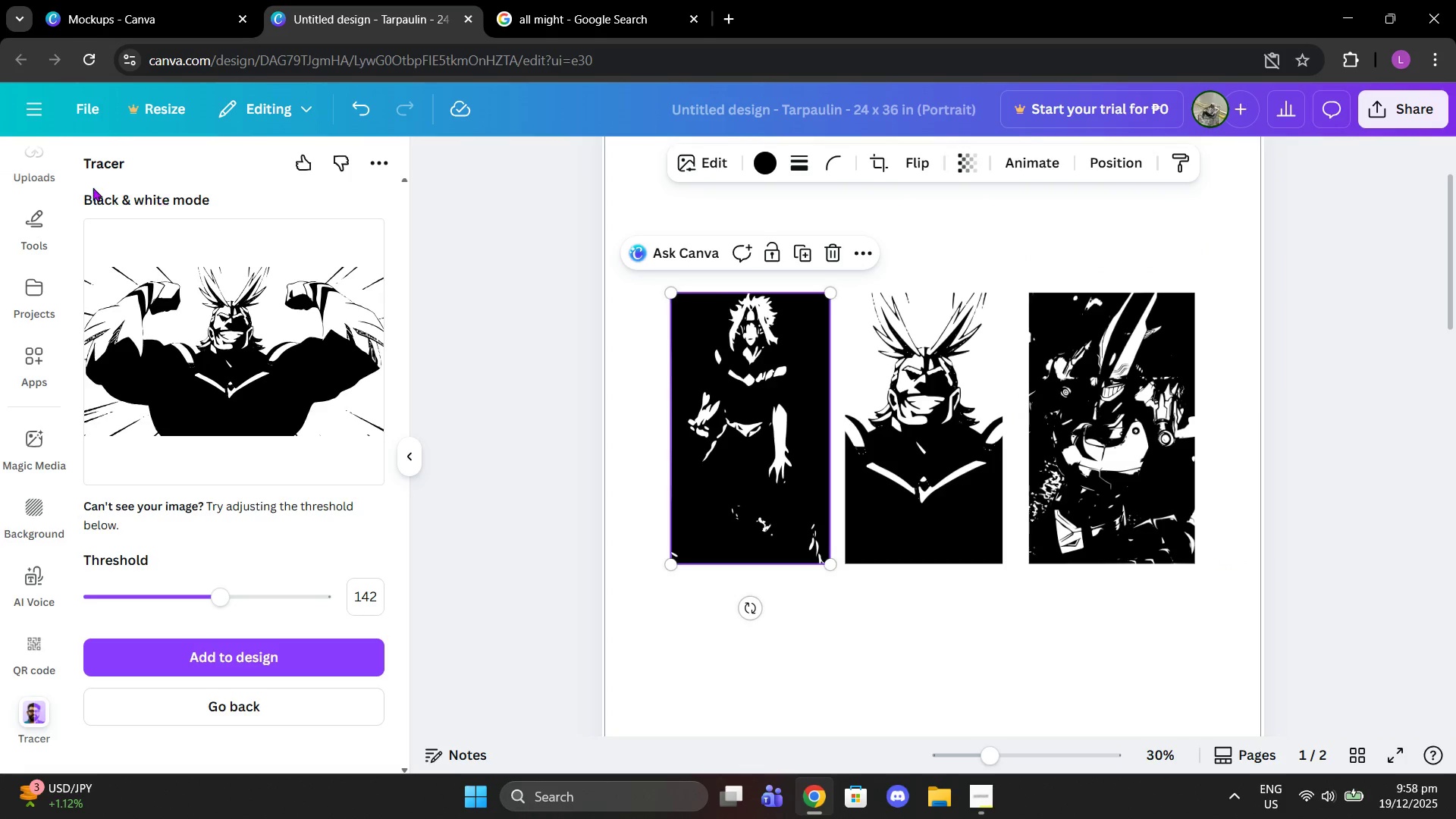 
scroll: coordinate [24, 194], scroll_direction: up, amount: 4.0
 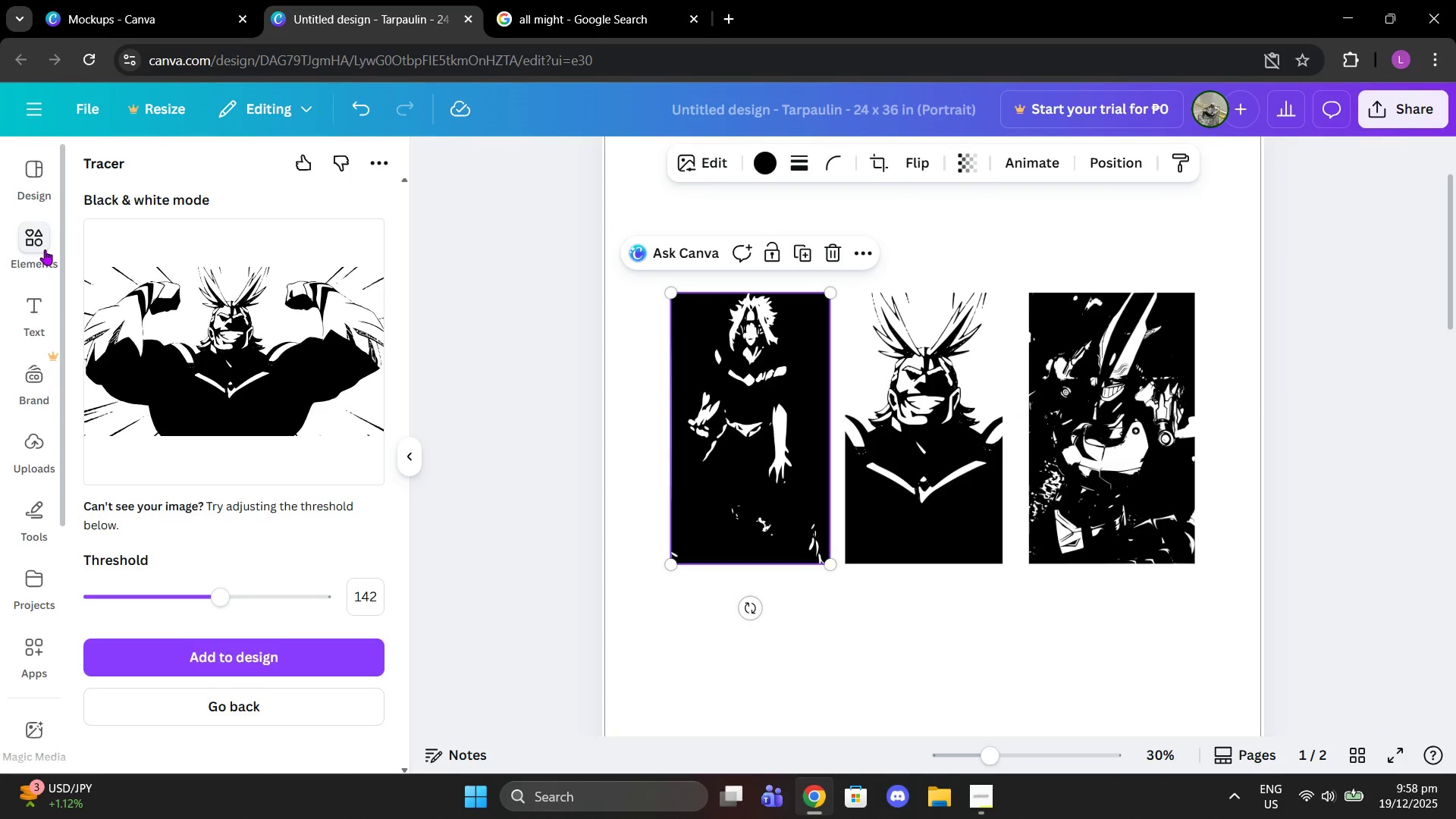 
left_click([45, 249])
 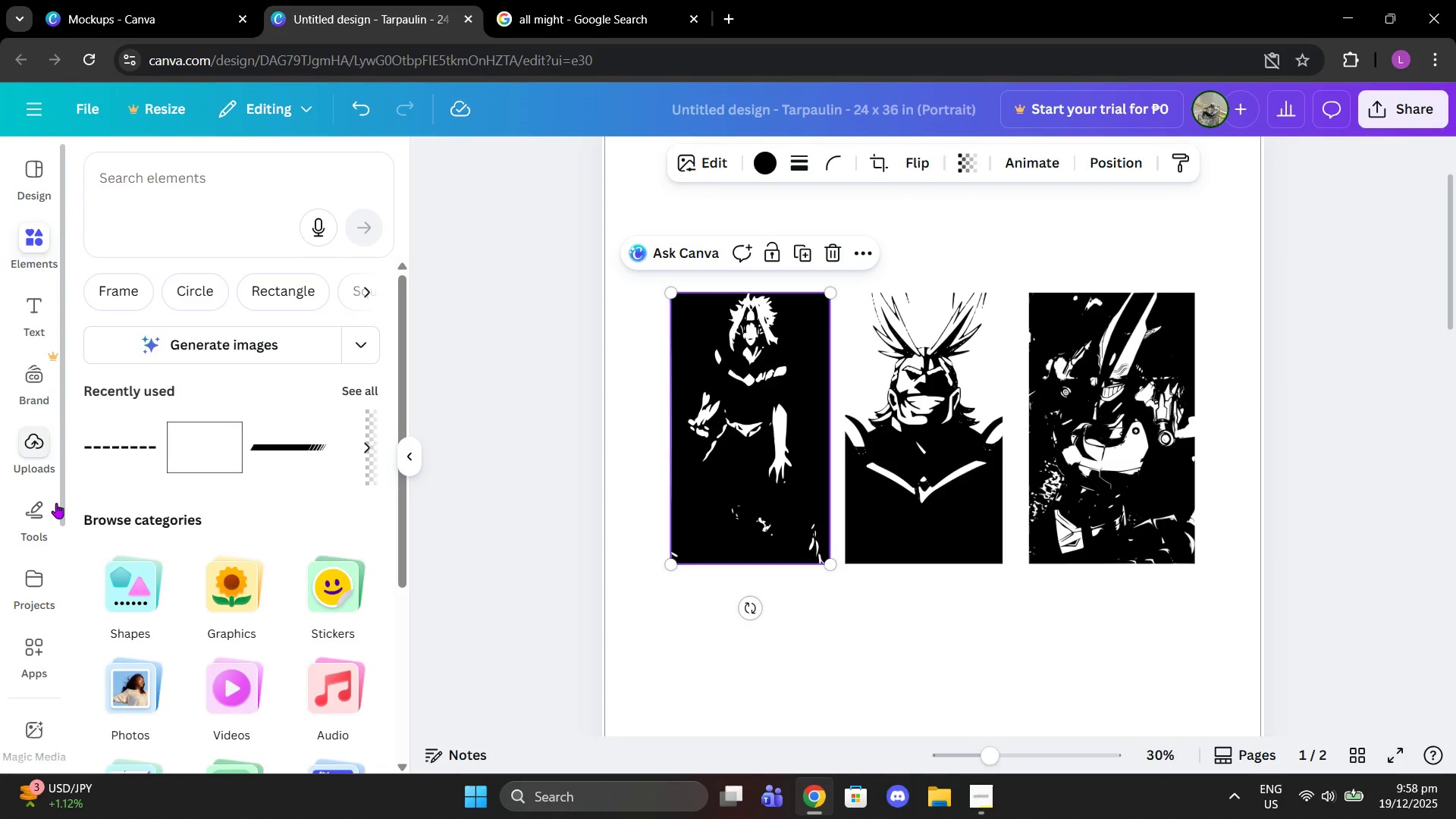 
scroll: coordinate [53, 437], scroll_direction: up, amount: 2.0
 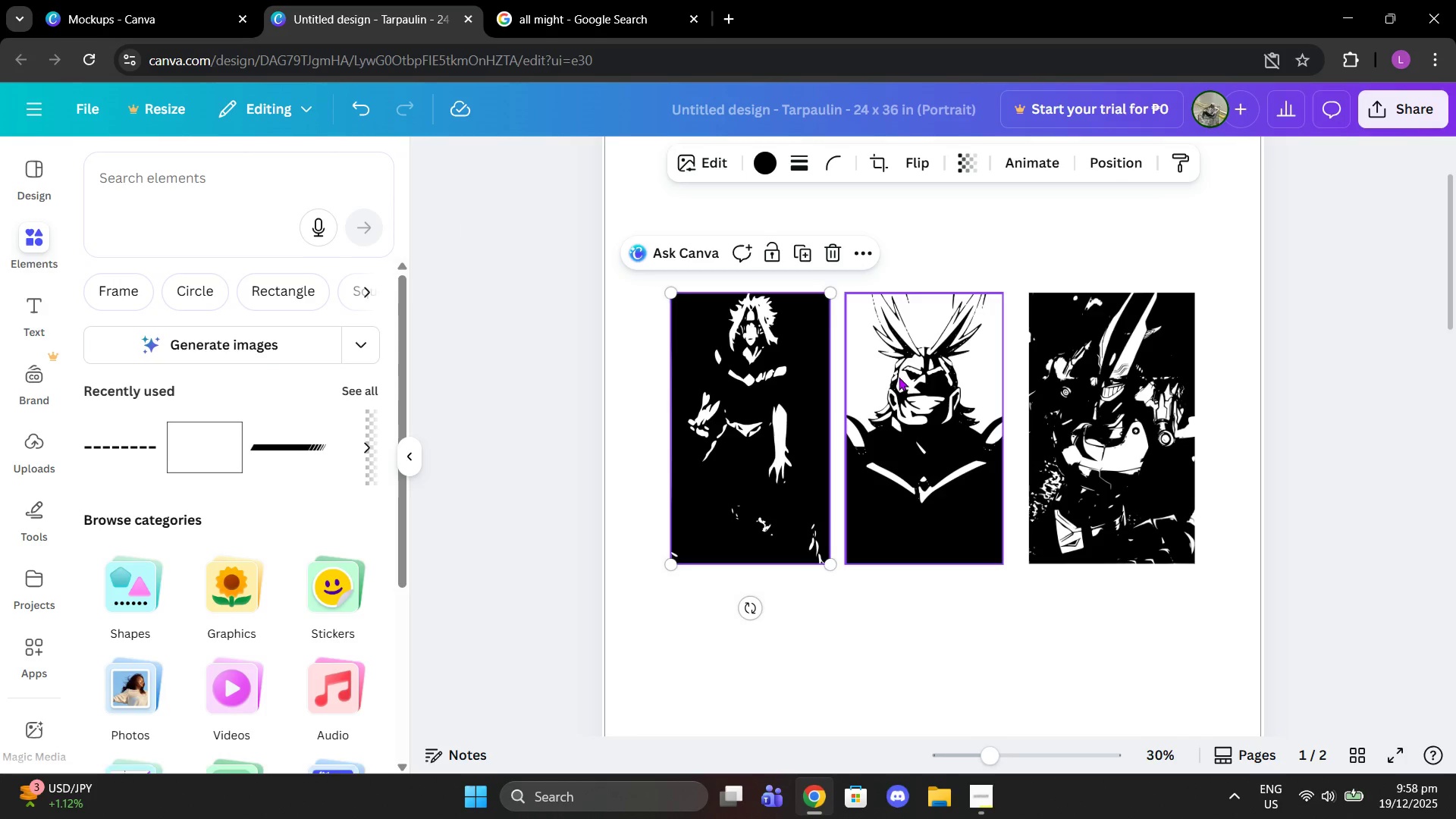 
left_click([896, 384])
 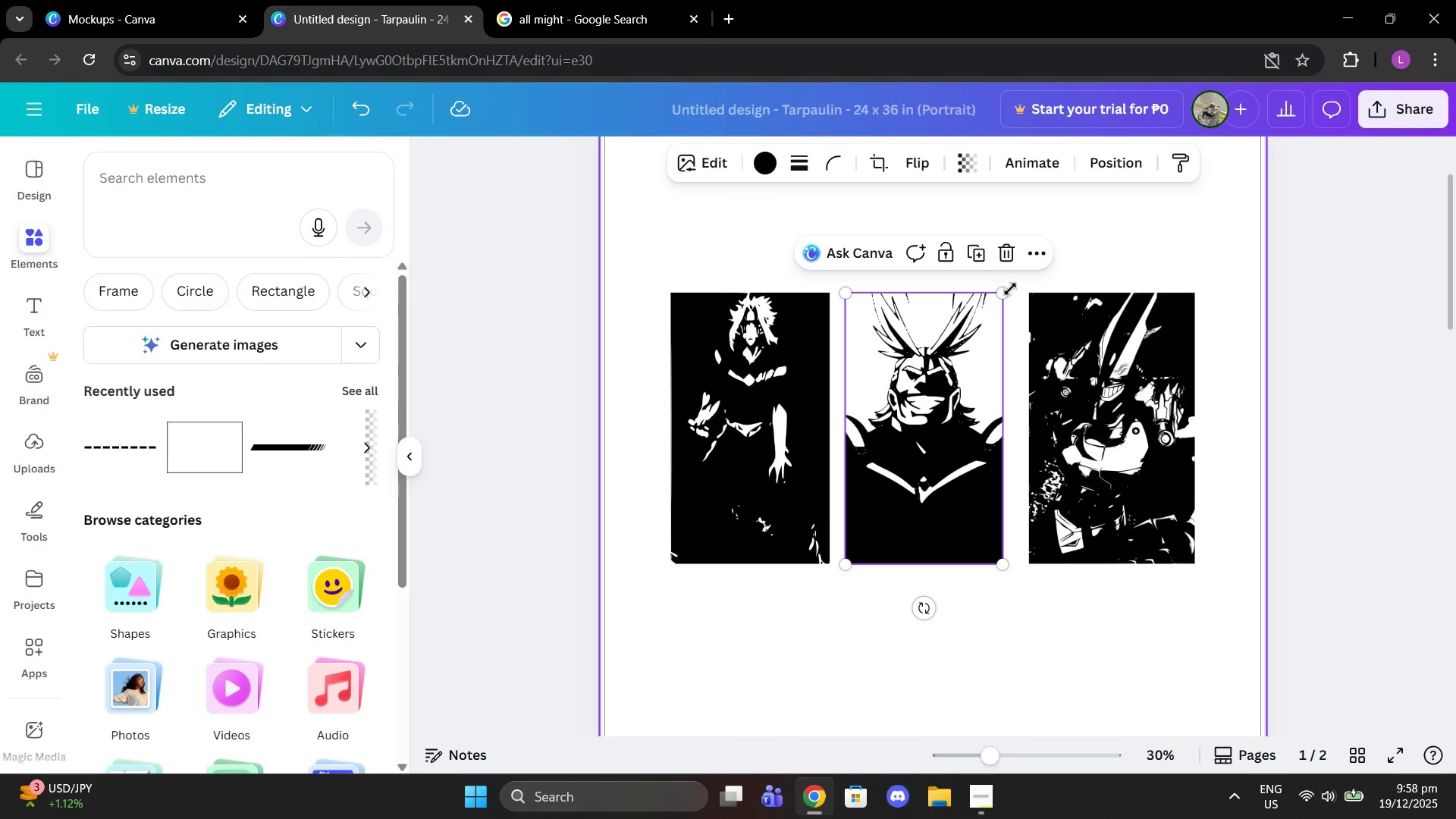 
left_click_drag(start_coordinate=[1007, 289], to_coordinate=[1013, 286])
 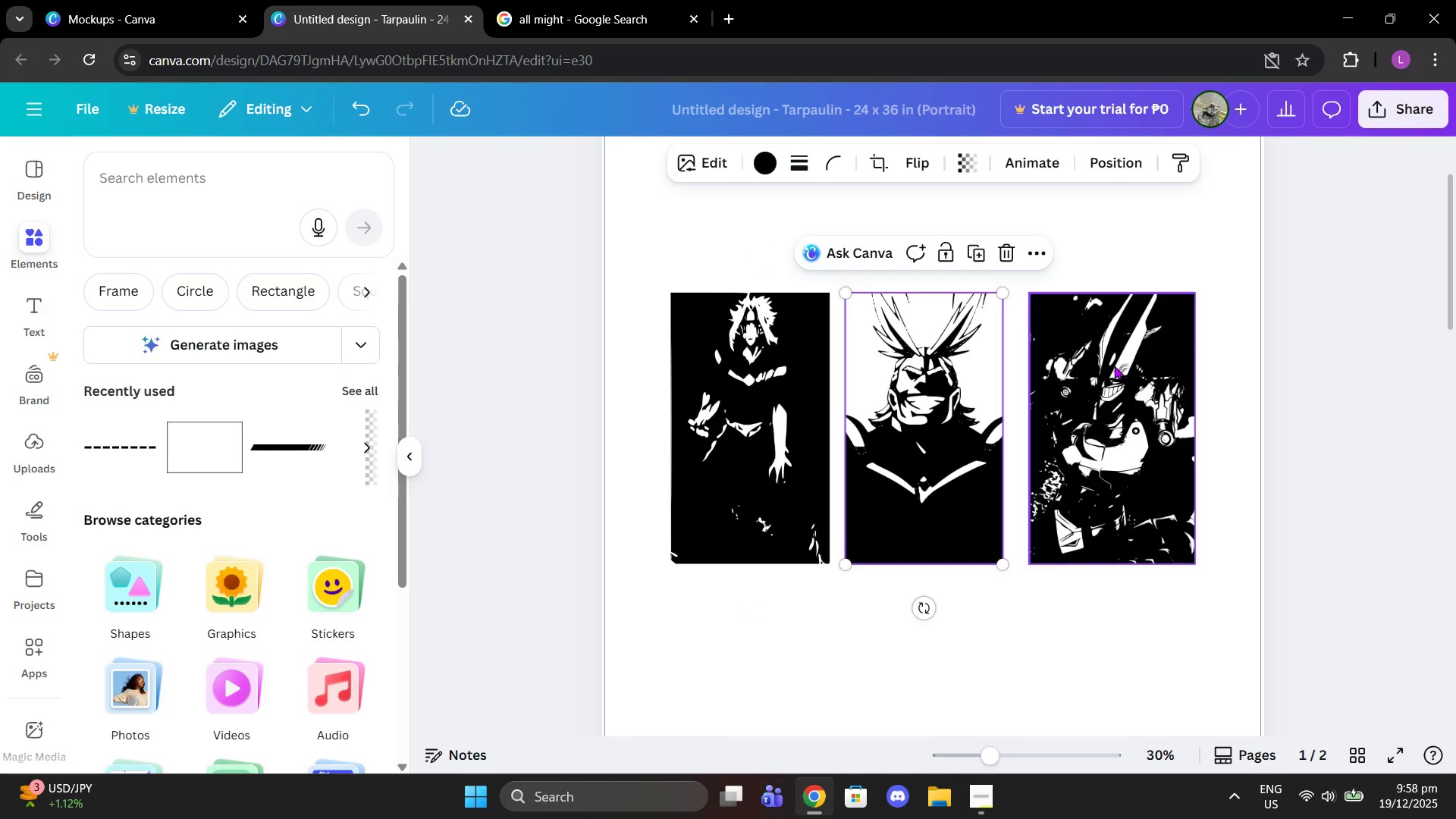 
left_click([1114, 366])
 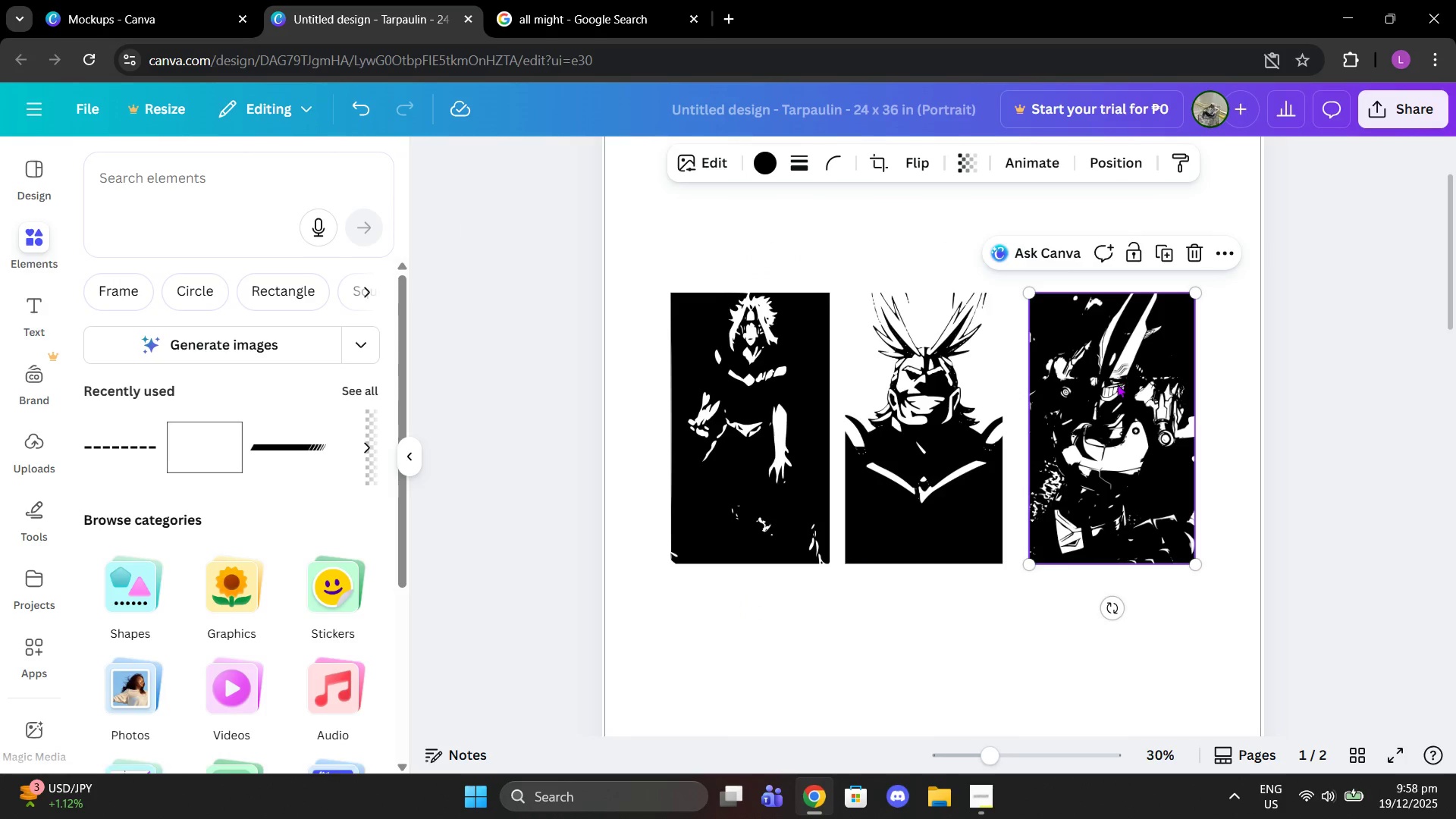 
left_click_drag(start_coordinate=[1120, 384], to_coordinate=[1108, 384])
 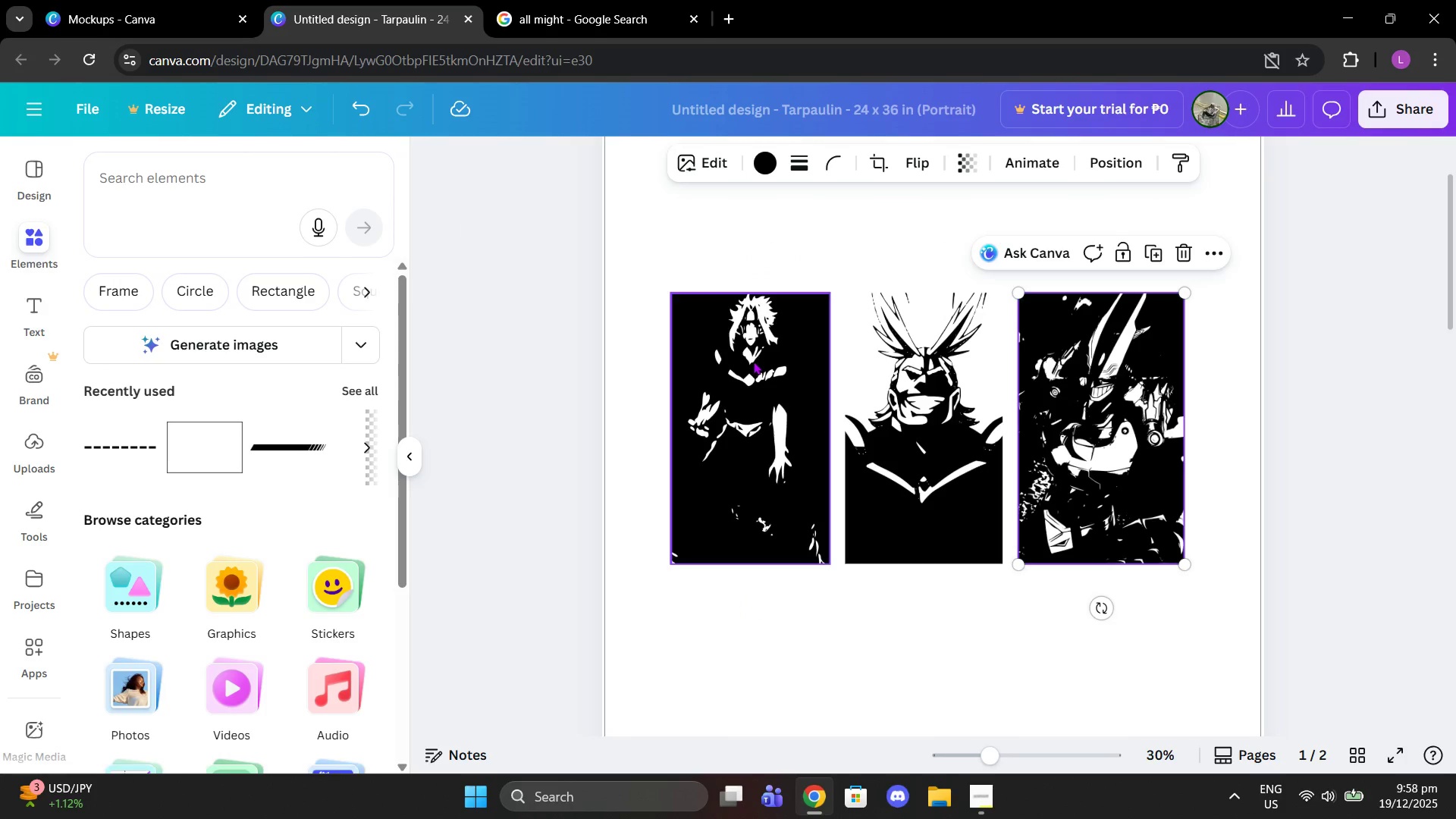 
left_click_drag(start_coordinate=[753, 361], to_coordinate=[915, 573])
 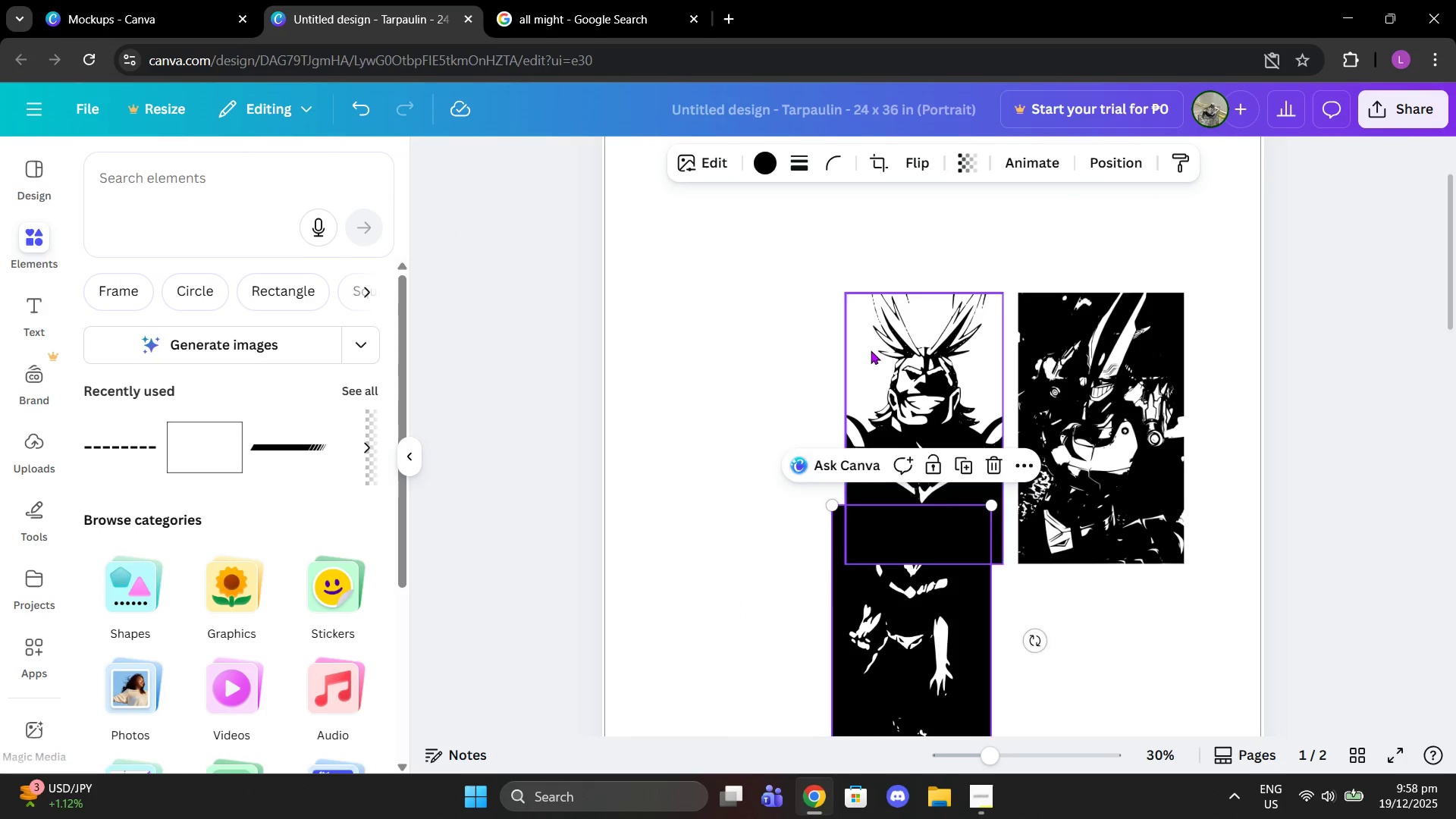 
left_click_drag(start_coordinate=[871, 350], to_coordinate=[674, 344])
 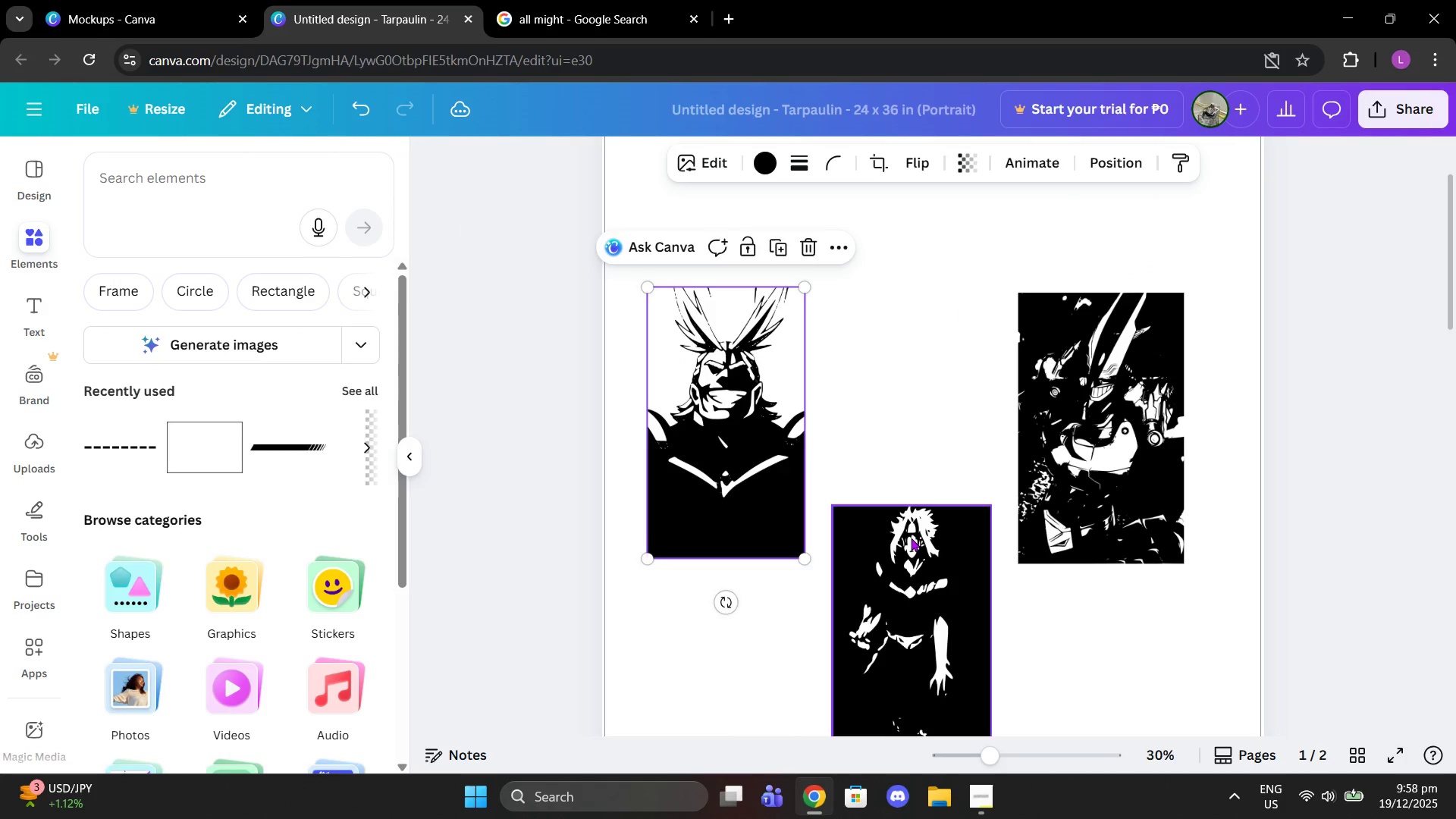 
left_click_drag(start_coordinate=[911, 538], to_coordinate=[905, 321])
 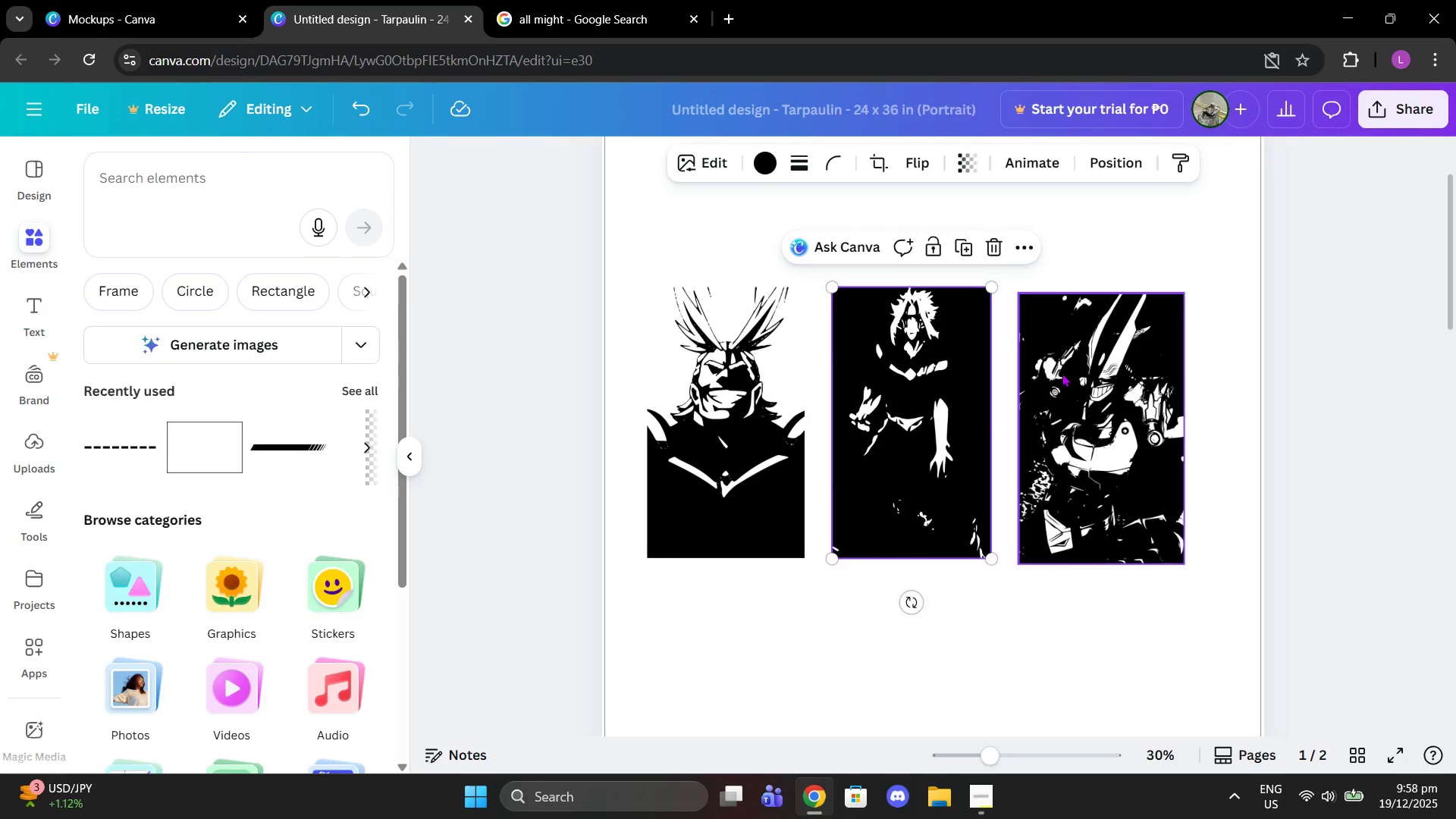 
left_click_drag(start_coordinate=[1062, 373], to_coordinate=[1053, 363])
 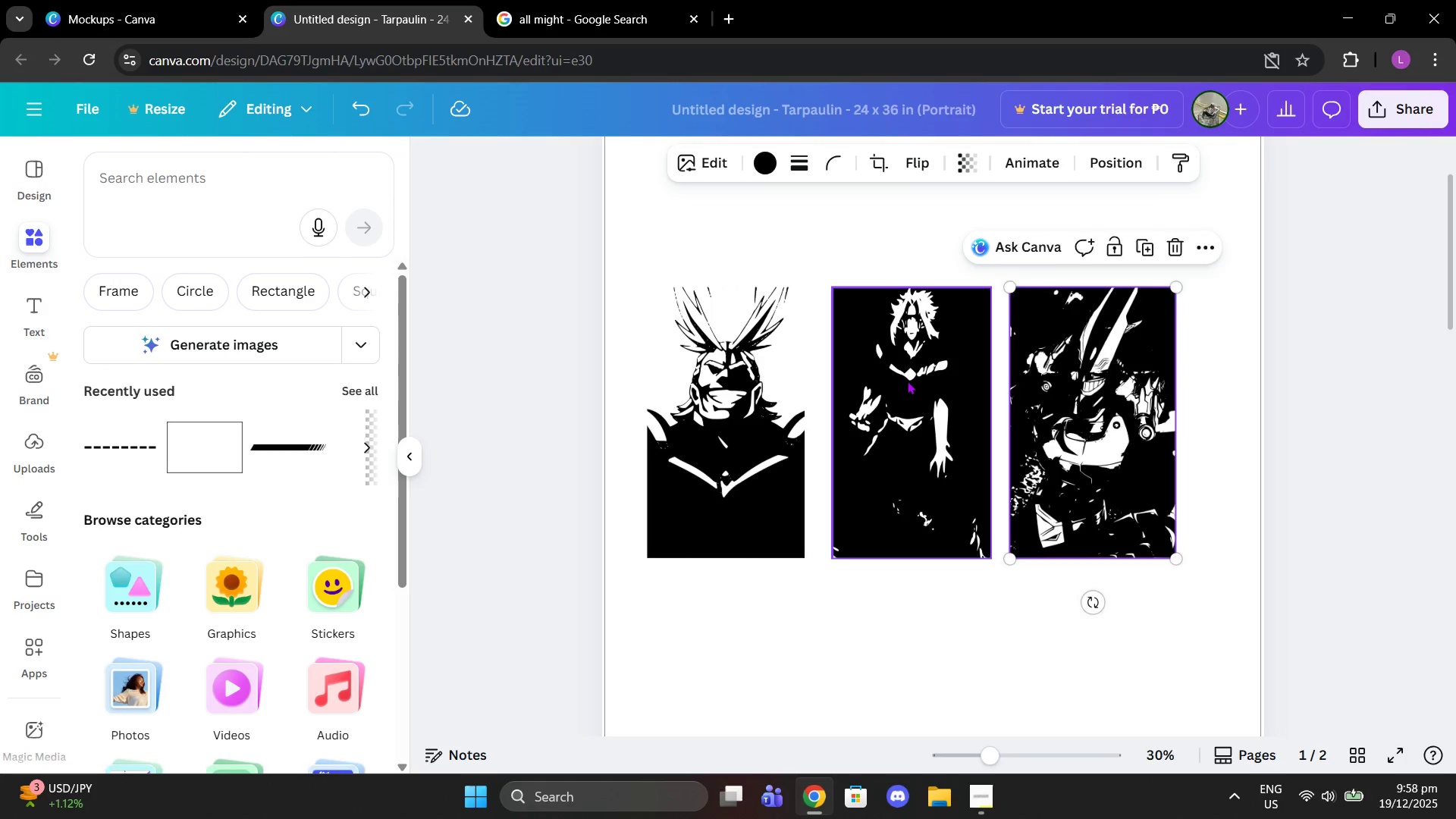 
left_click([907, 381])
 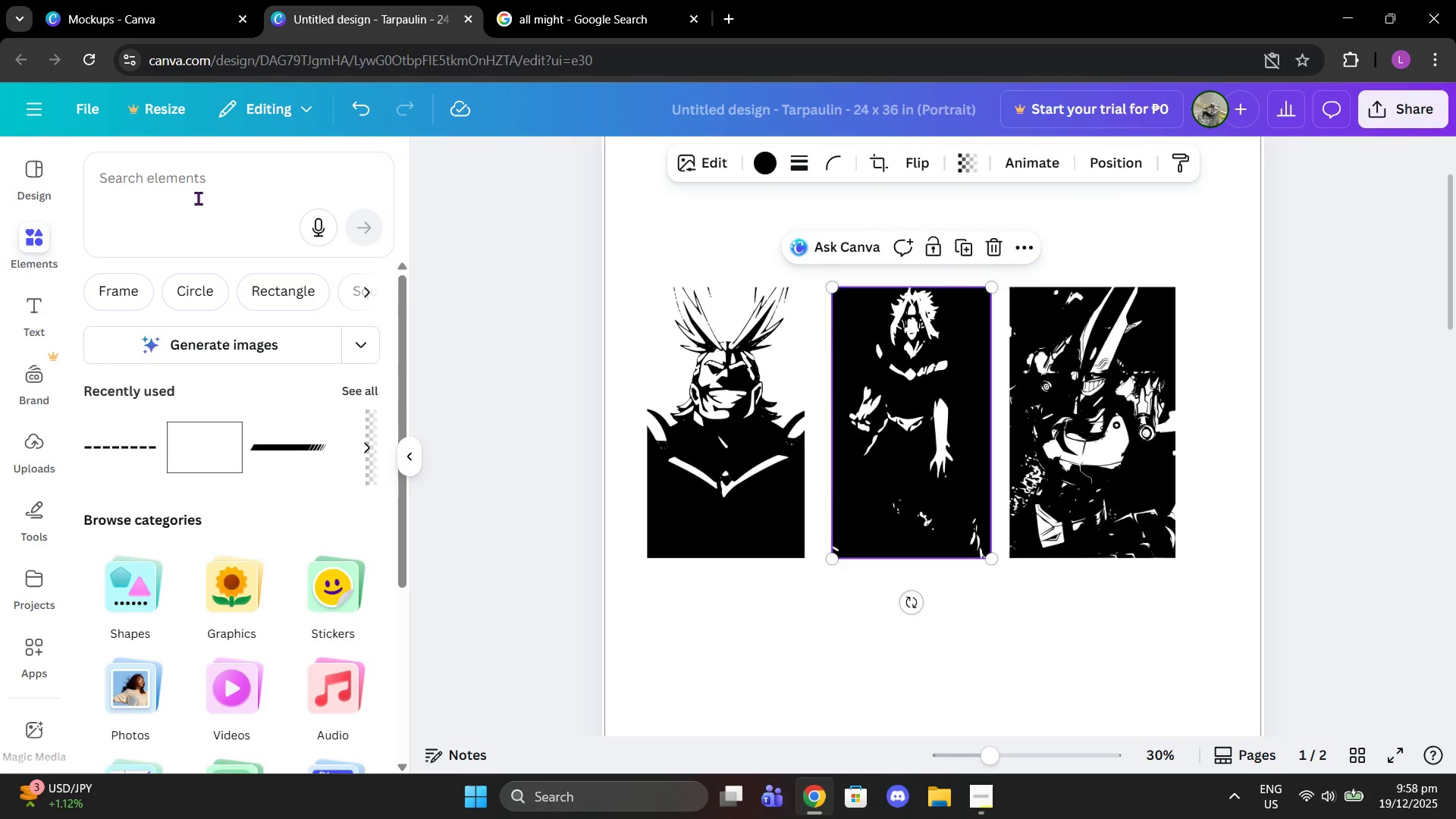 
left_click([249, 187])
 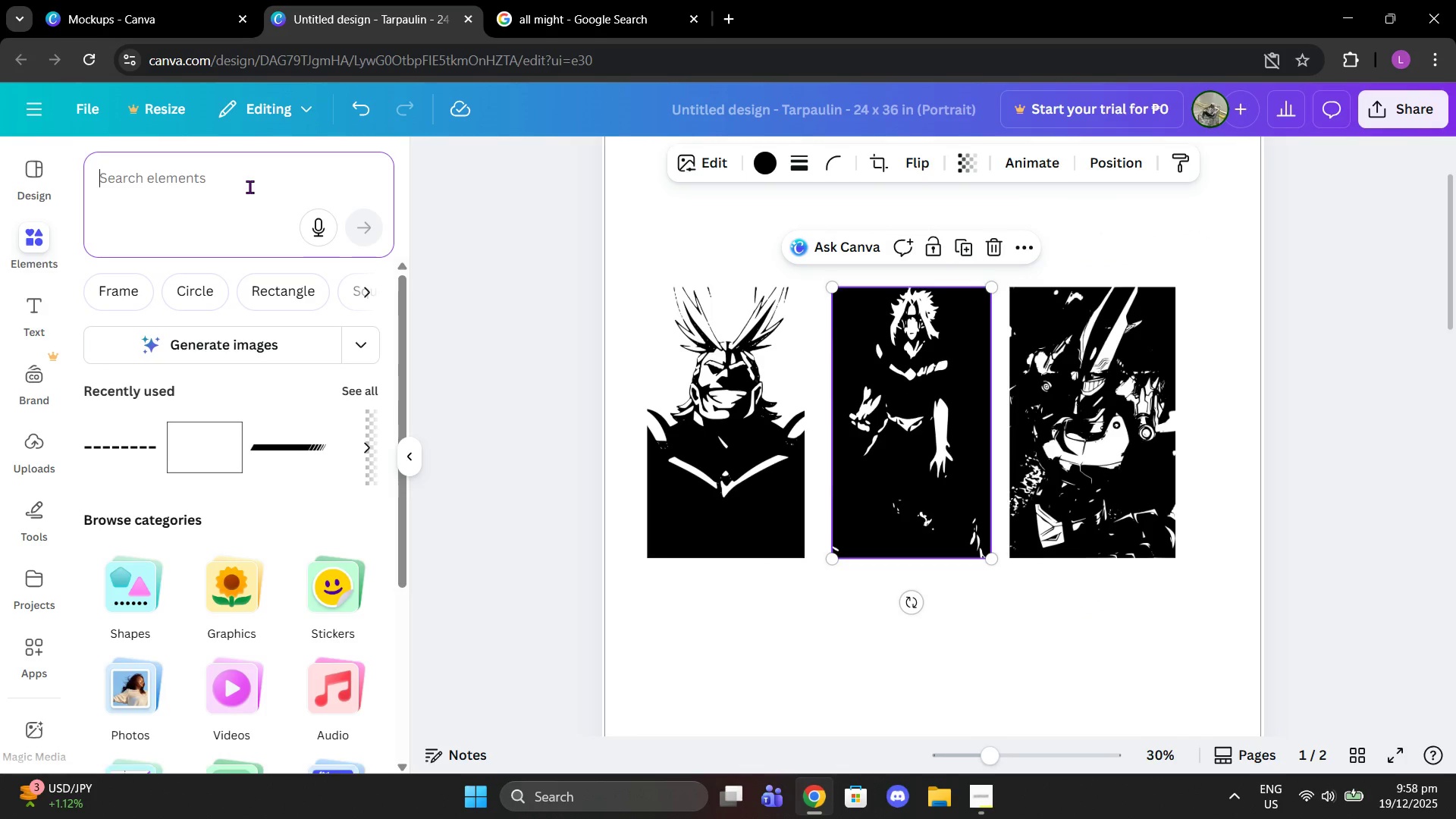 
type(shape)
 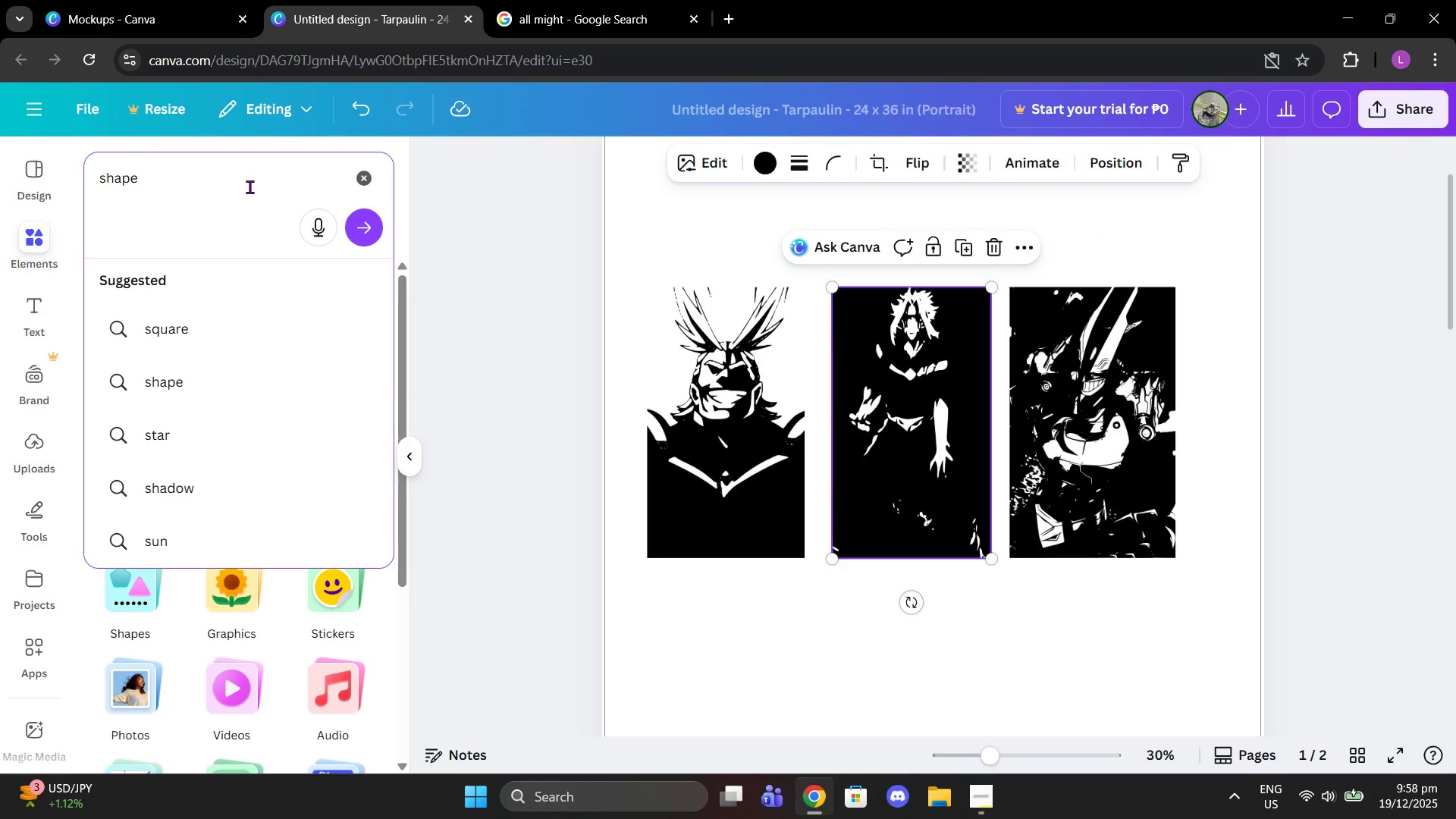 
key(Enter)
 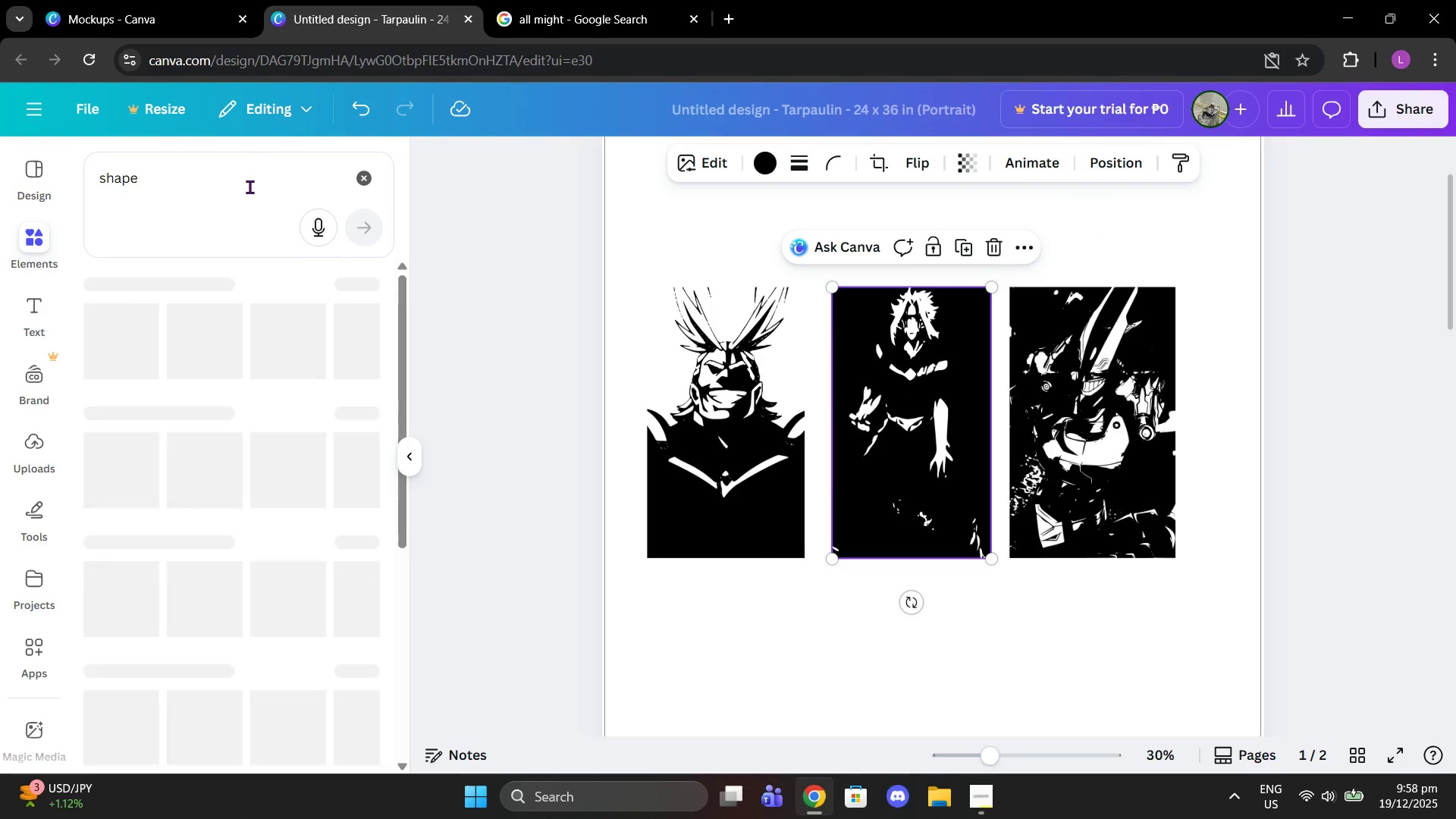 
left_click_drag(start_coordinate=[249, 187], to_coordinate=[63, 176])
 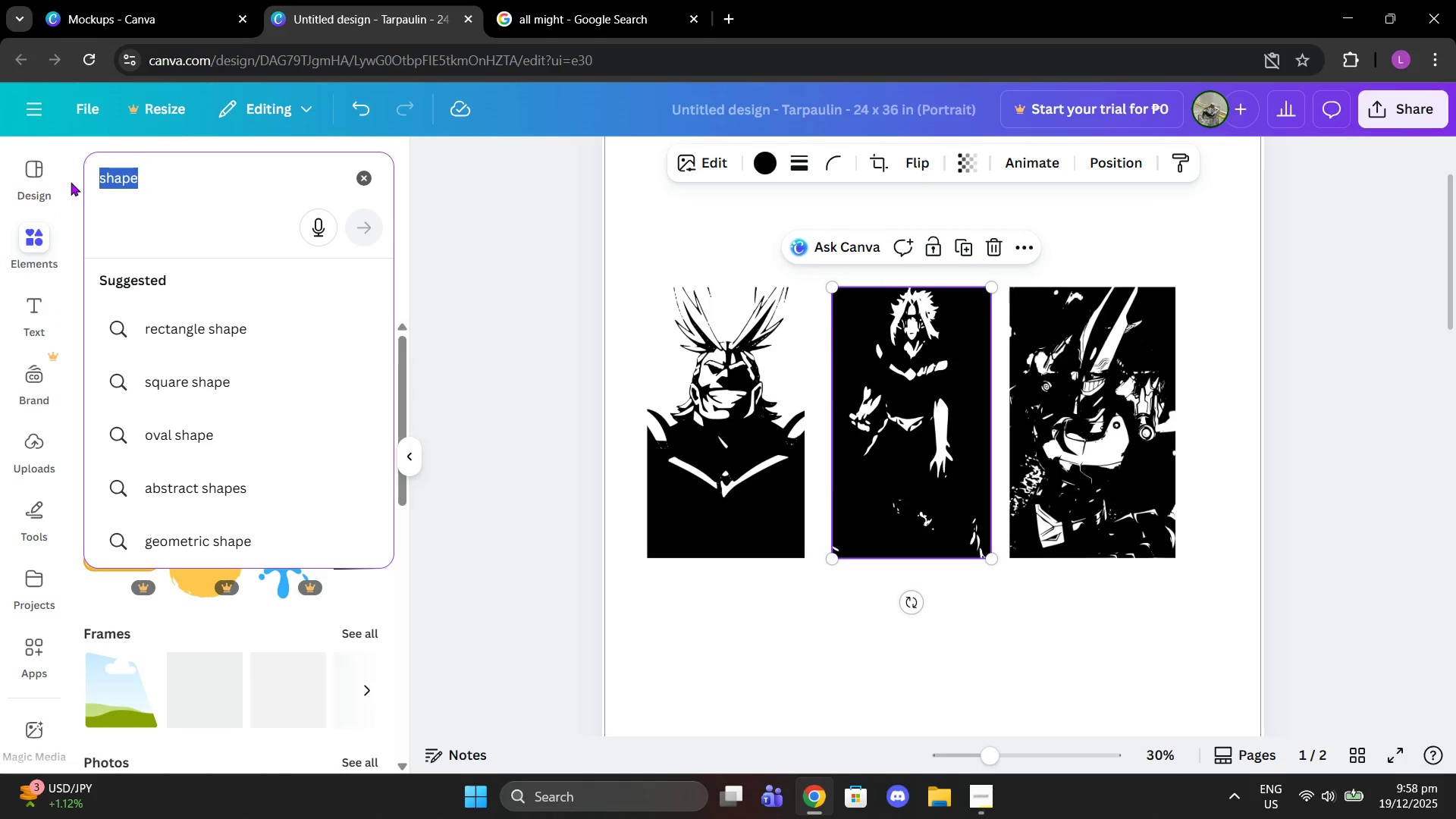 
type(square)
 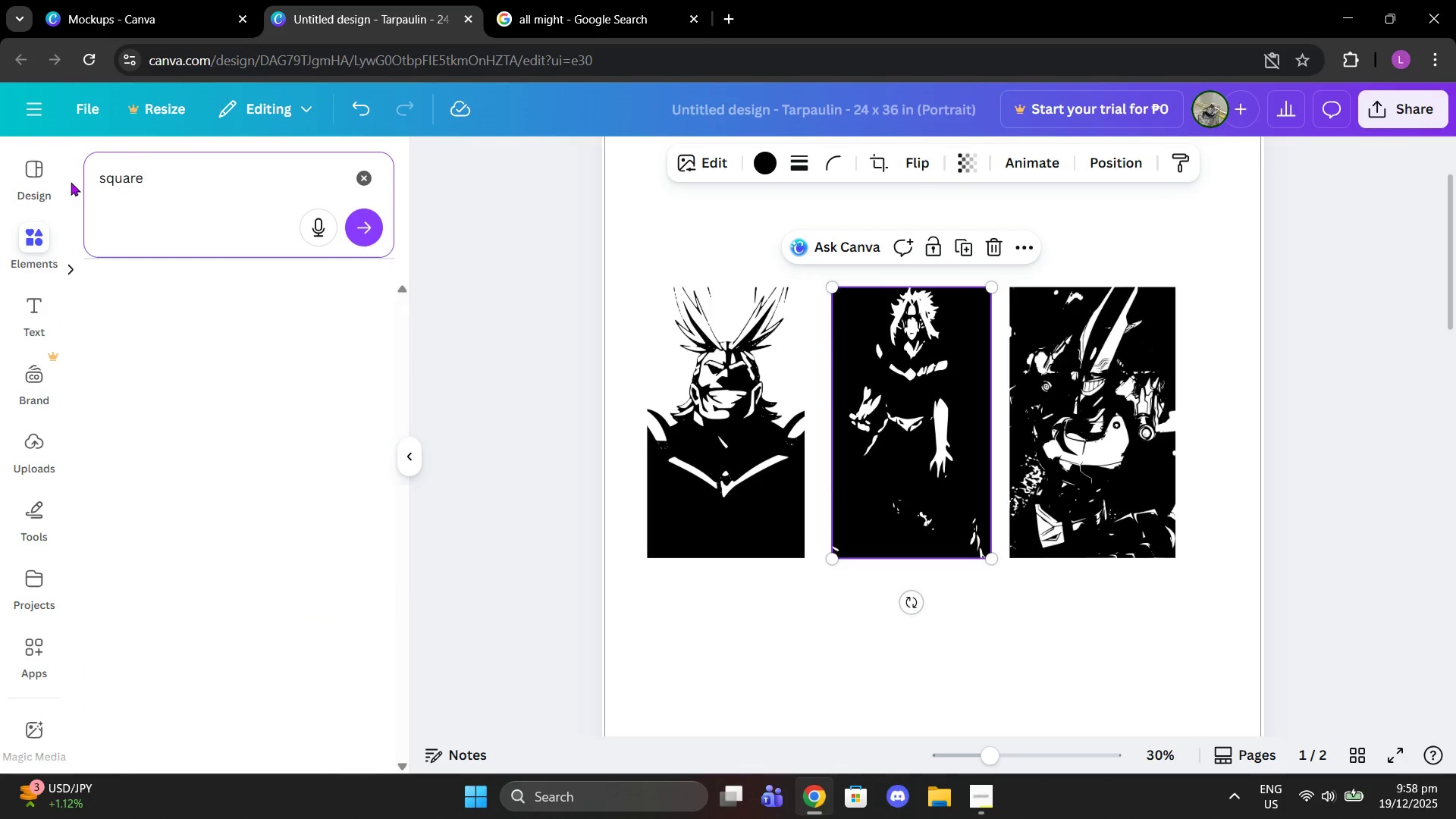 
key(Enter)
 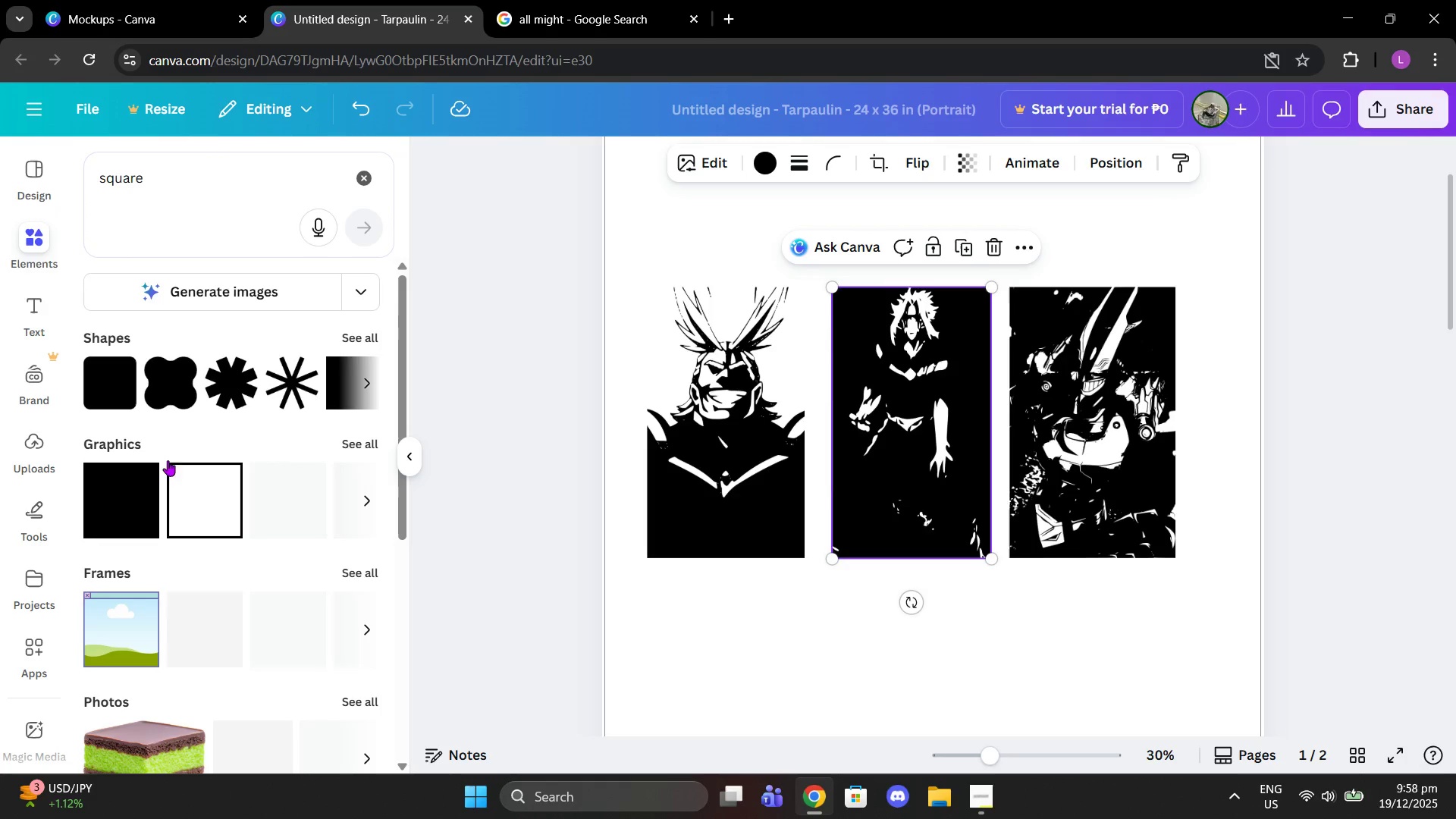 
left_click([347, 363])
 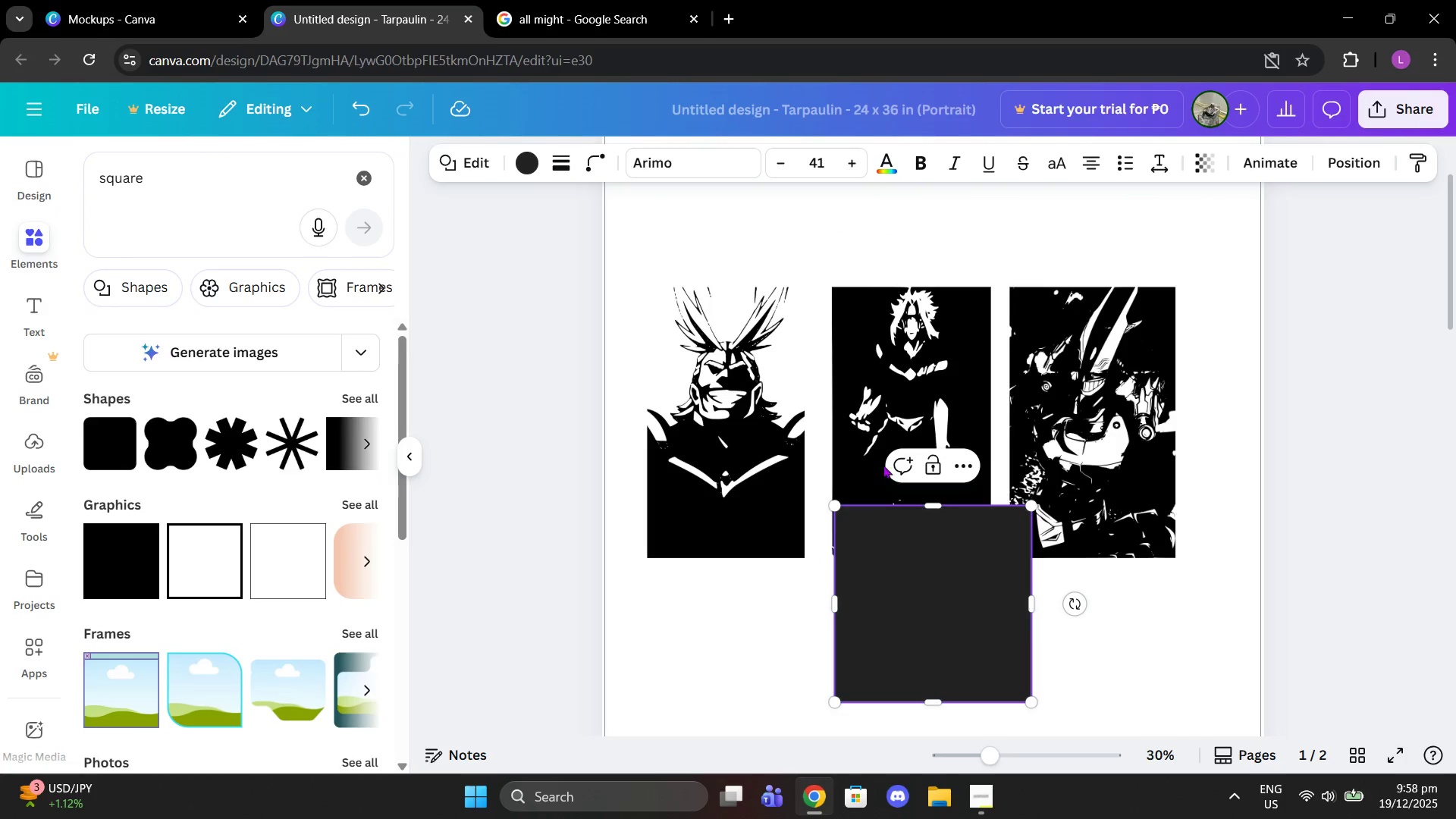 
left_click([520, 152])
 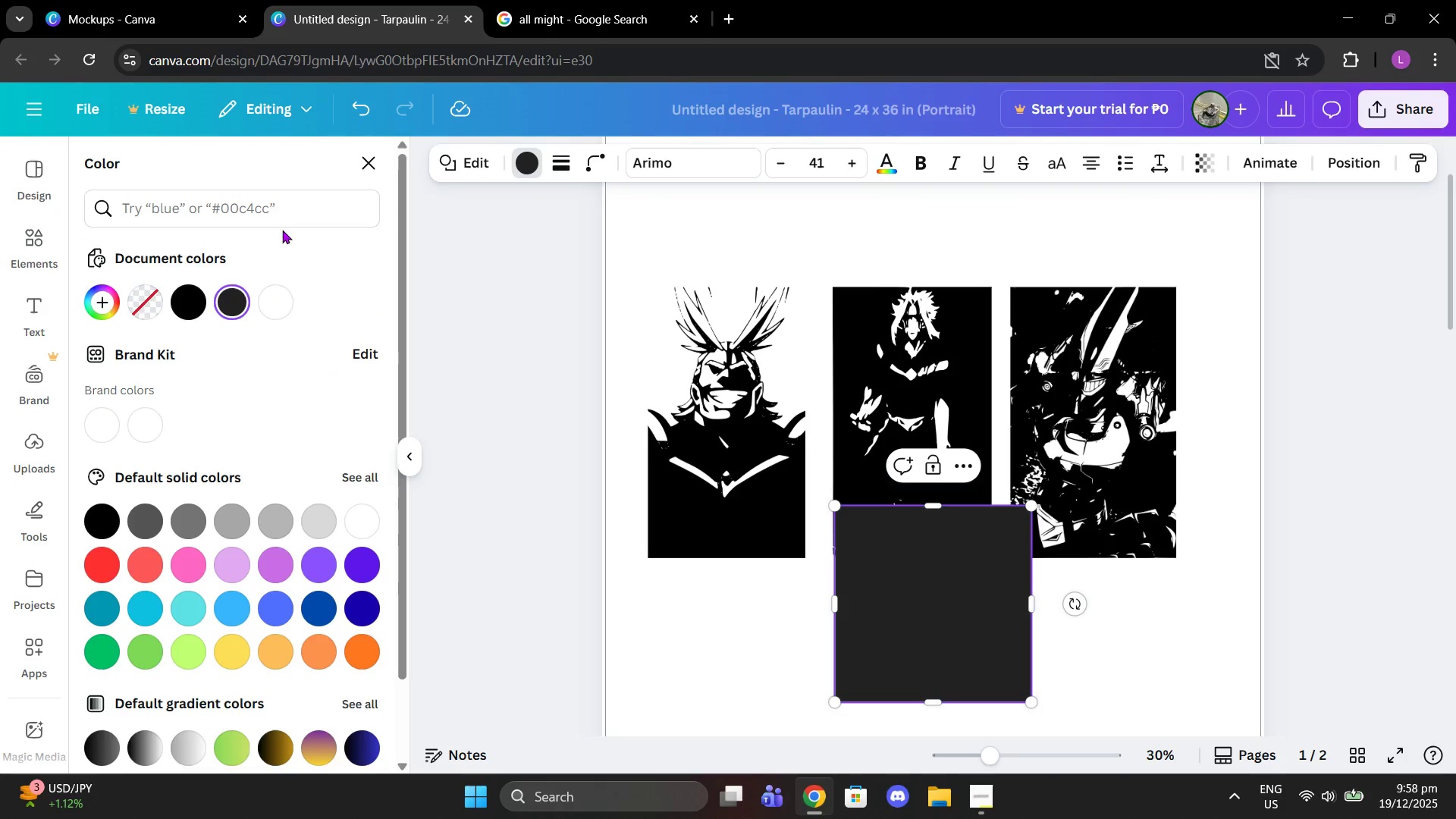 
double_click([269, 206])
 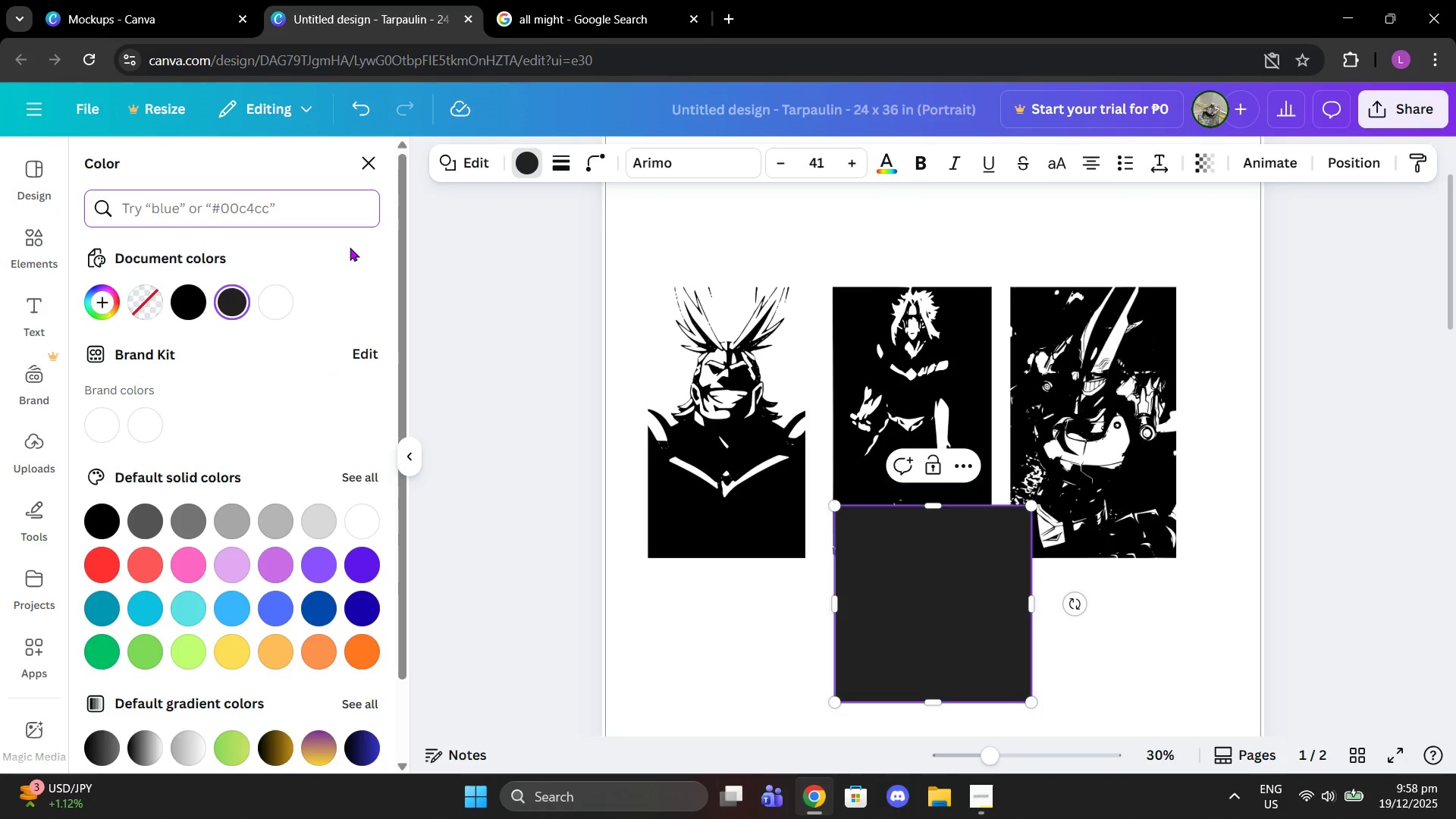 
type(yellow)
 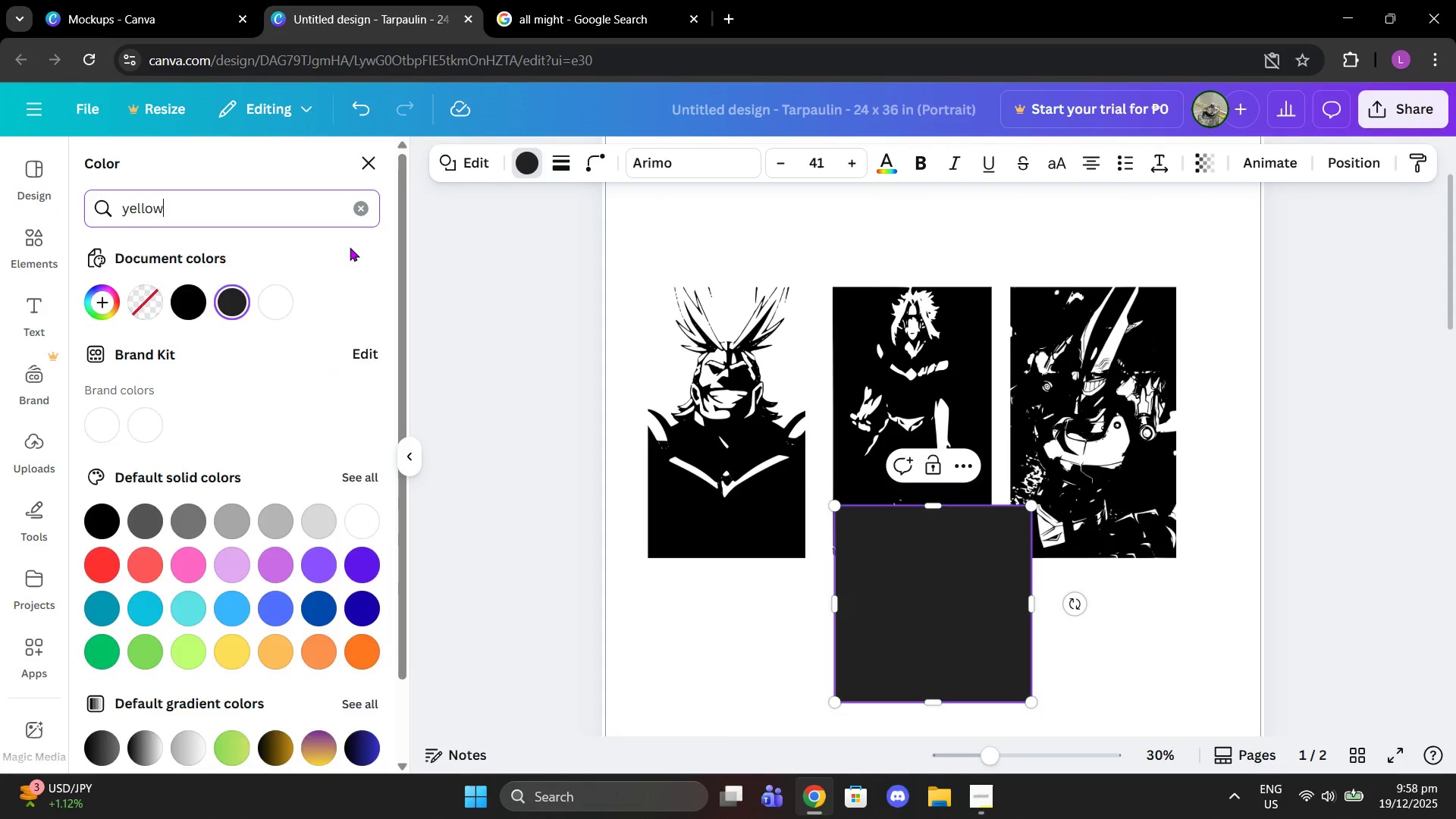 
key(Enter)
 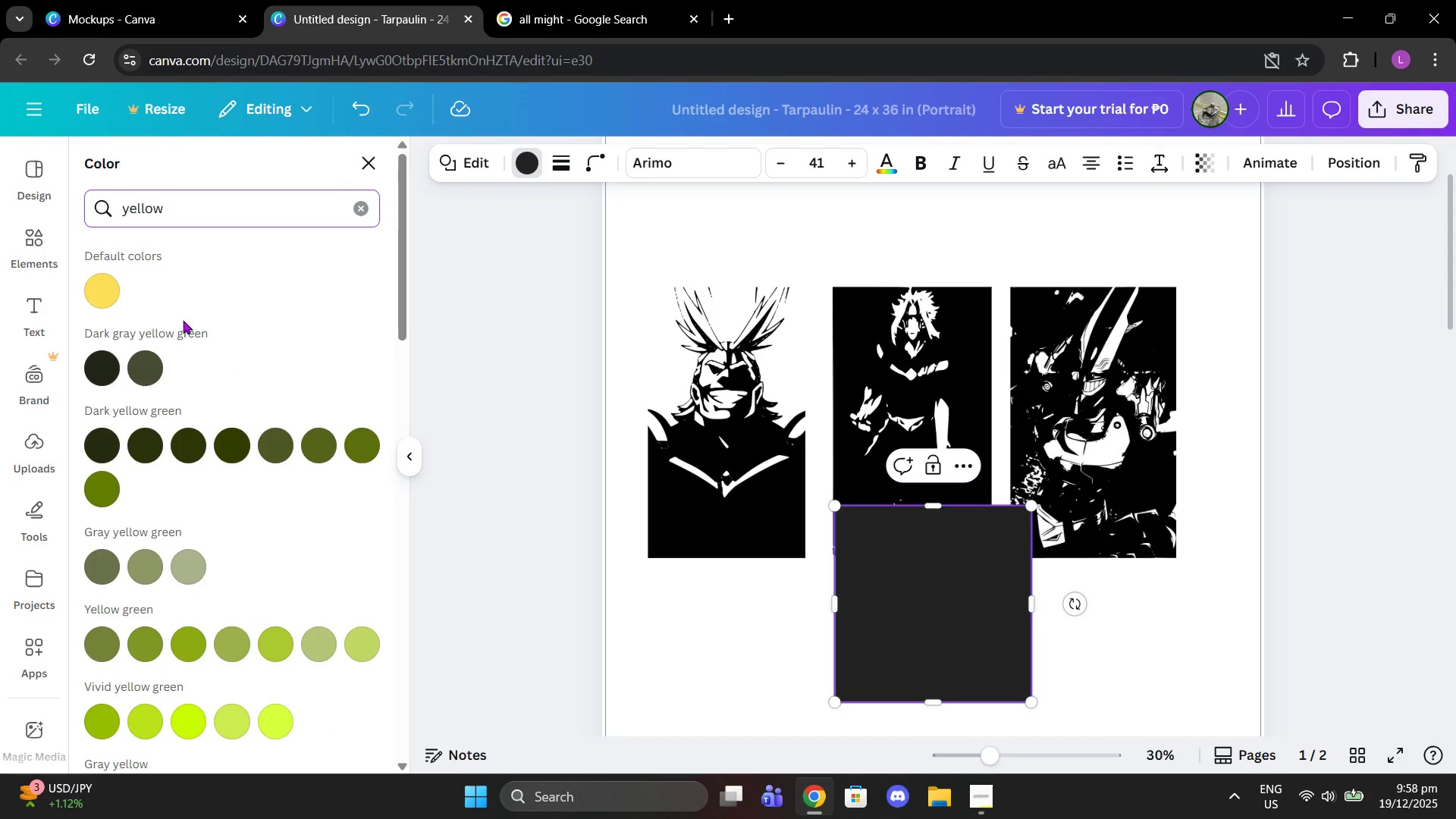 
left_click([104, 293])
 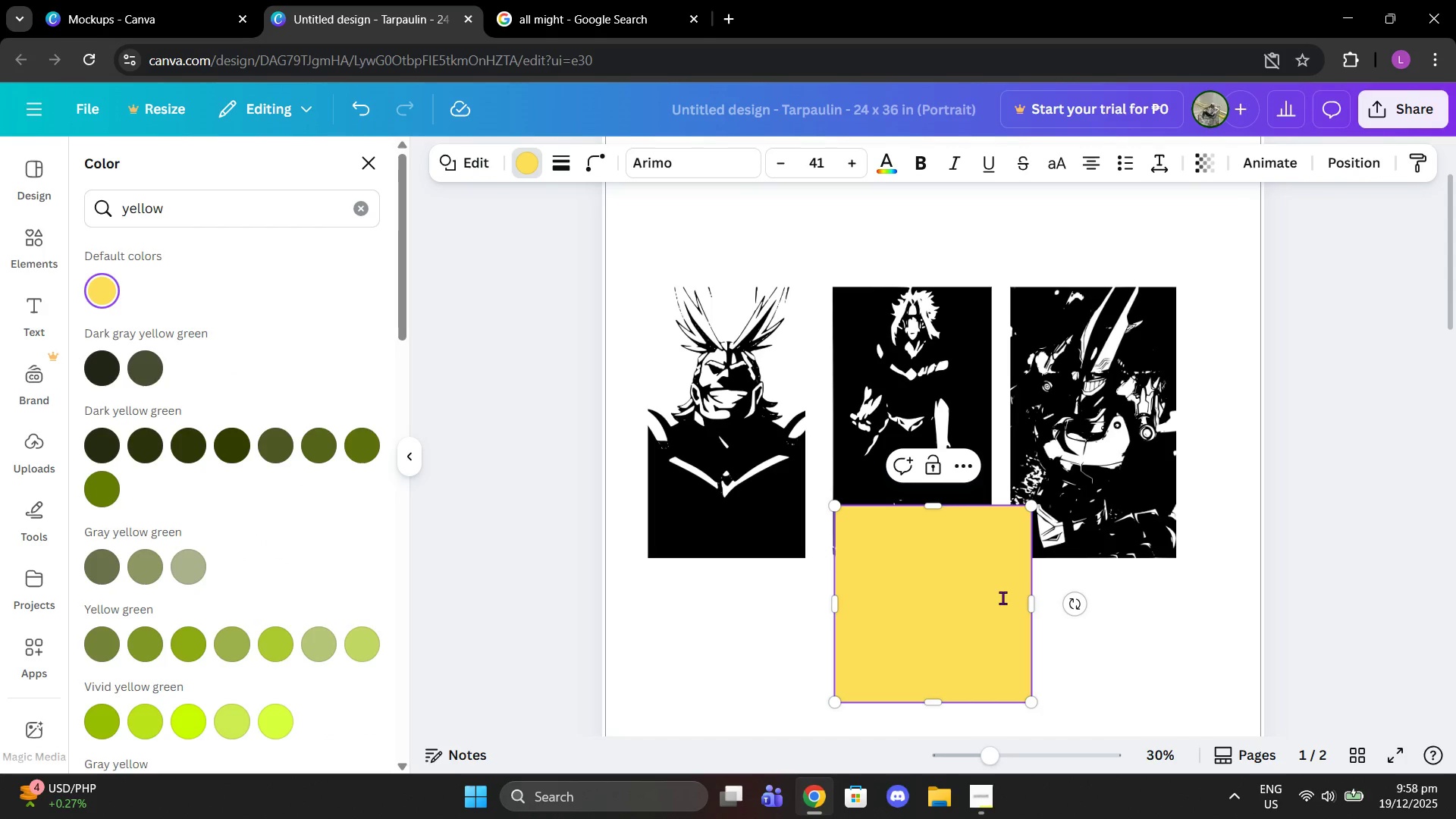 
left_click_drag(start_coordinate=[989, 599], to_coordinate=[755, 358])
 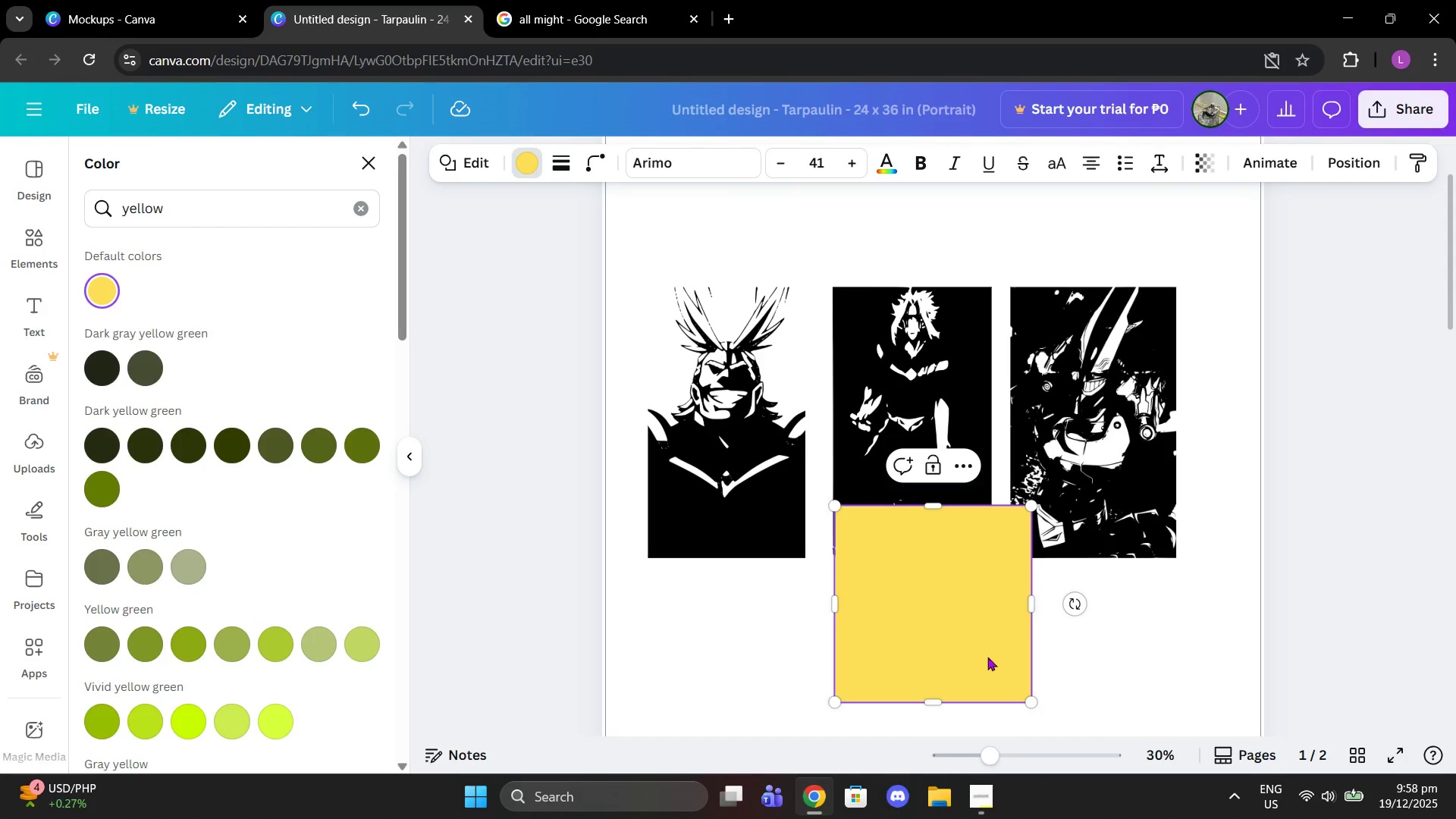 
left_click_drag(start_coordinate=[987, 657], to_coordinate=[801, 440])
 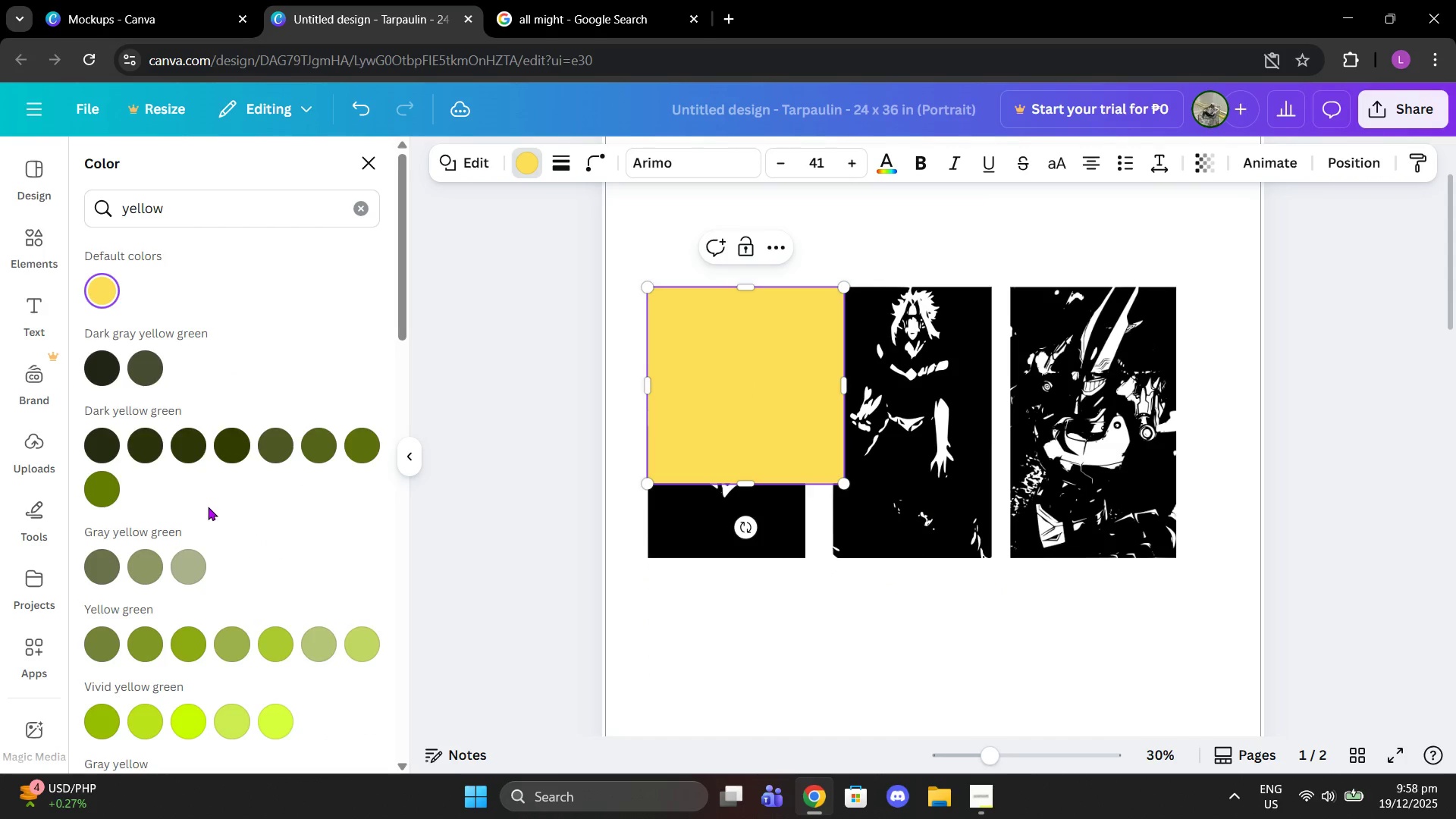 
scroll: coordinate [206, 513], scroll_direction: down, amount: 4.0
 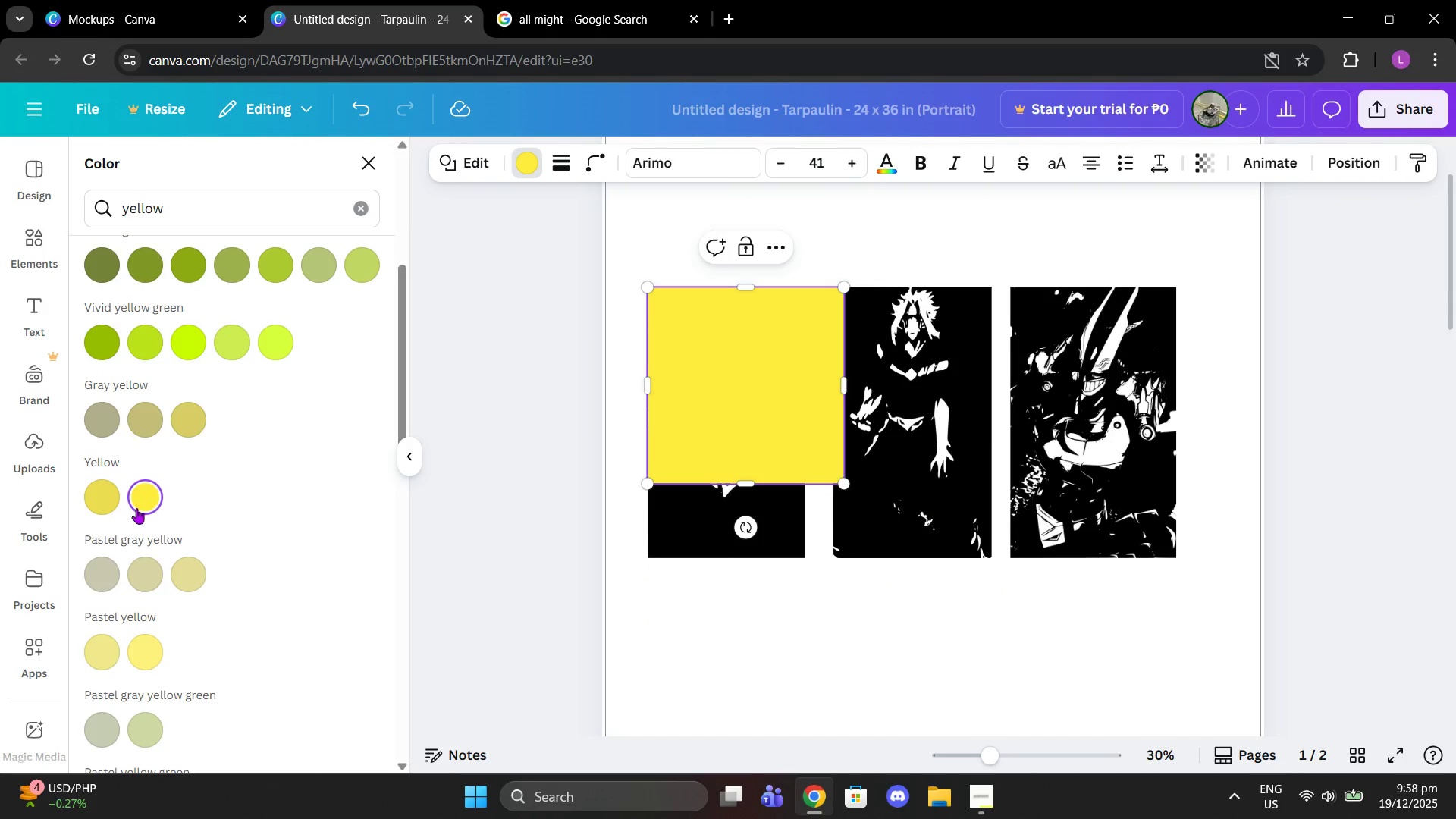 
left_click([96, 499])
 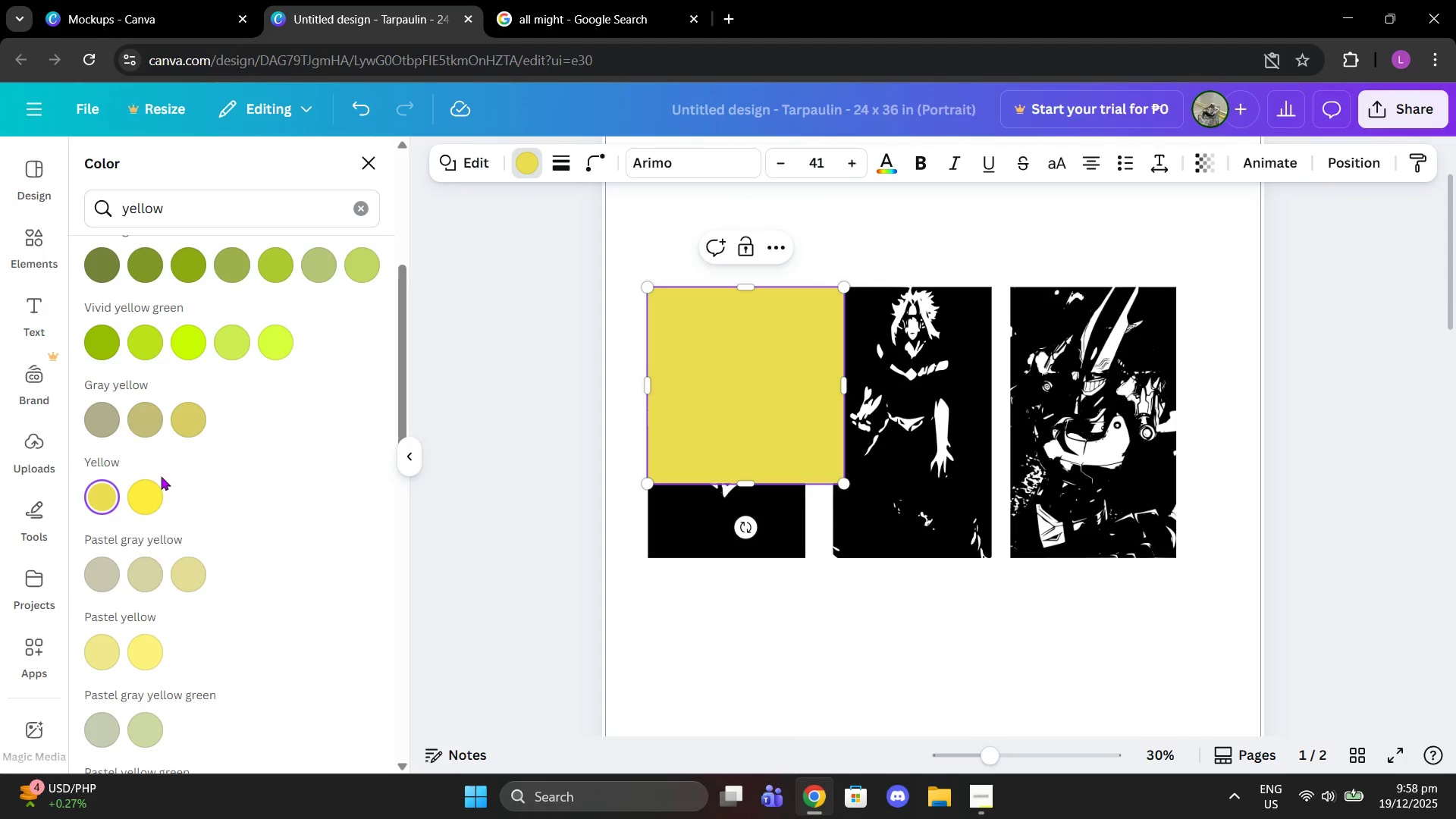 
left_click([152, 495])
 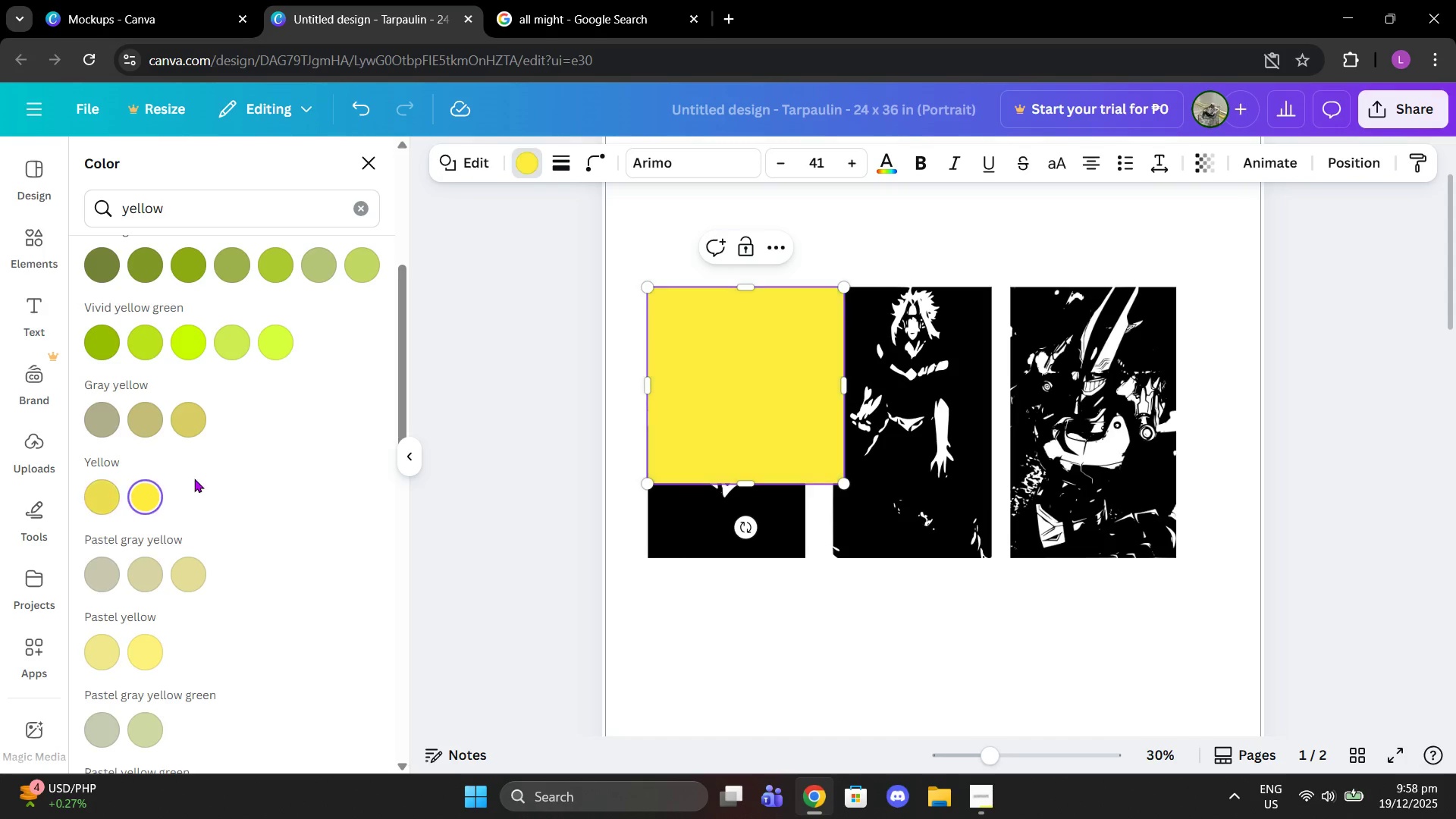 
scroll: coordinate [203, 472], scroll_direction: down, amount: 6.0
 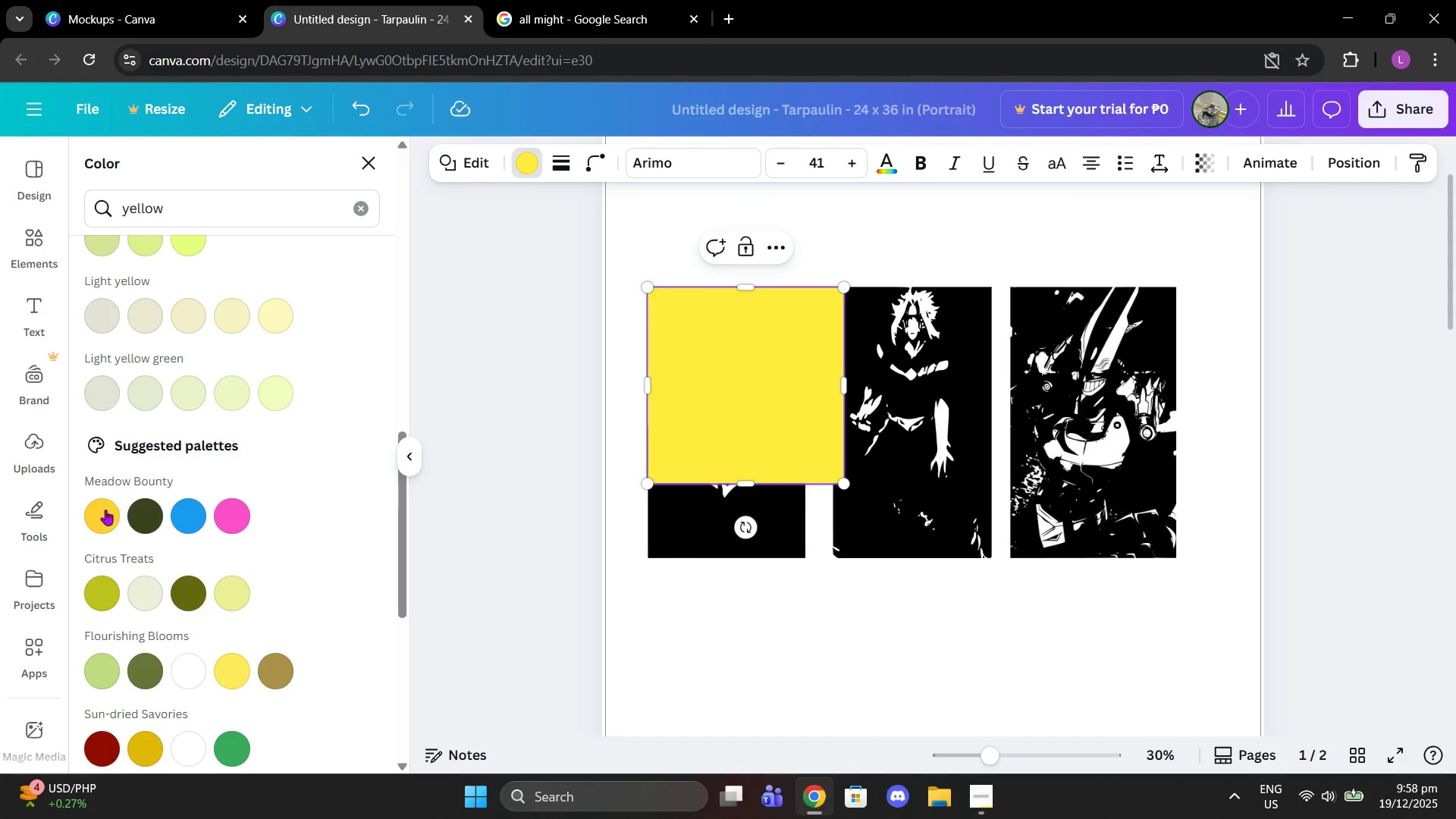 
left_click([107, 529])
 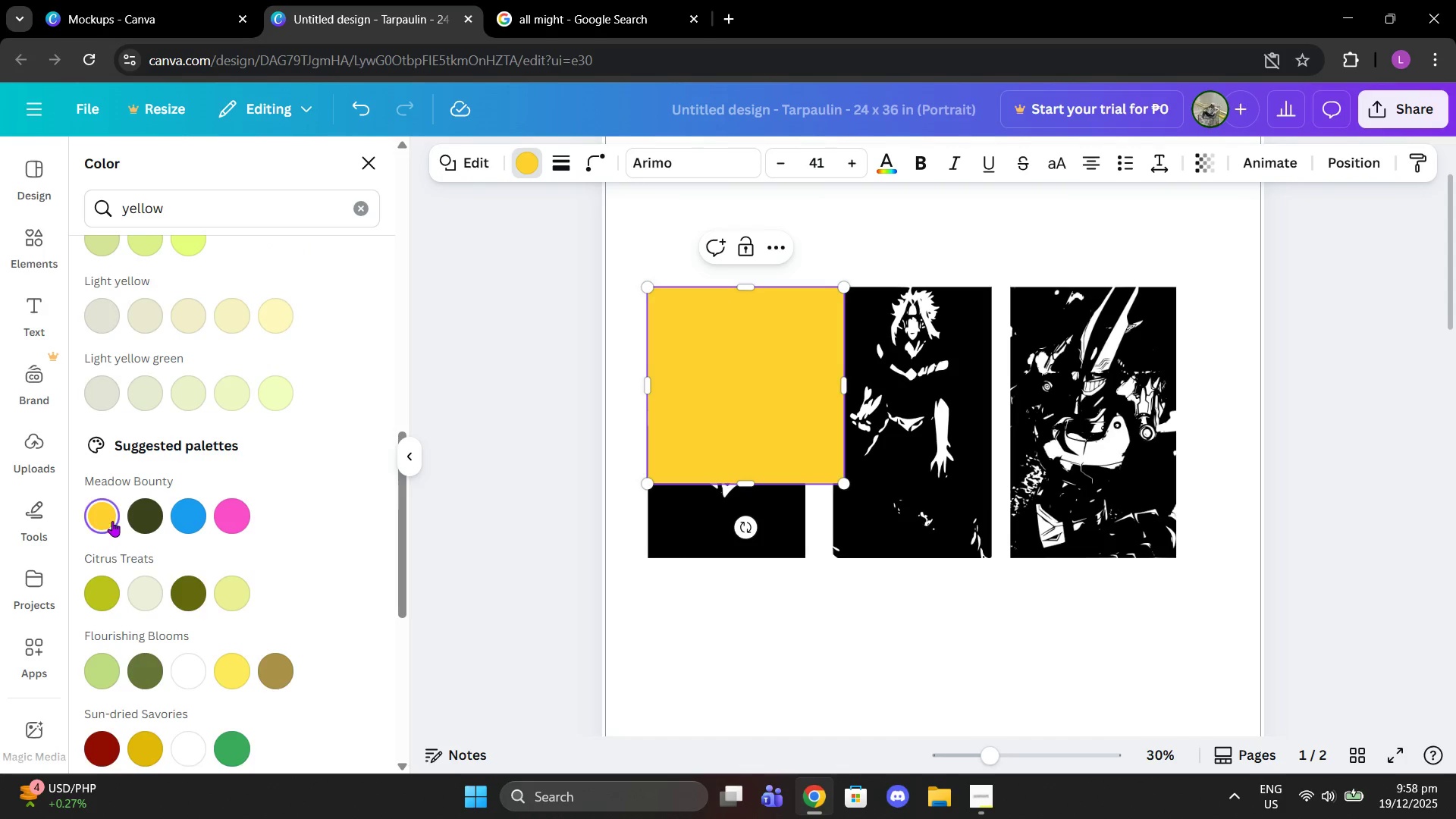 
scroll: coordinate [112, 521], scroll_direction: down, amount: 1.0
 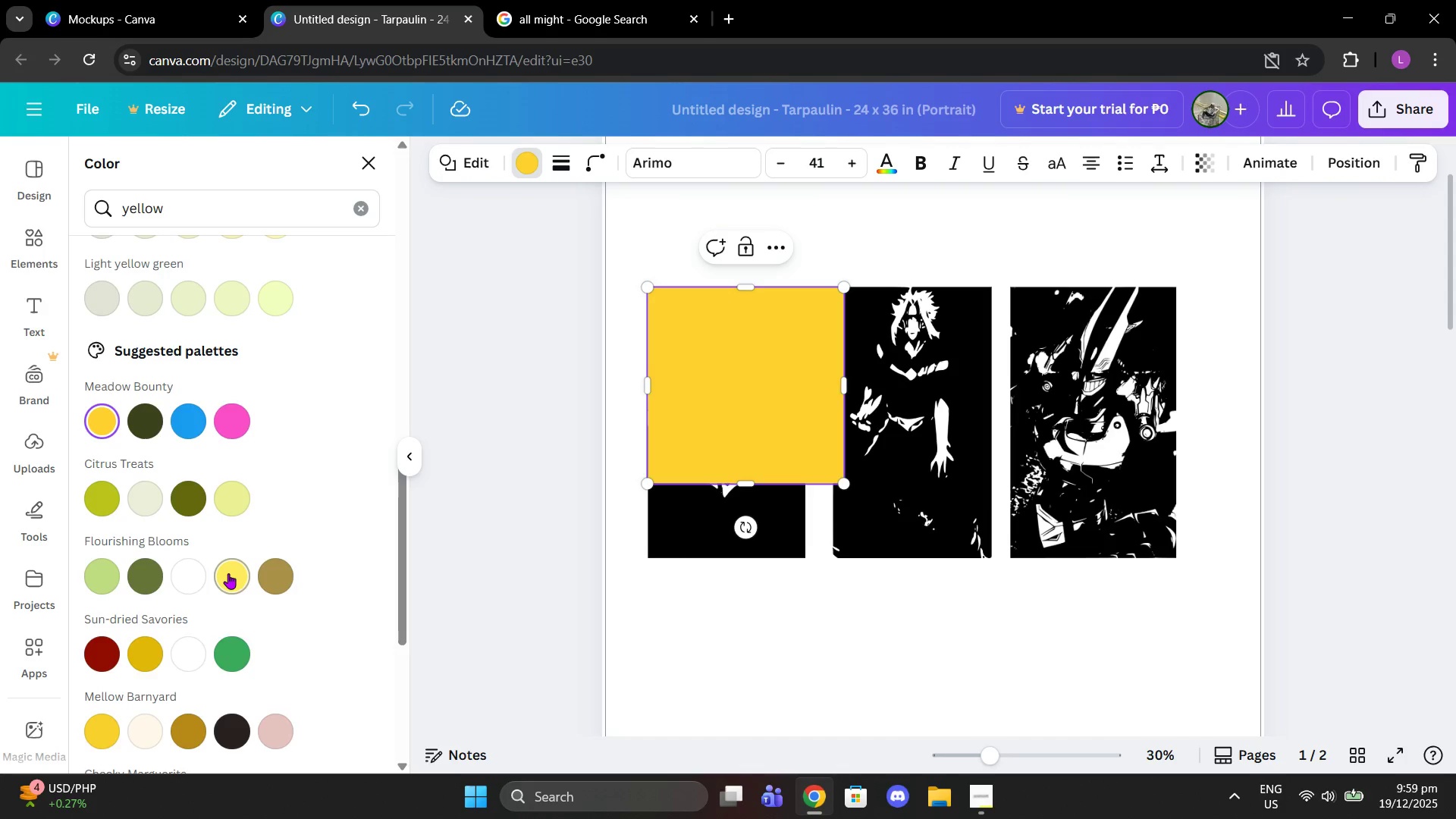 
left_click([228, 573])
 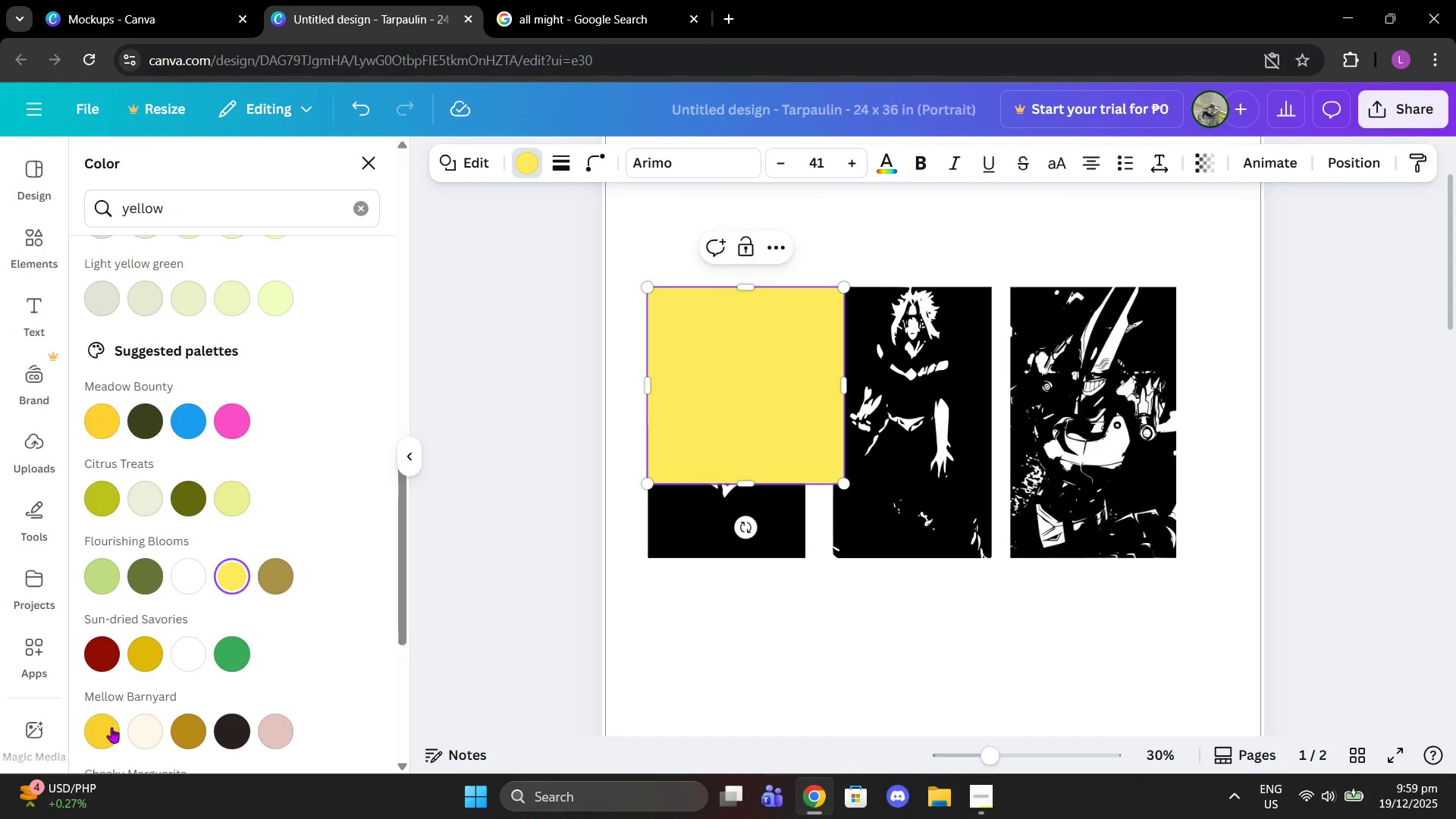 
left_click([107, 733])
 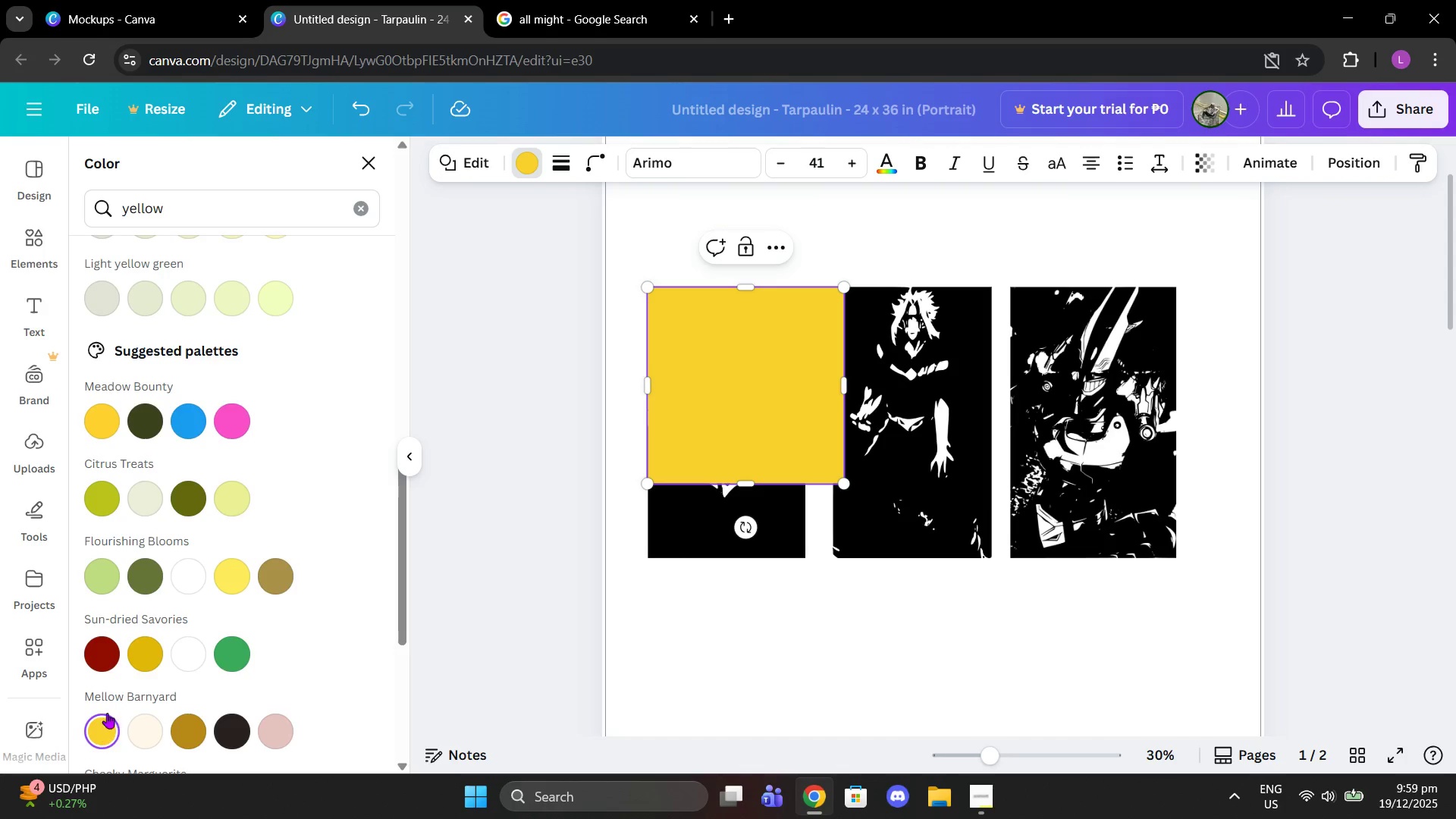 
scroll: coordinate [112, 693], scroll_direction: down, amount: 1.0
 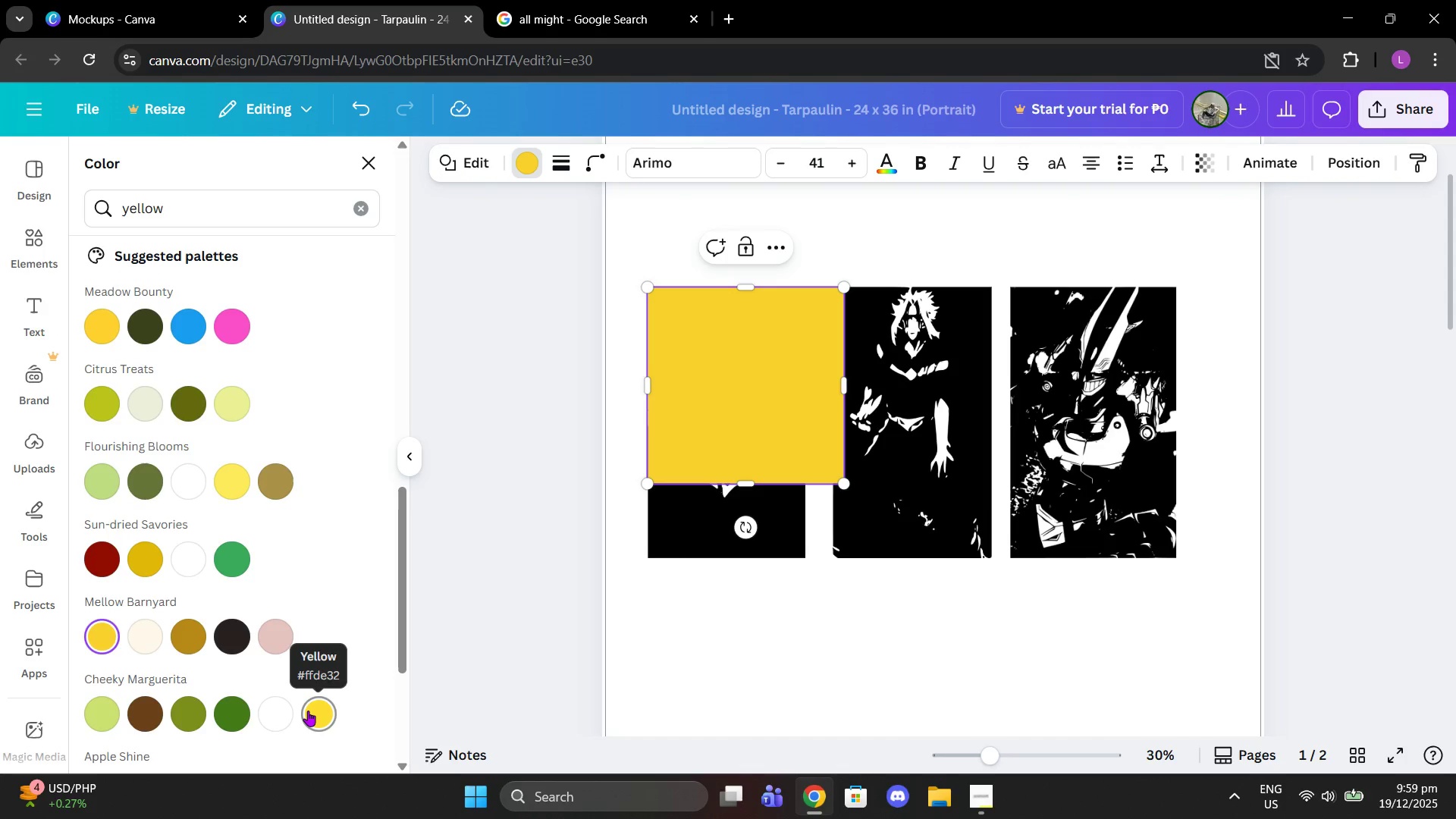 
left_click([308, 711])
 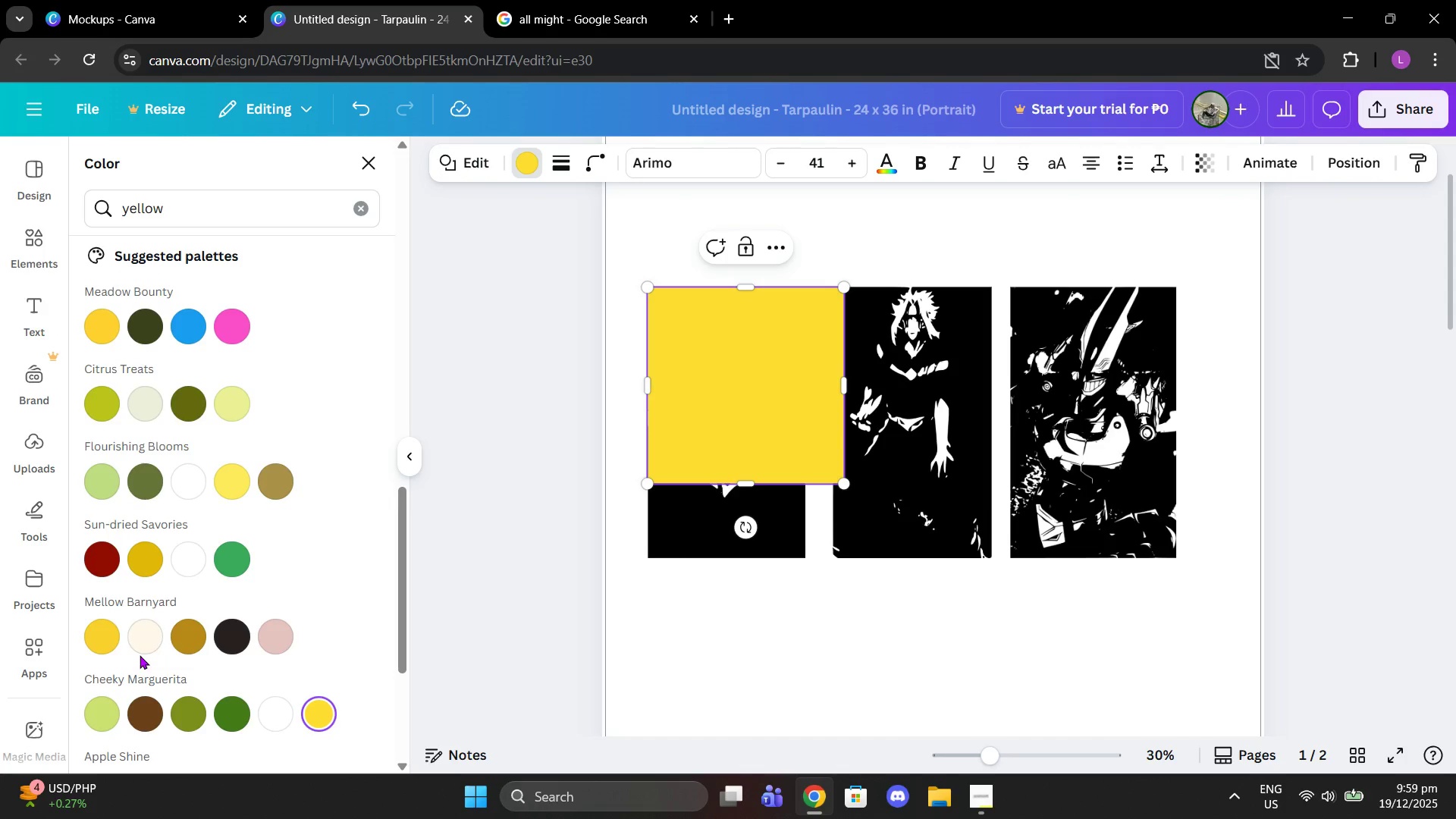 
left_click([104, 637])
 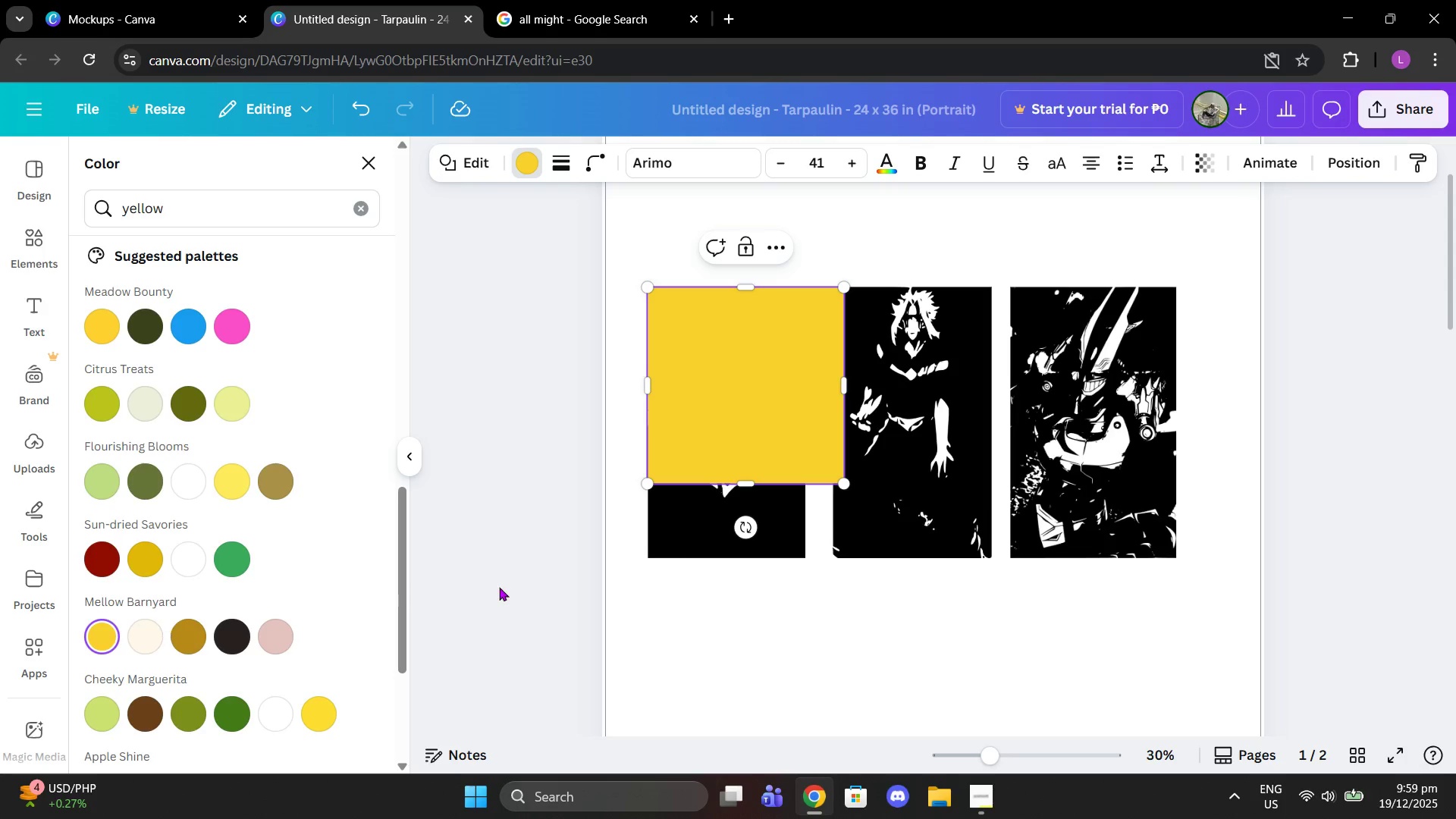 
scroll: coordinate [328, 689], scroll_direction: down, amount: 2.0
 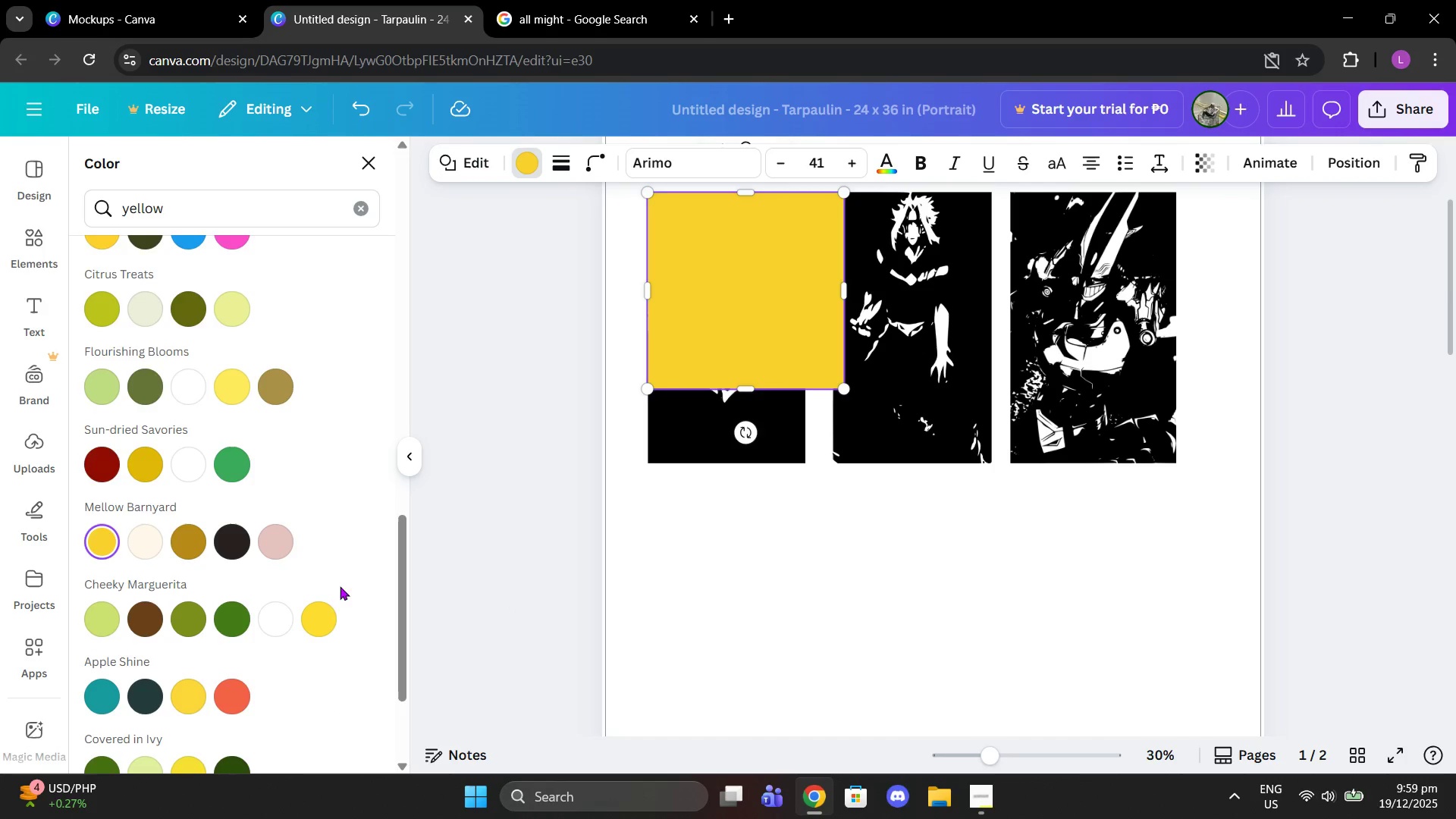 
left_click([336, 603])
 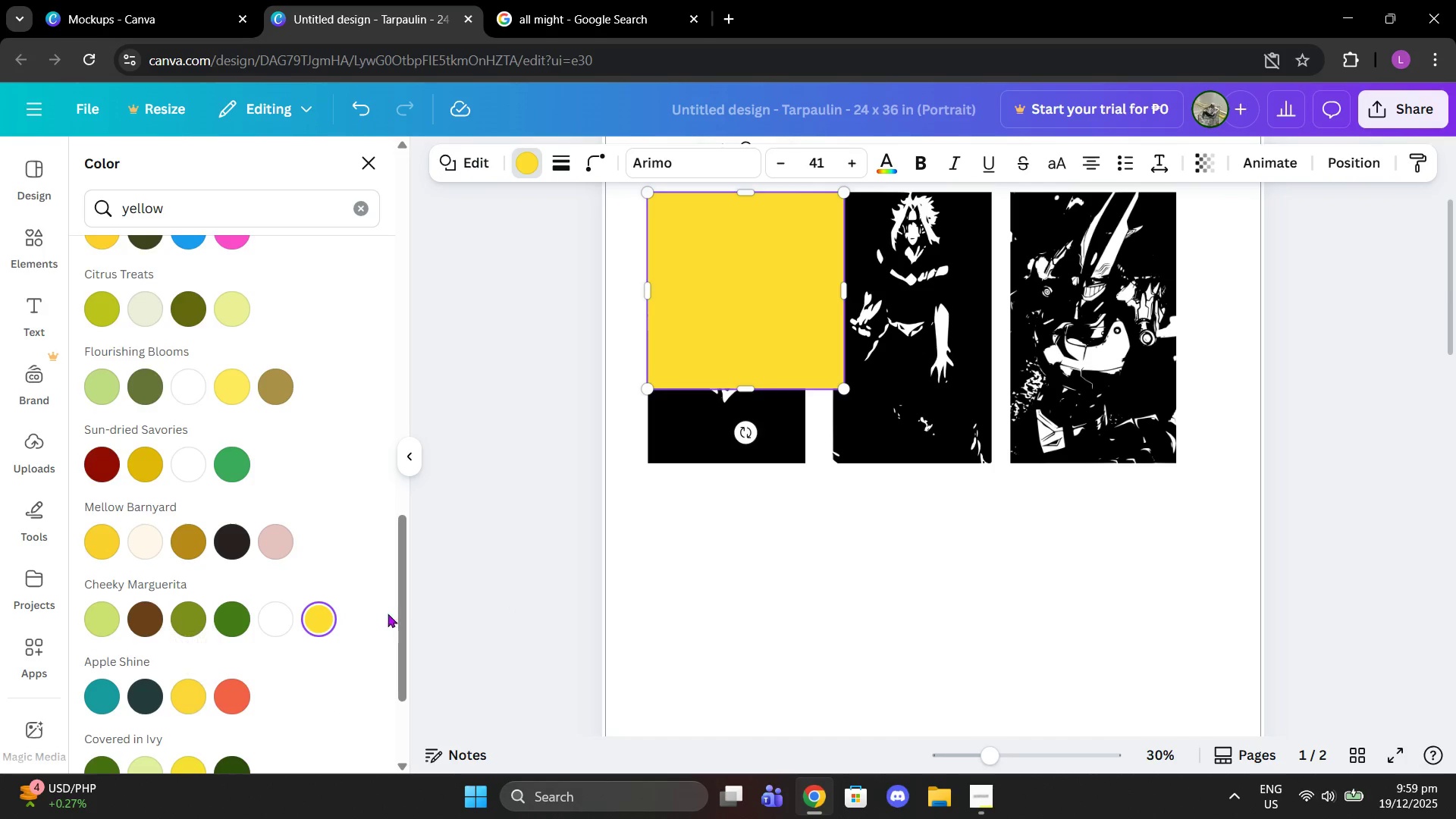 
scroll: coordinate [359, 611], scroll_direction: down, amount: 4.0
 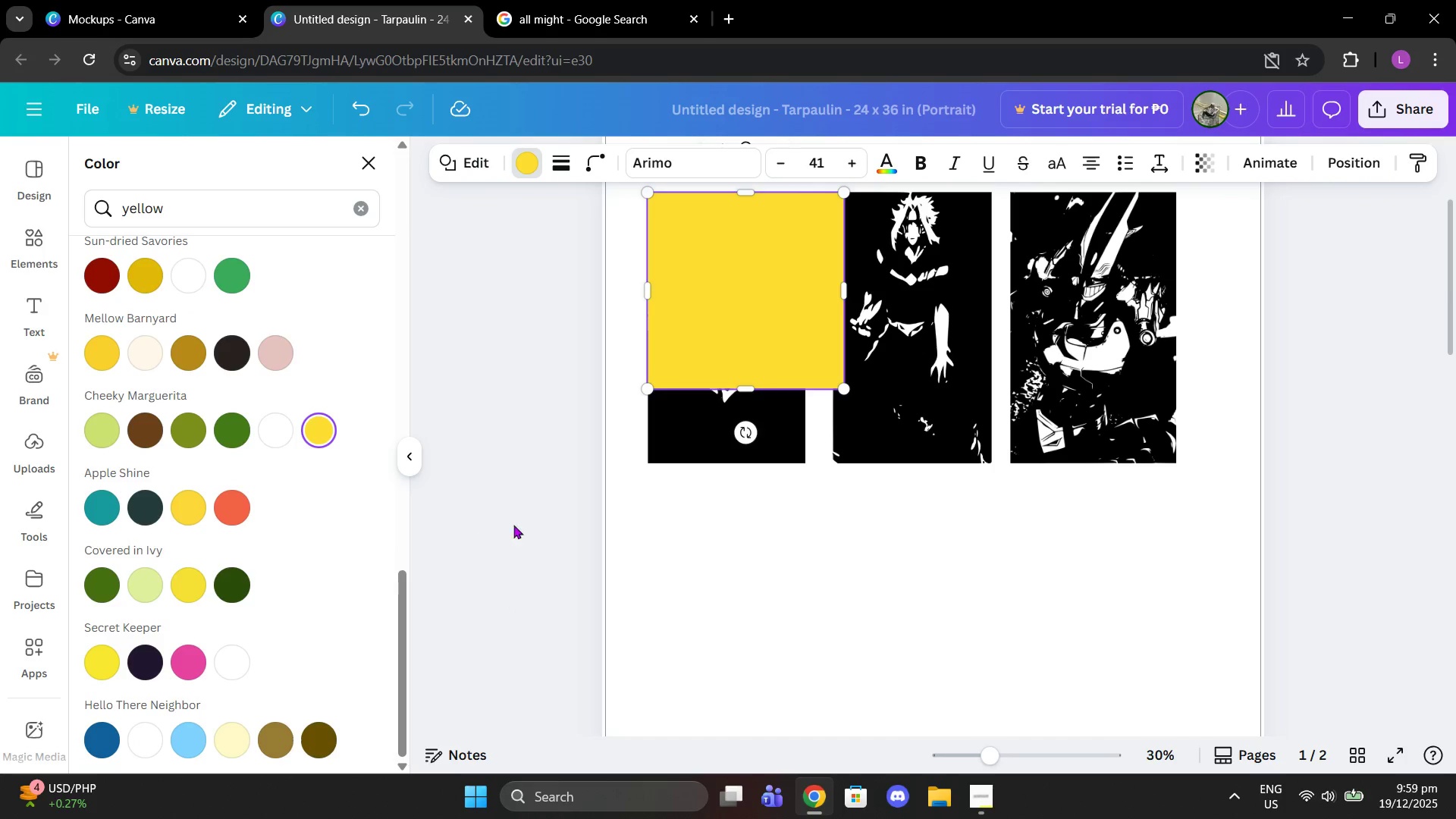 
left_click([529, 516])
 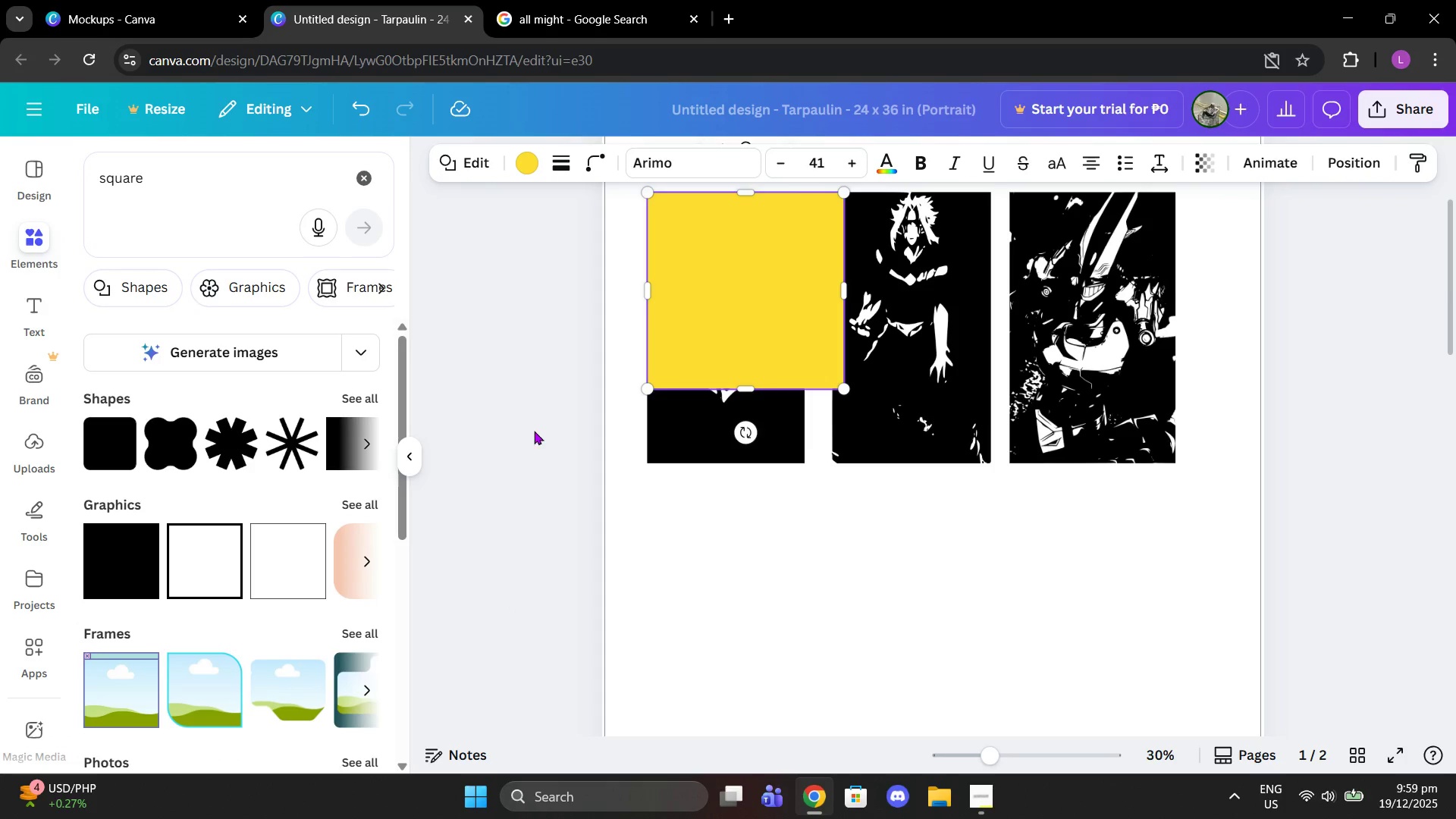 
scroll: coordinate [536, 429], scroll_direction: up, amount: 2.0
 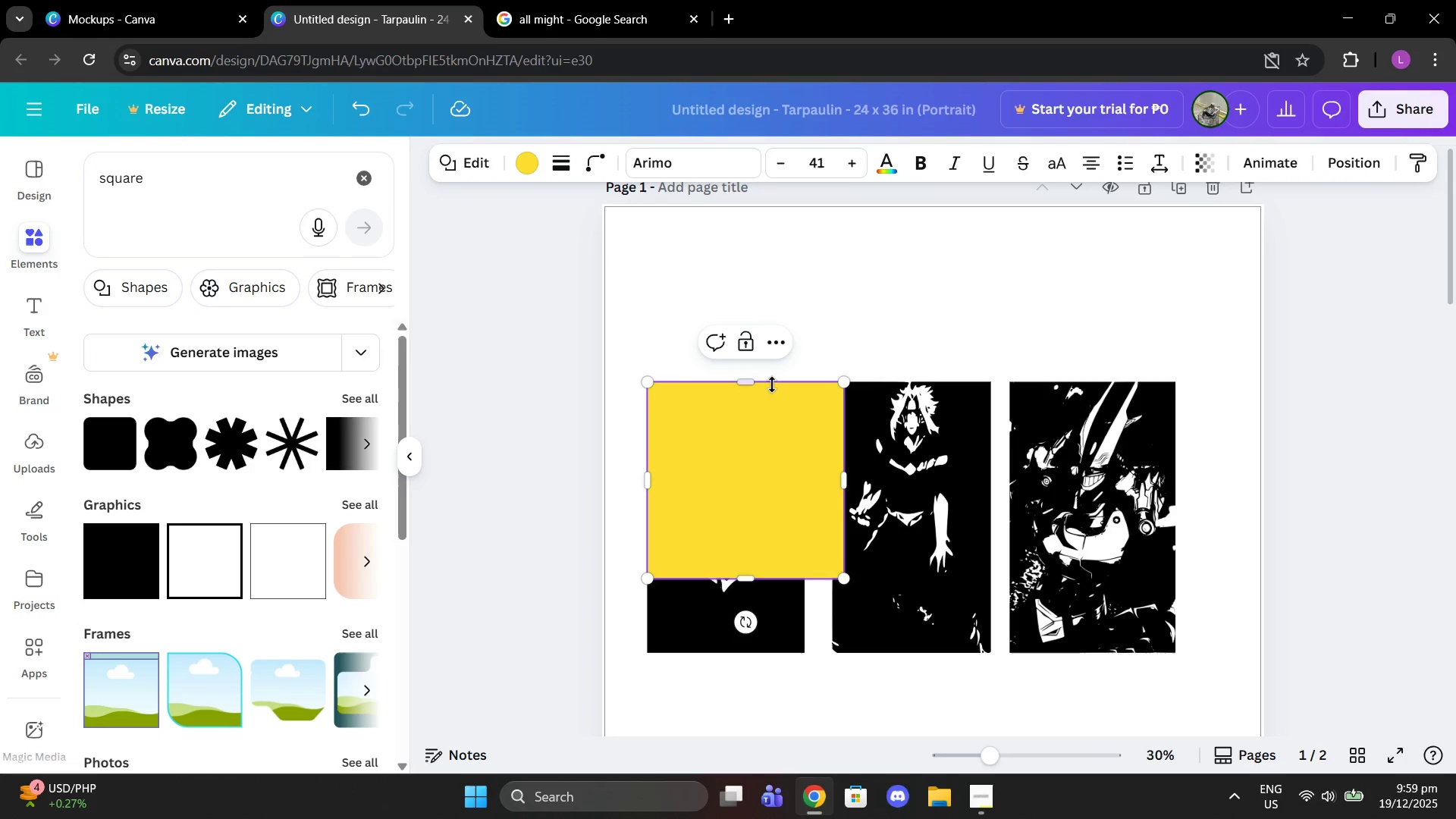 
left_click_drag(start_coordinate=[757, 377], to_coordinate=[751, 375])
 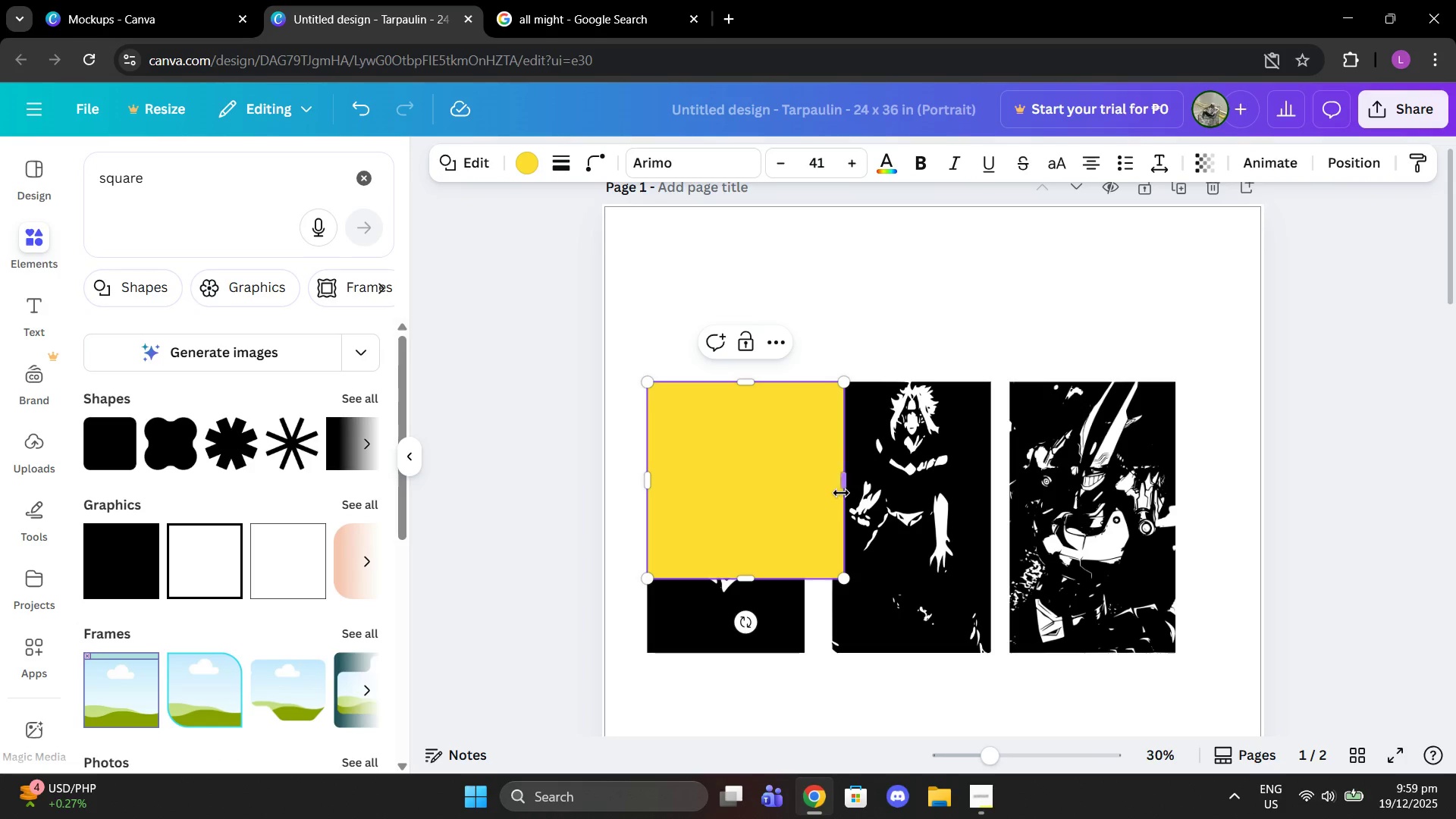 
left_click_drag(start_coordinate=[841, 489], to_coordinate=[804, 484])
 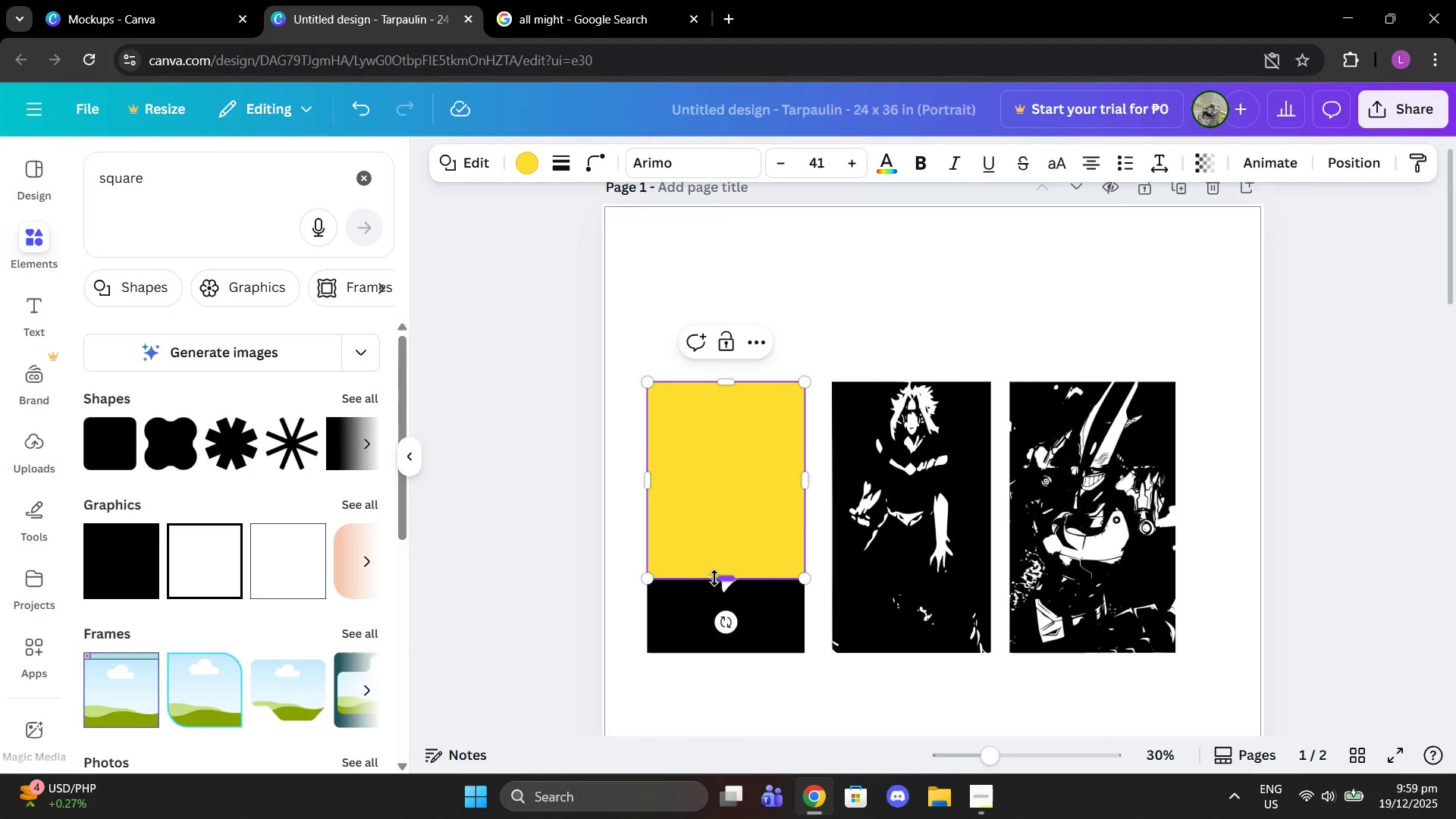 
left_click_drag(start_coordinate=[720, 578], to_coordinate=[732, 648])
 